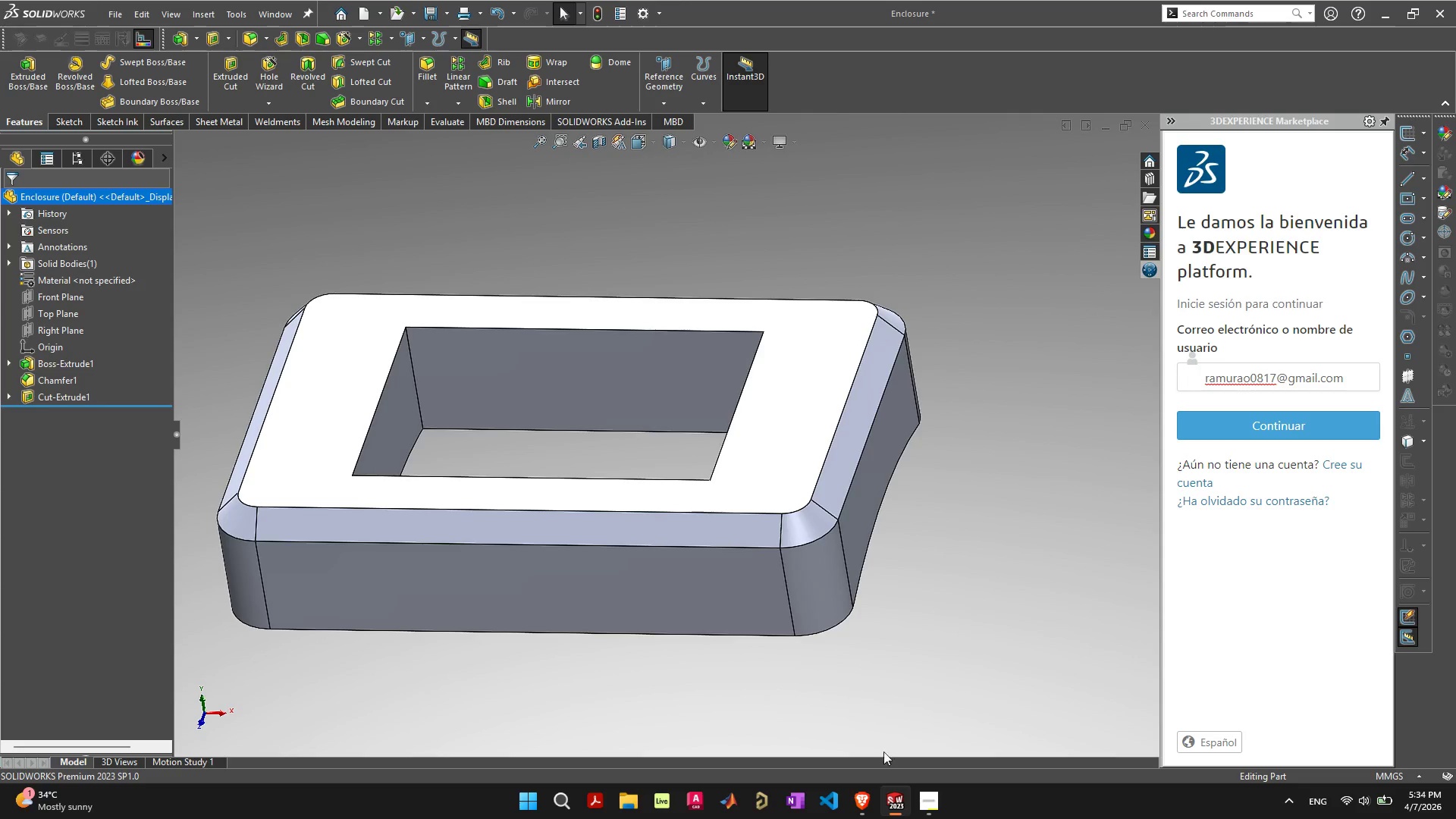 
left_click([861, 802])
 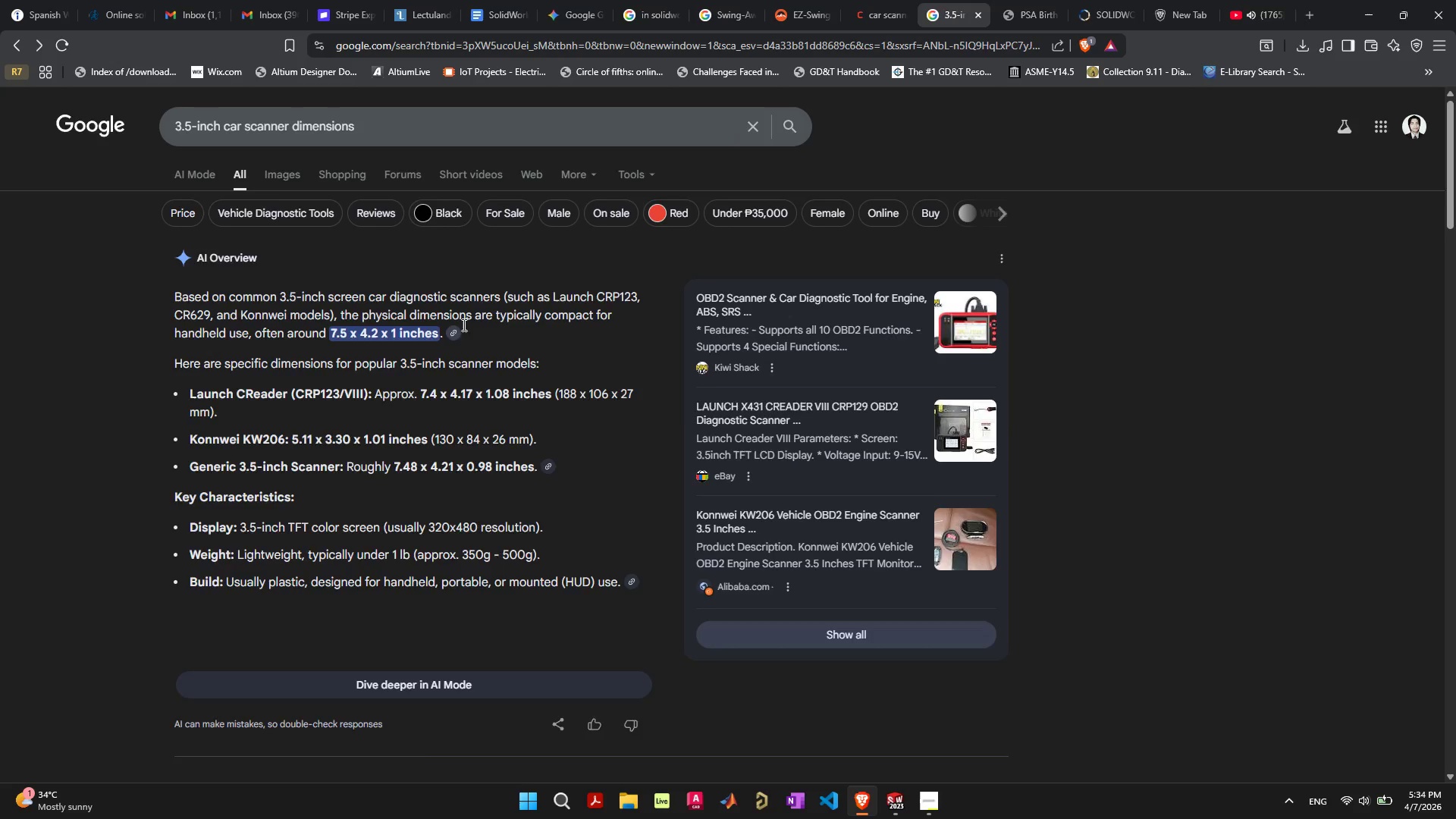 
scroll: coordinate [434, 450], scroll_direction: down, amount: 5.0
 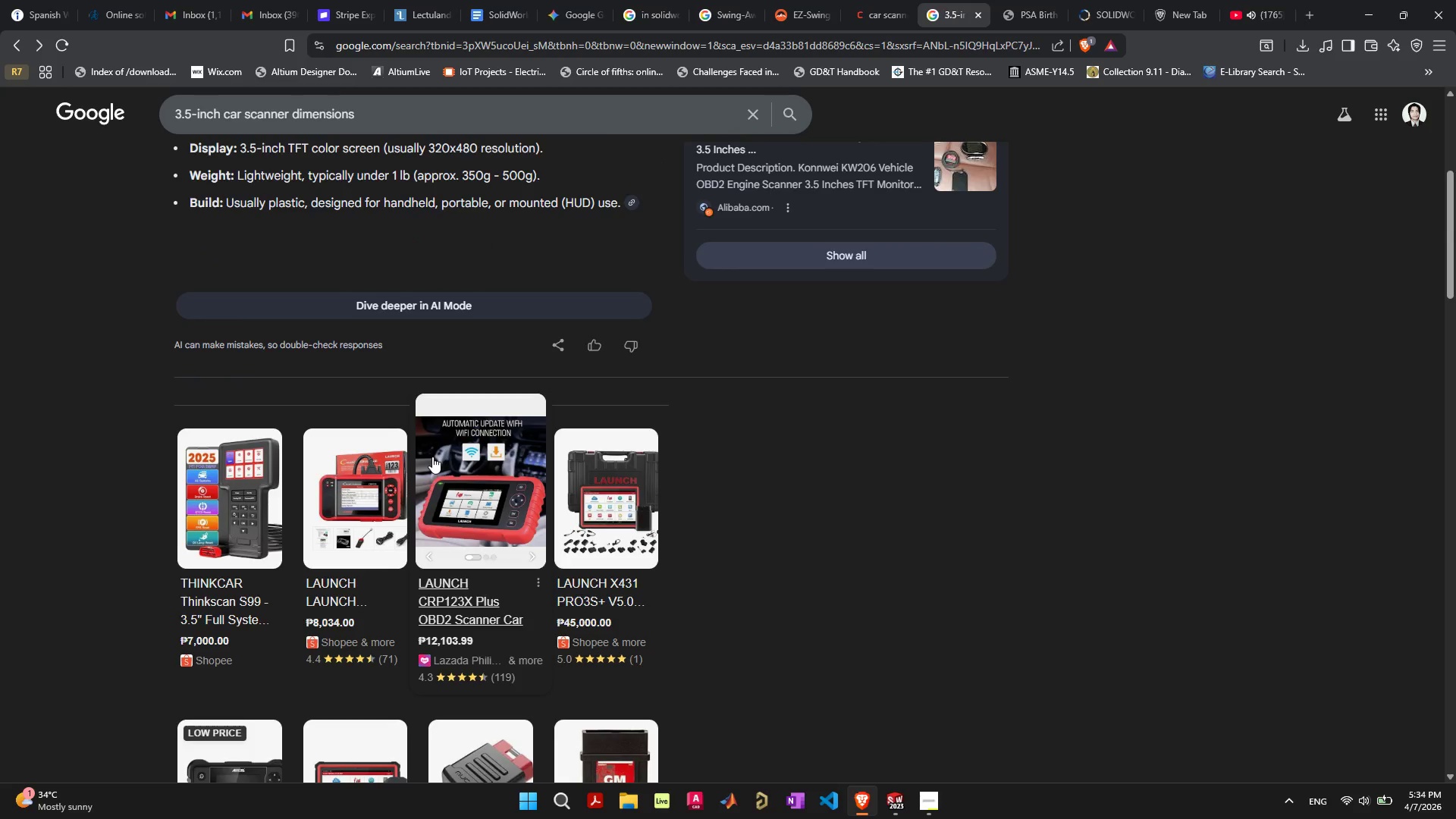 
scroll: coordinate [432, 457], scroll_direction: up, amount: 3.0
 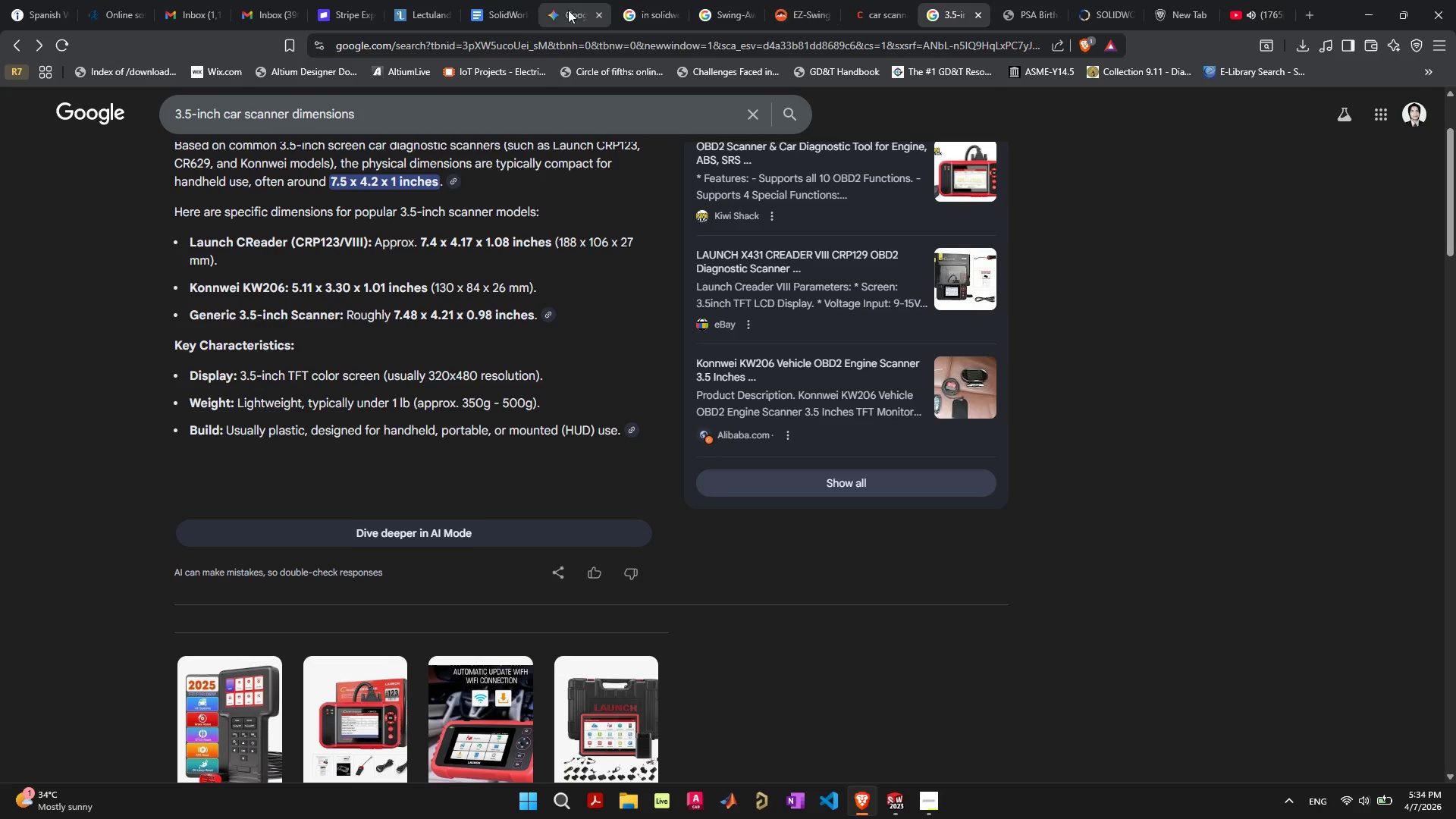 
mouse_move([536, 49])
 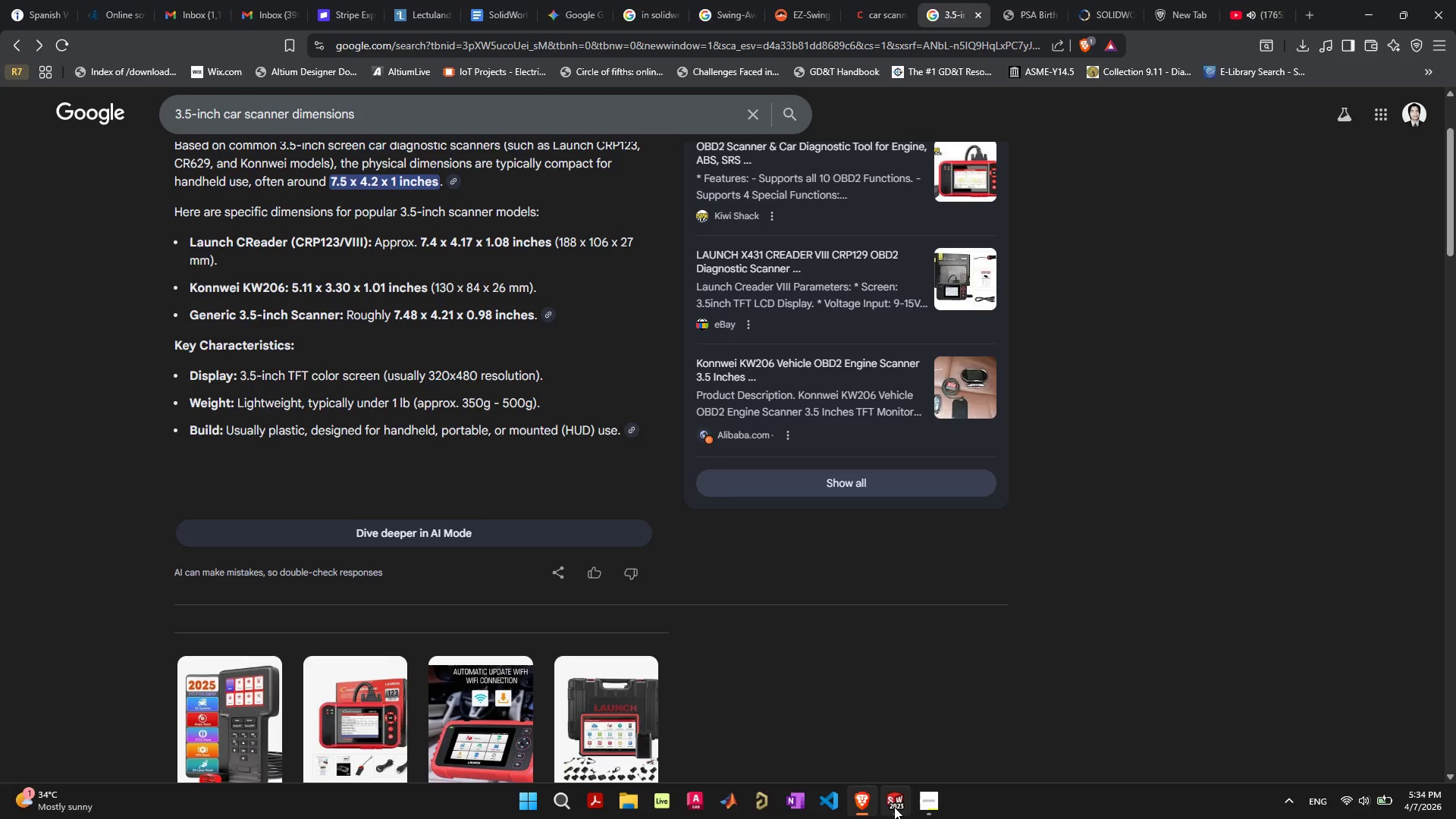 
mouse_move([876, 811])
 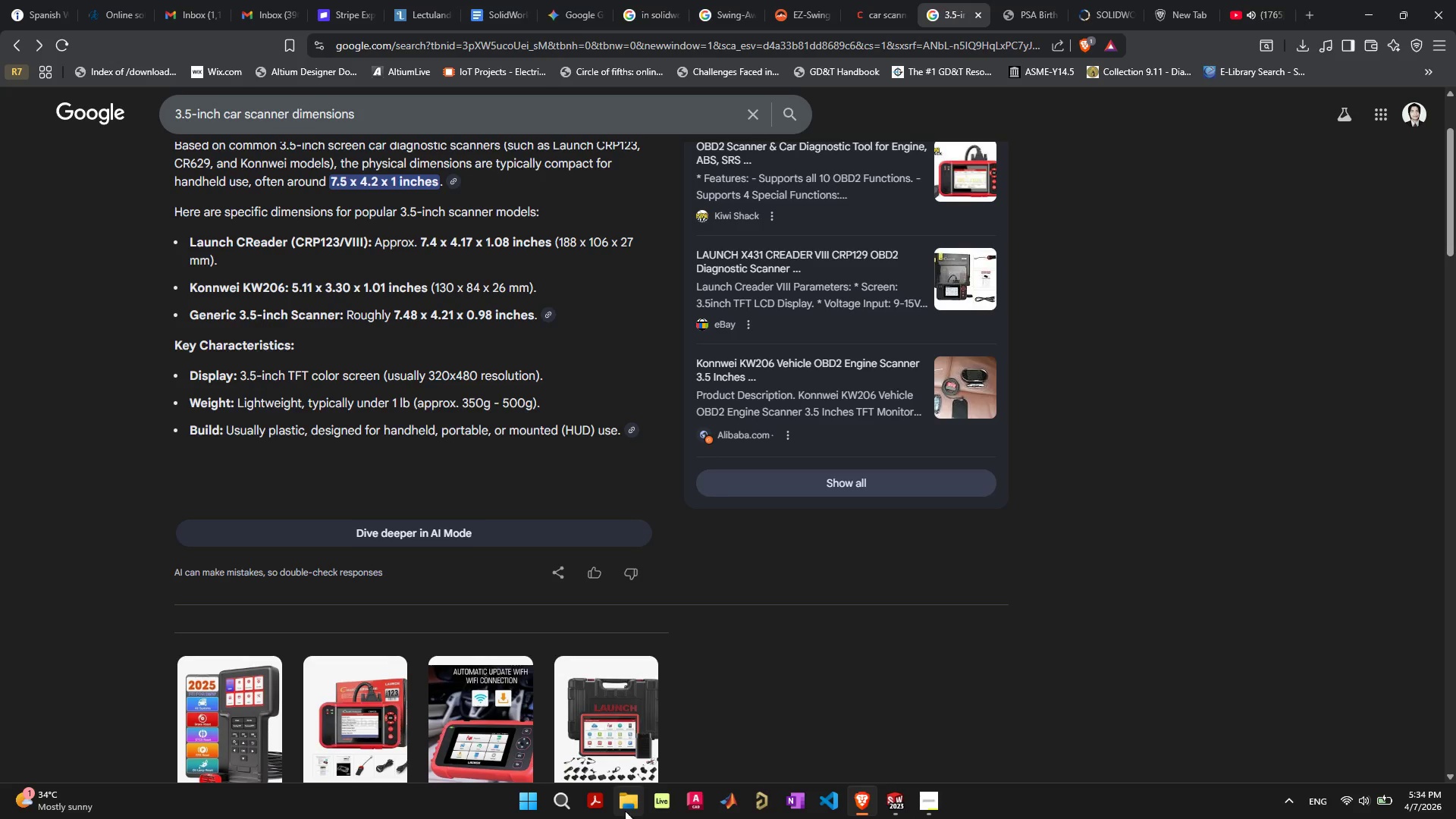 
left_click([629, 806])
 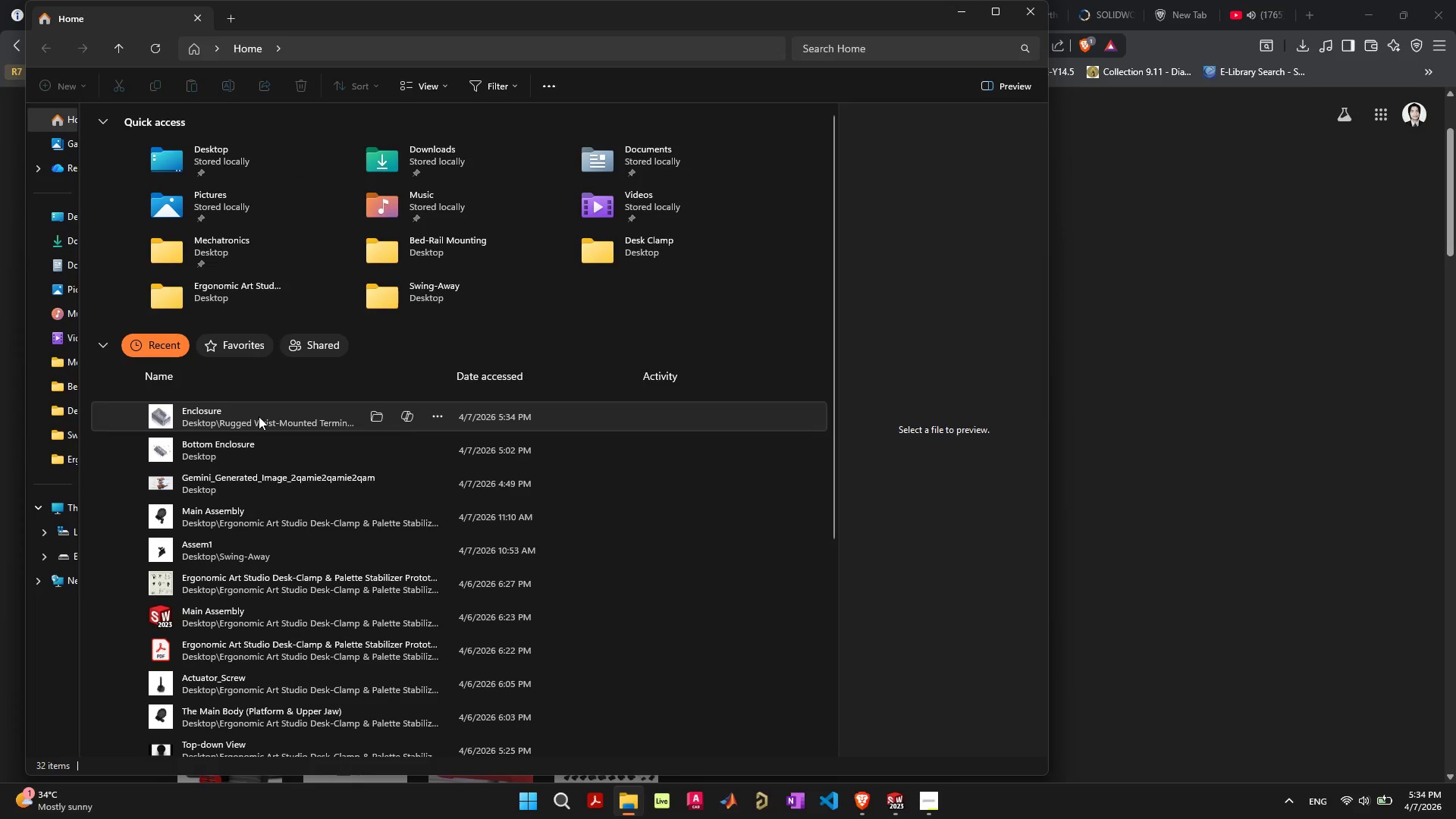 
double_click([397, 156])
 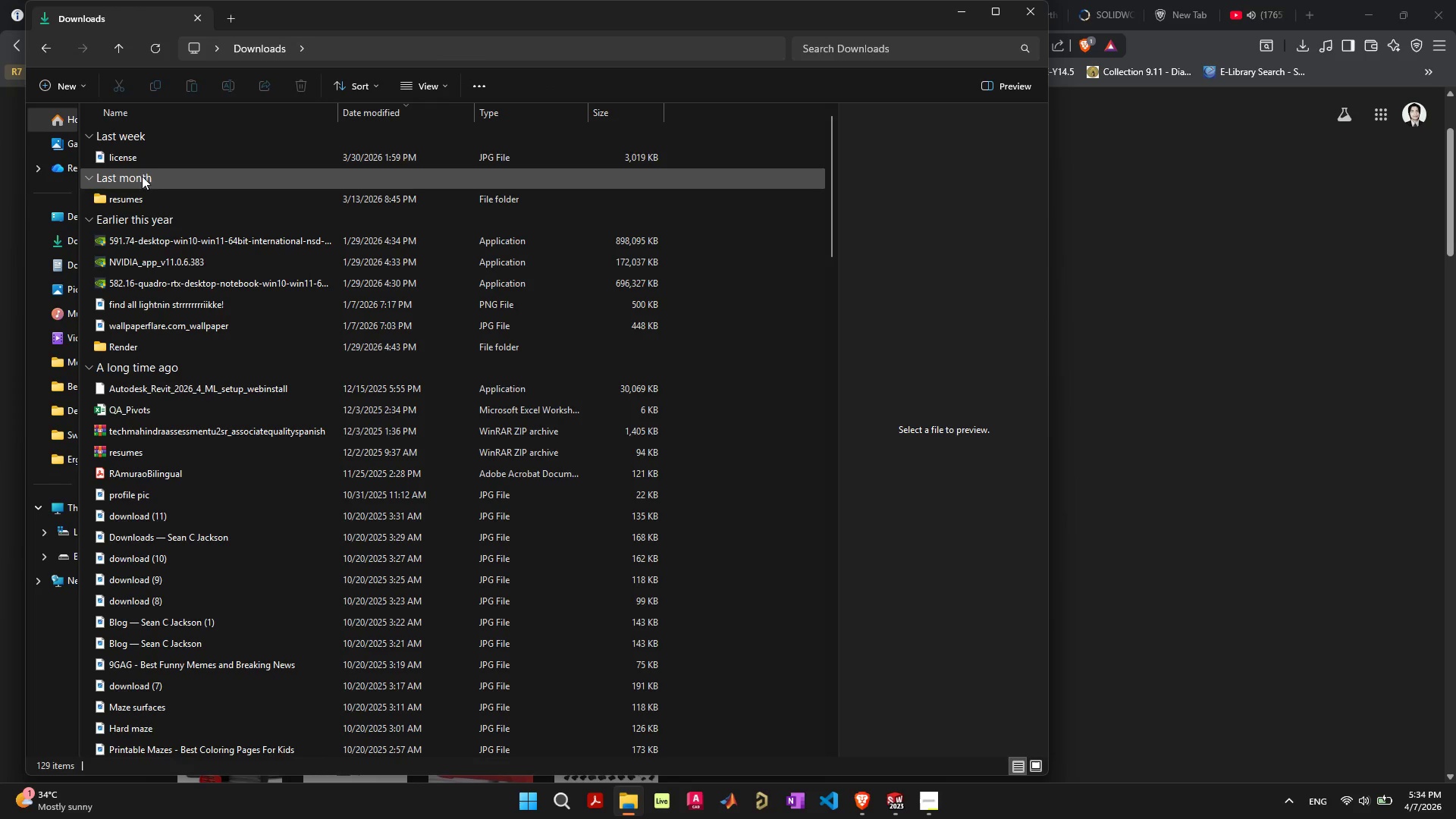 
left_click([123, 160])
 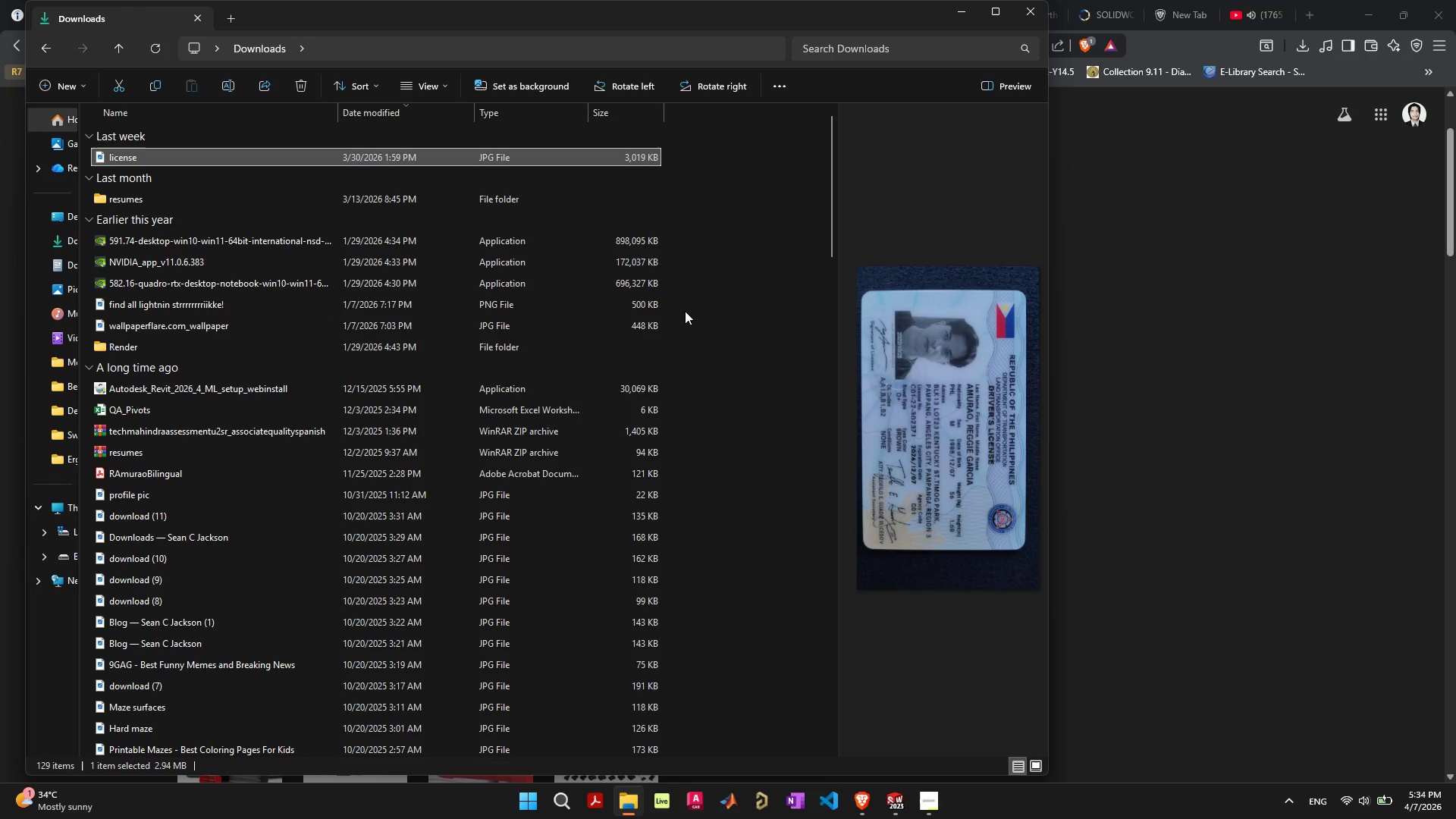 
left_click([716, 302])
 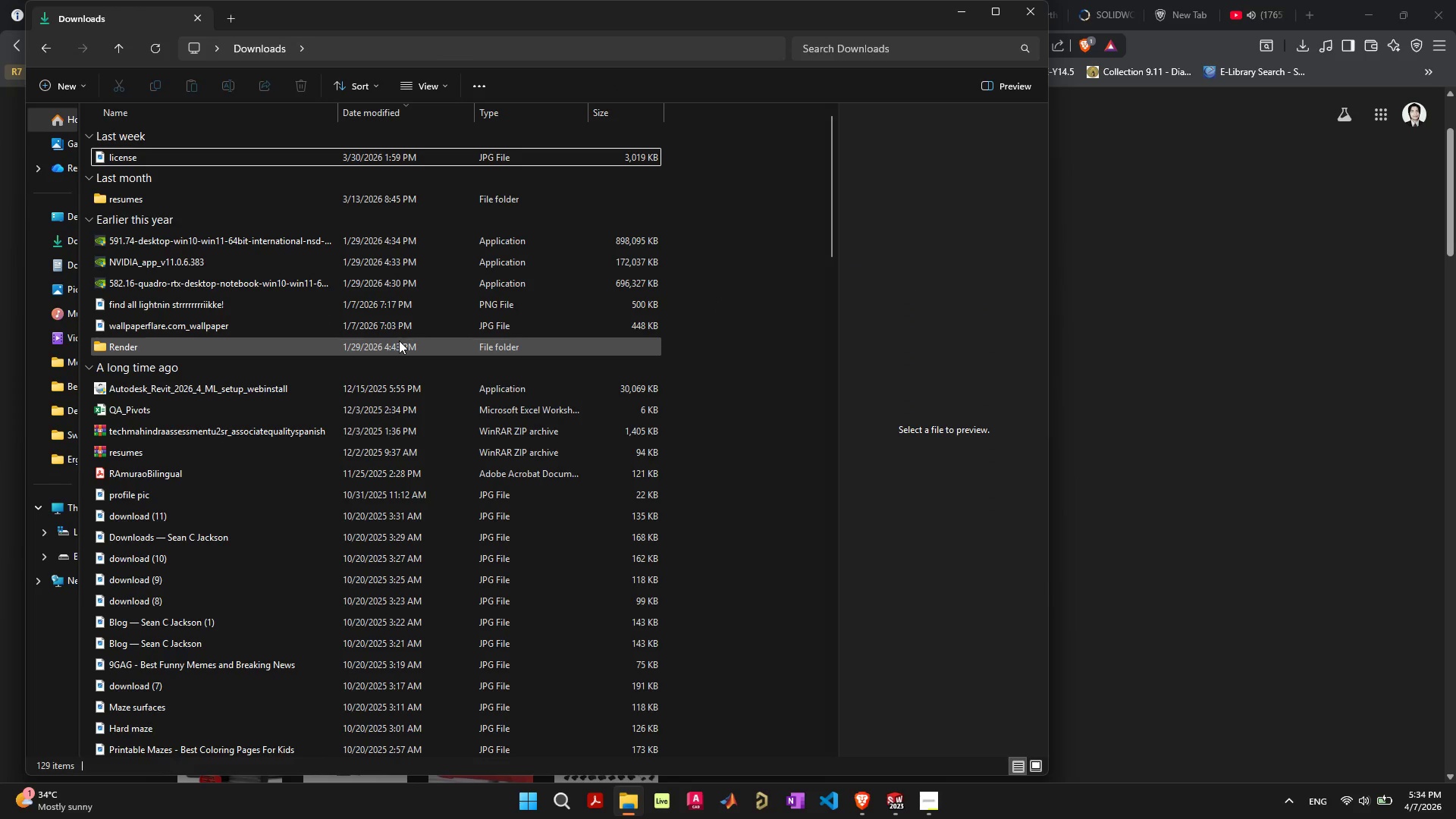 
scroll: coordinate [406, 332], scroll_direction: up, amount: 4.0
 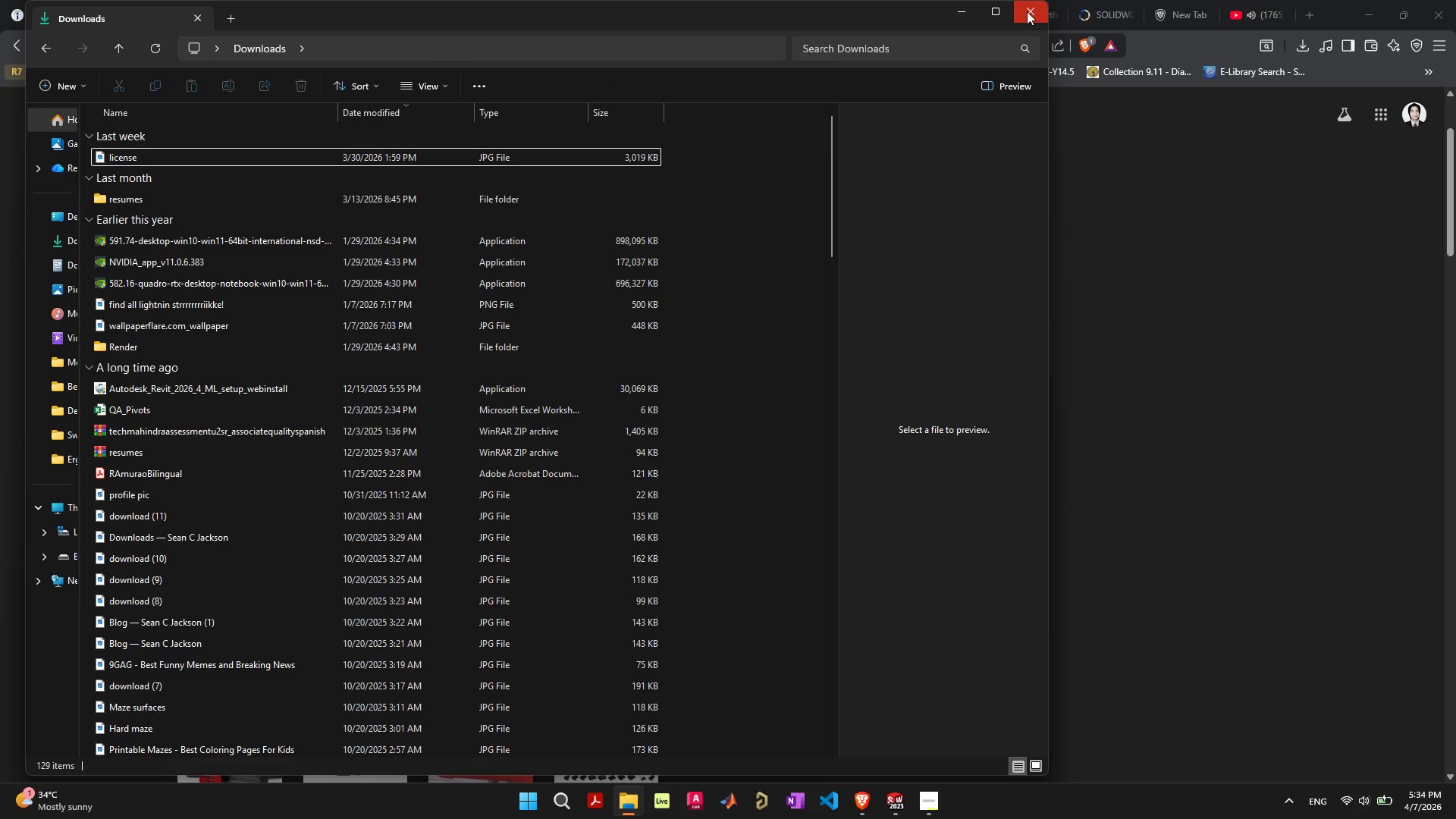 
left_click([1027, 11])
 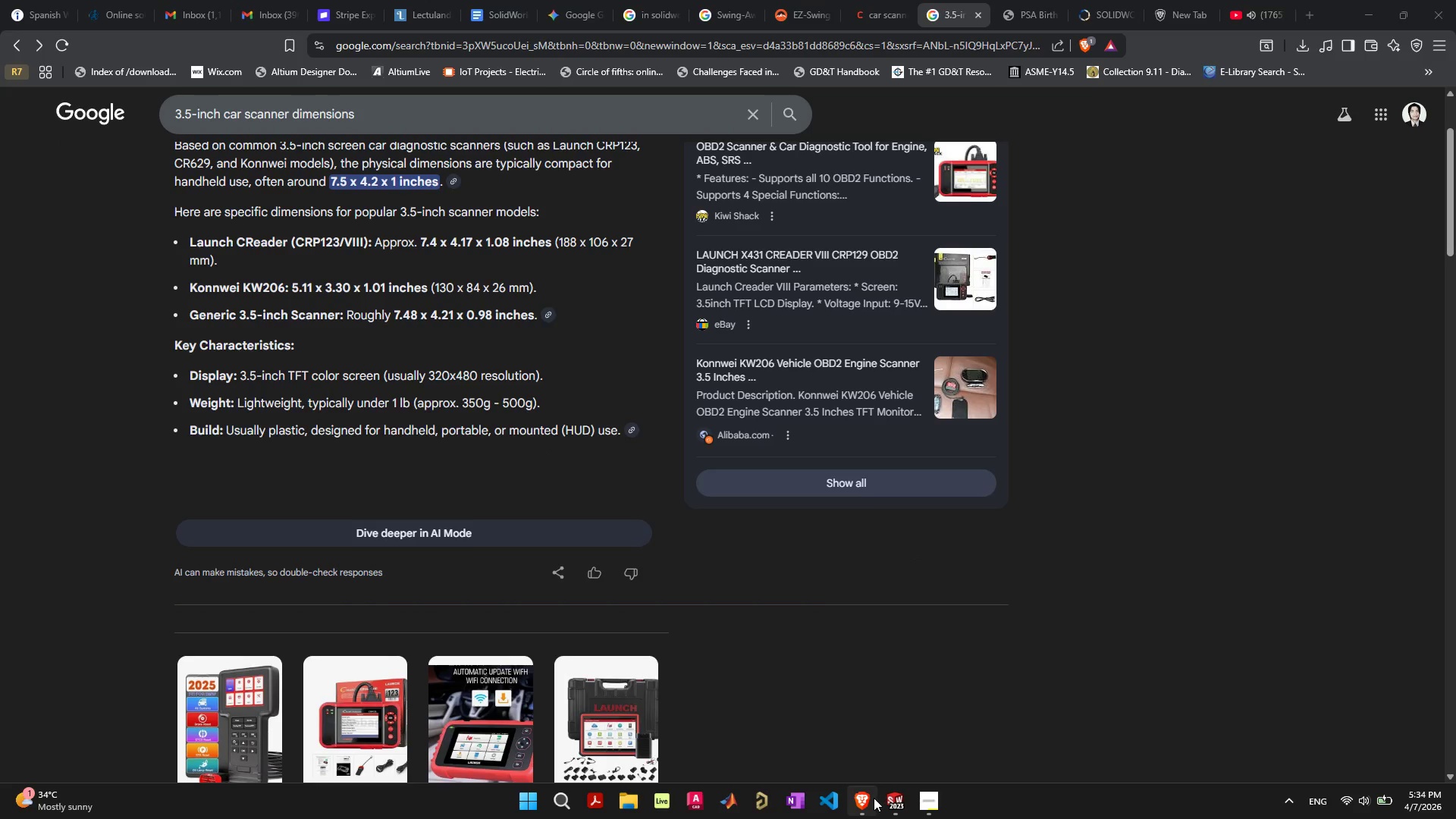 
left_click([870, 799])
 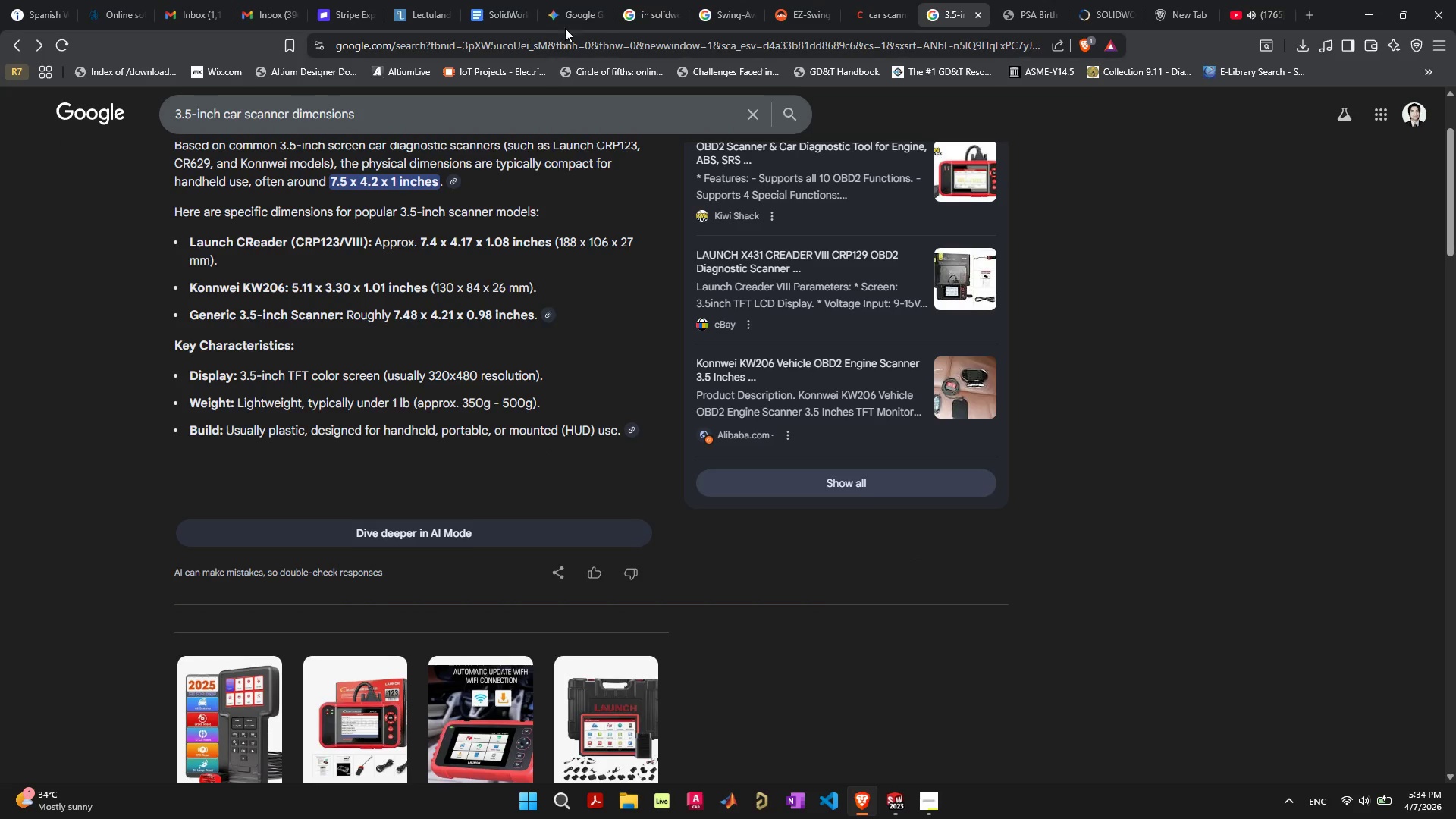 
left_click([575, 18])
 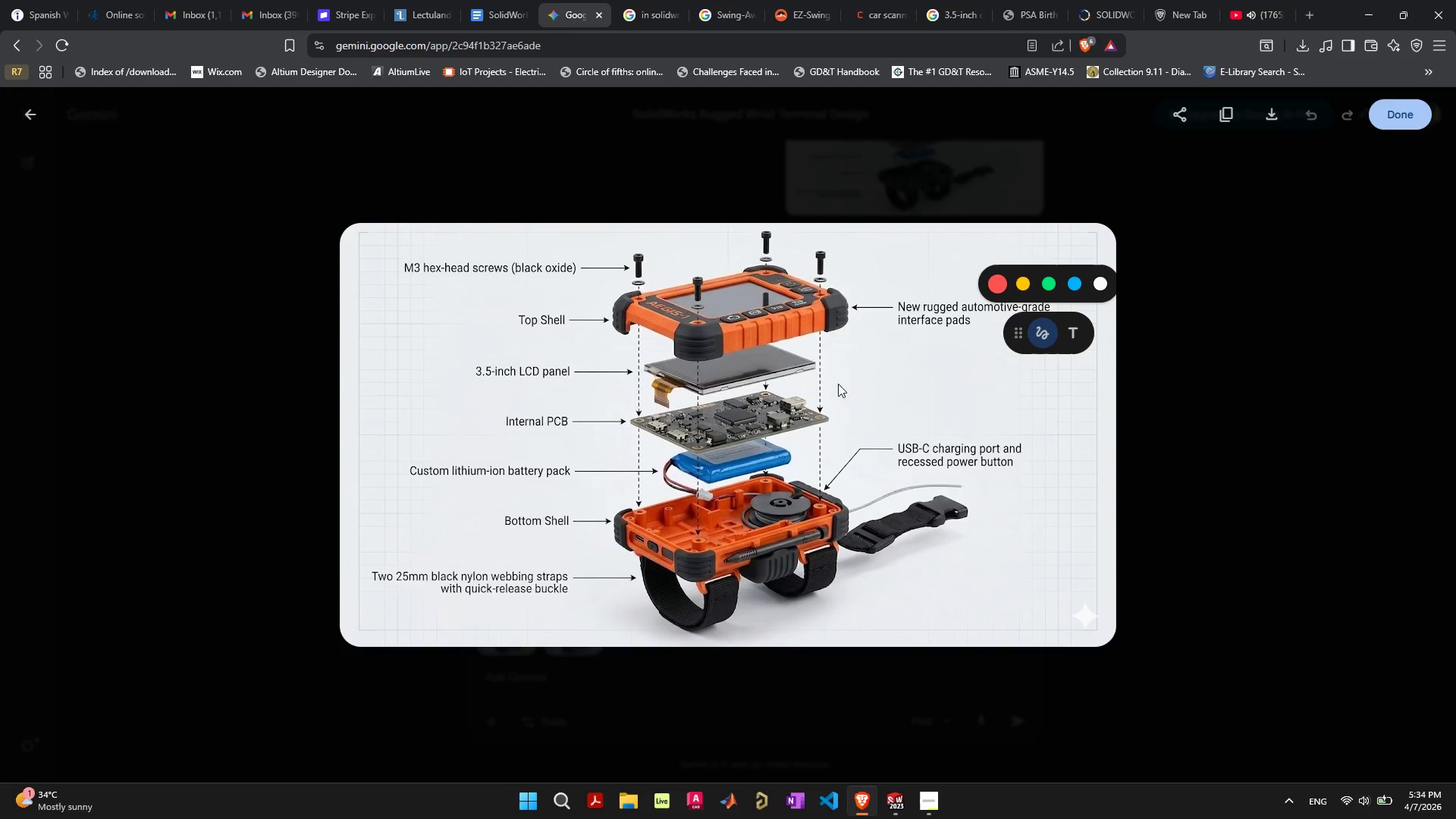 
scroll: coordinate [840, 398], scroll_direction: down, amount: 6.0
 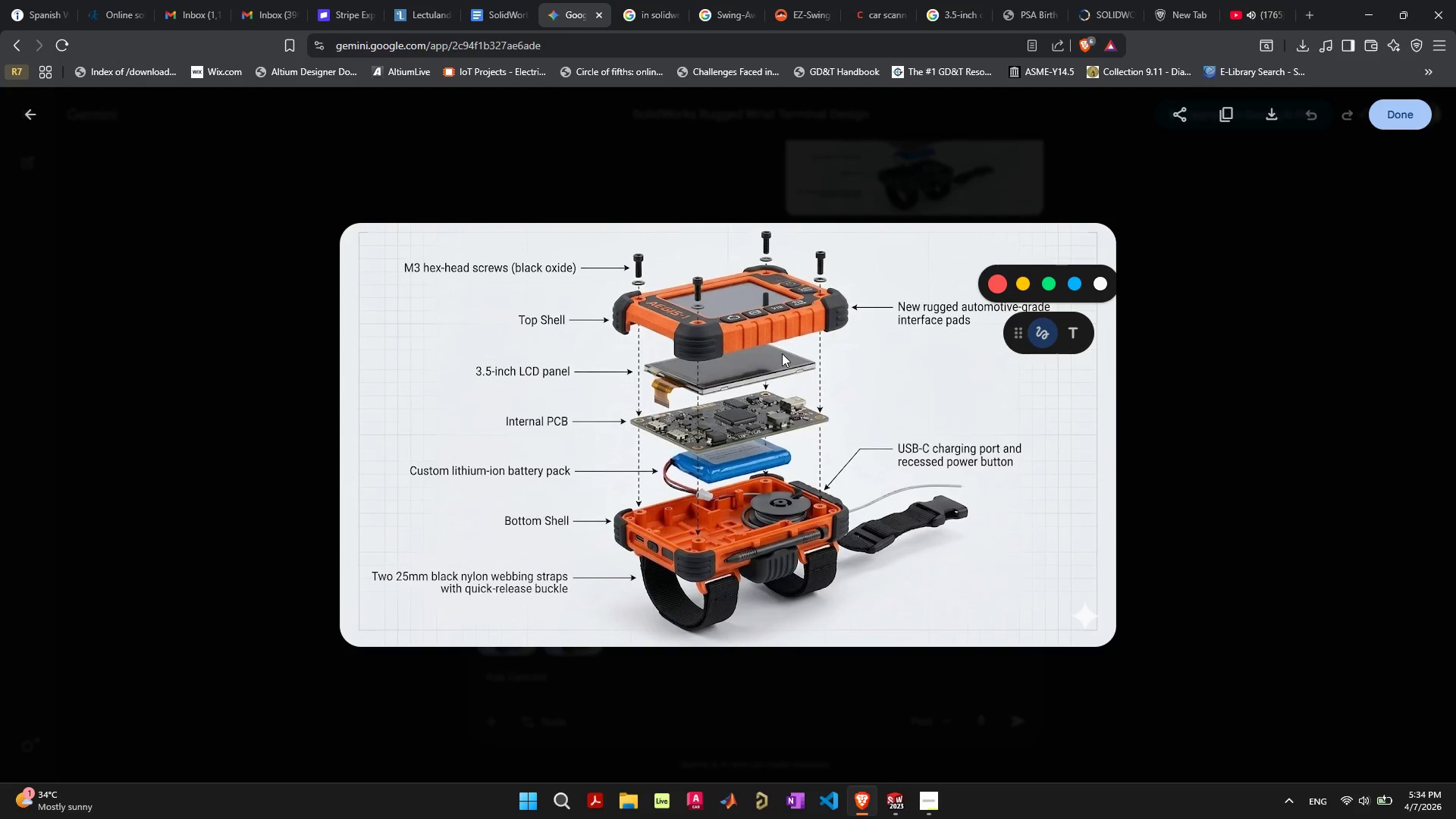 
scroll: coordinate [792, 315], scroll_direction: up, amount: 2.0
 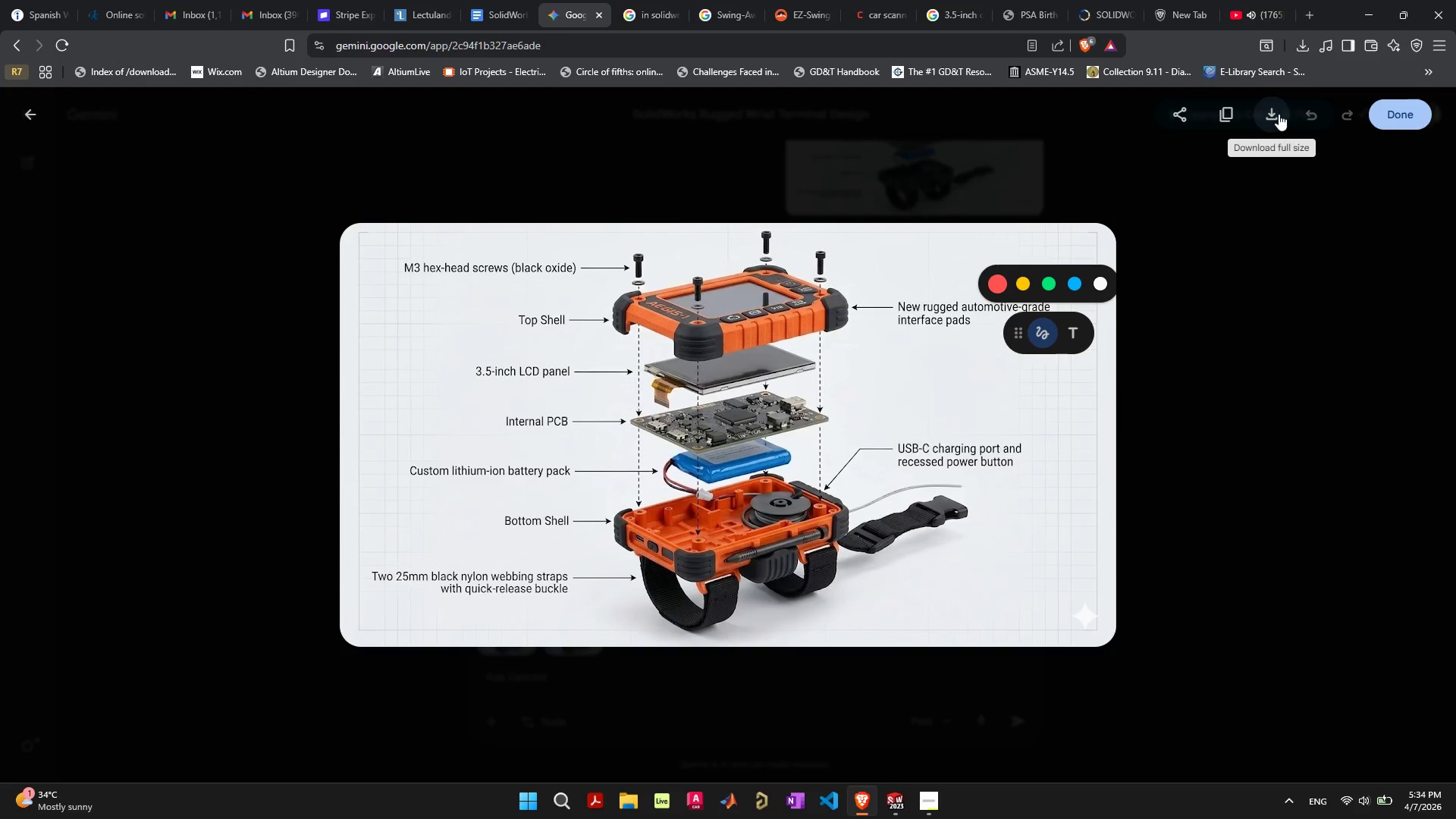 
left_click([1279, 114])
 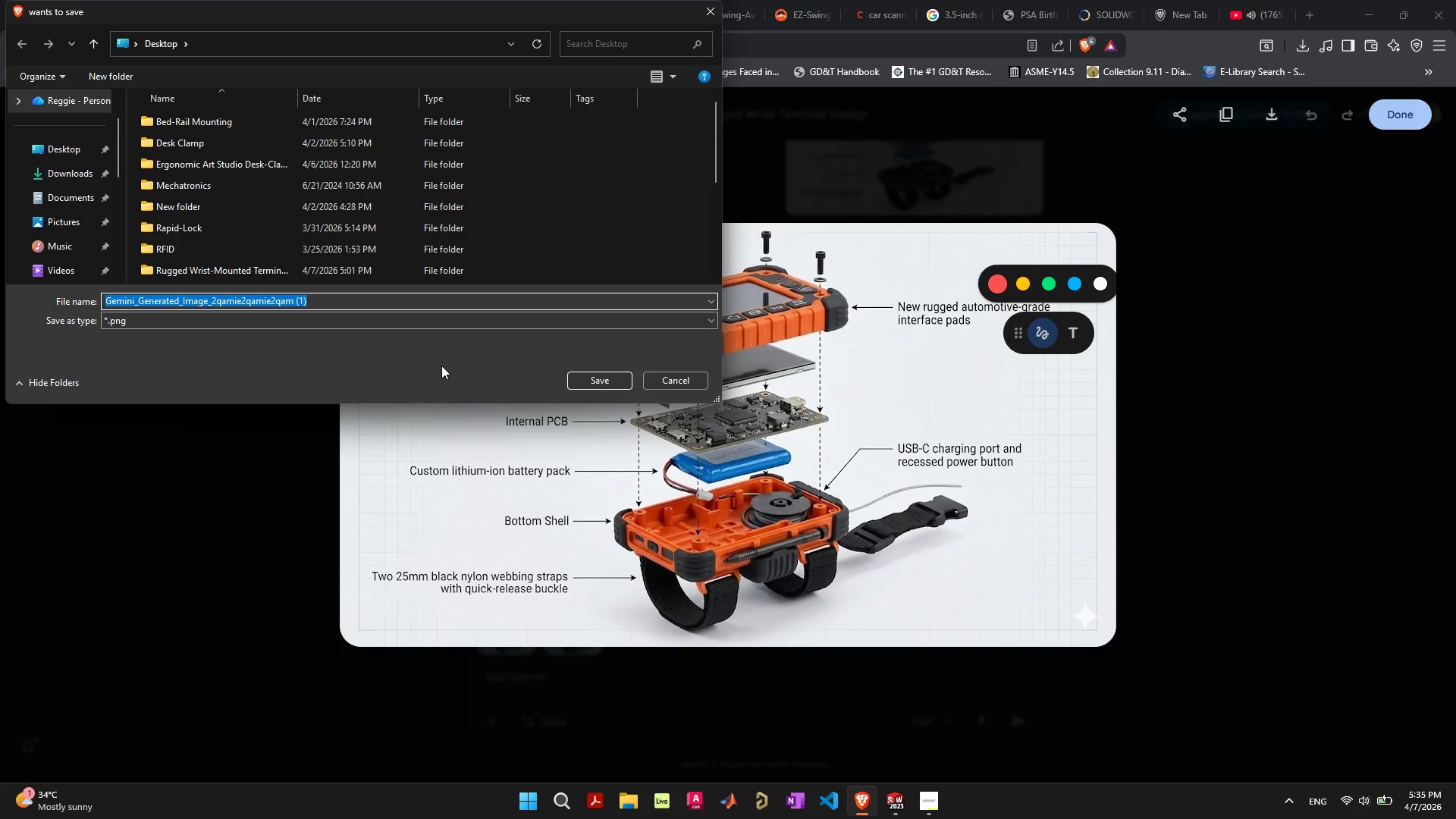 
wait(5.95)
 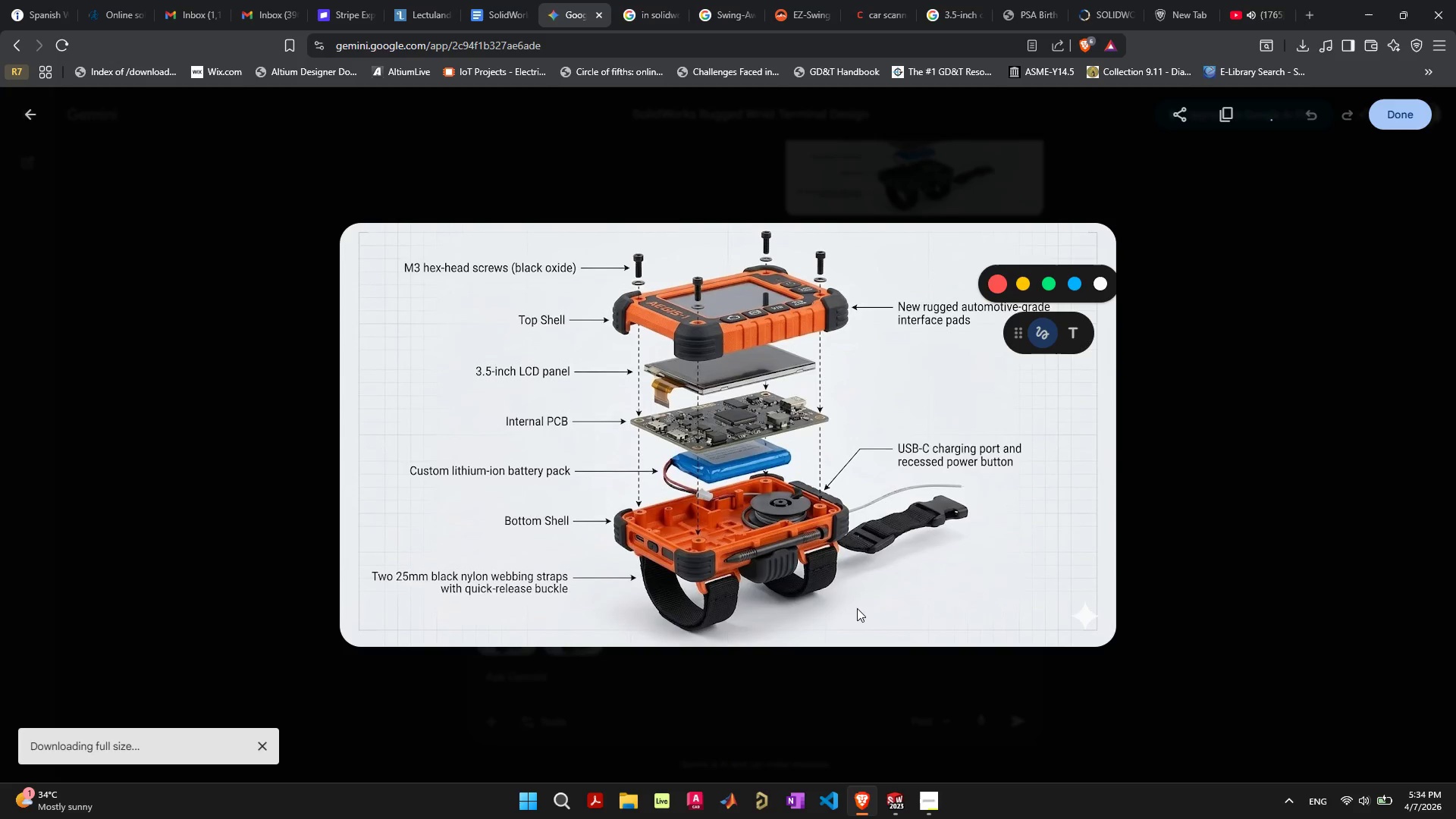 
left_click([673, 388])
 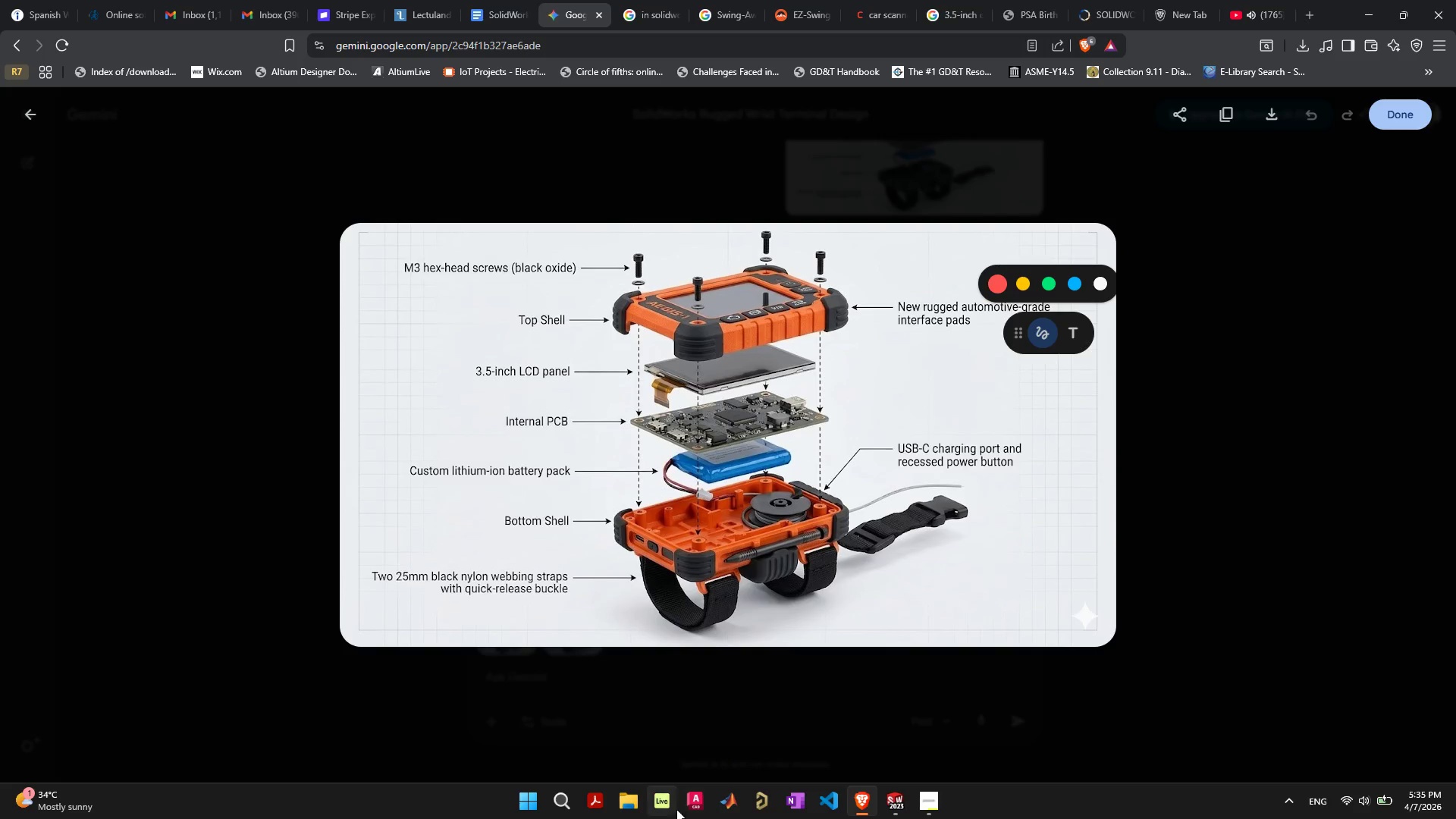 
left_click([621, 807])
 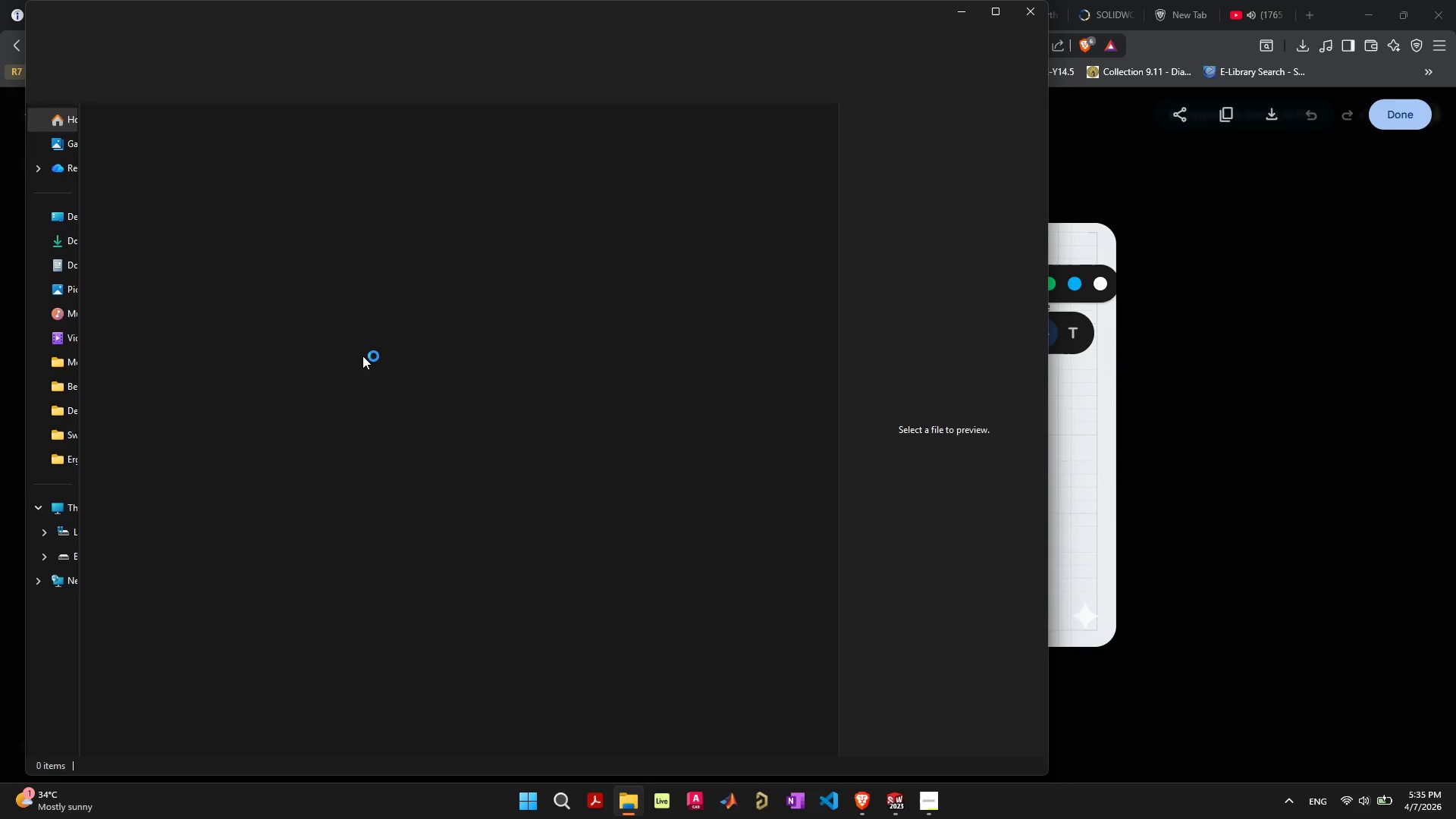 
mouse_move([225, 362])
 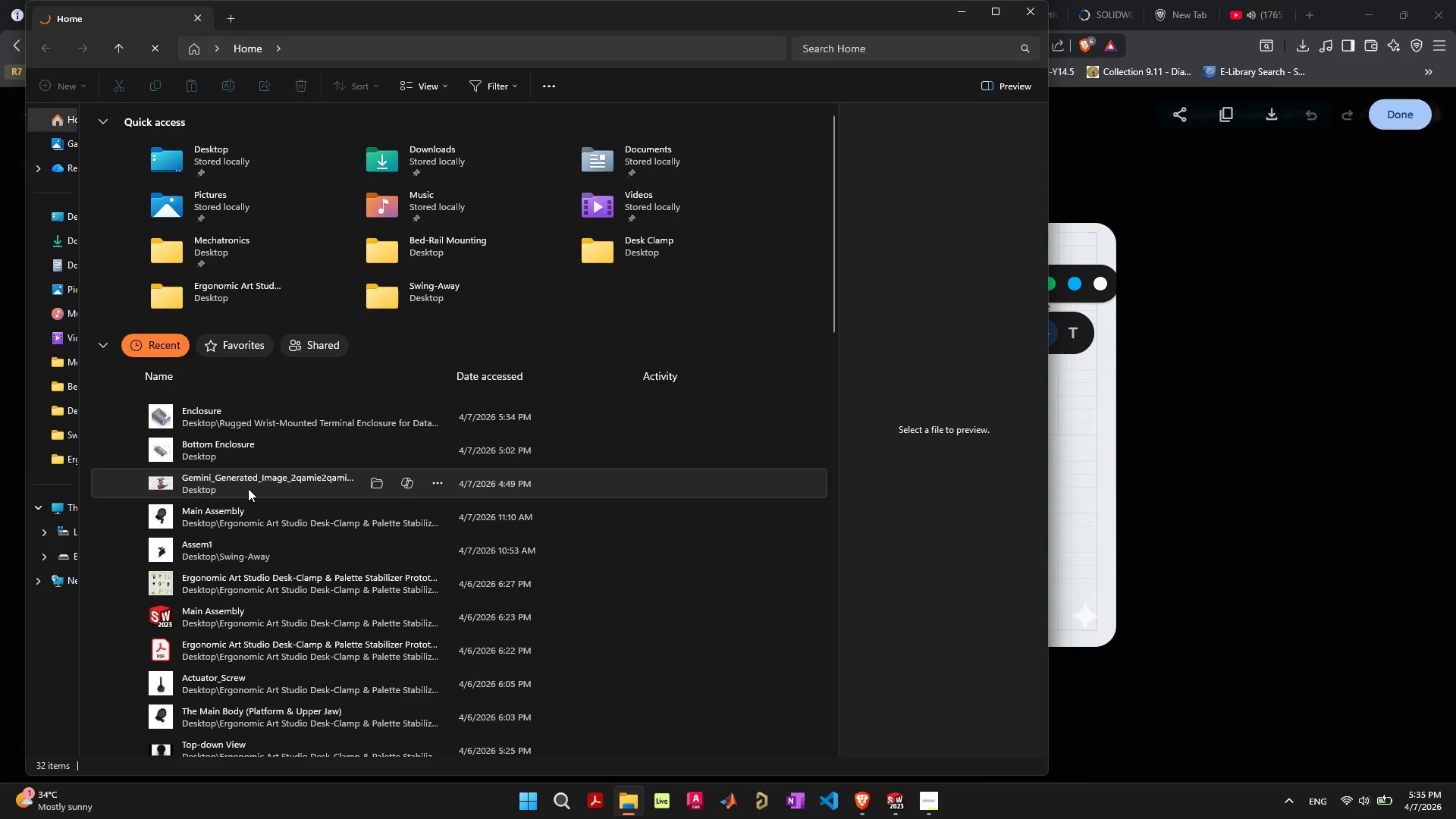 
left_click([248, 488])
 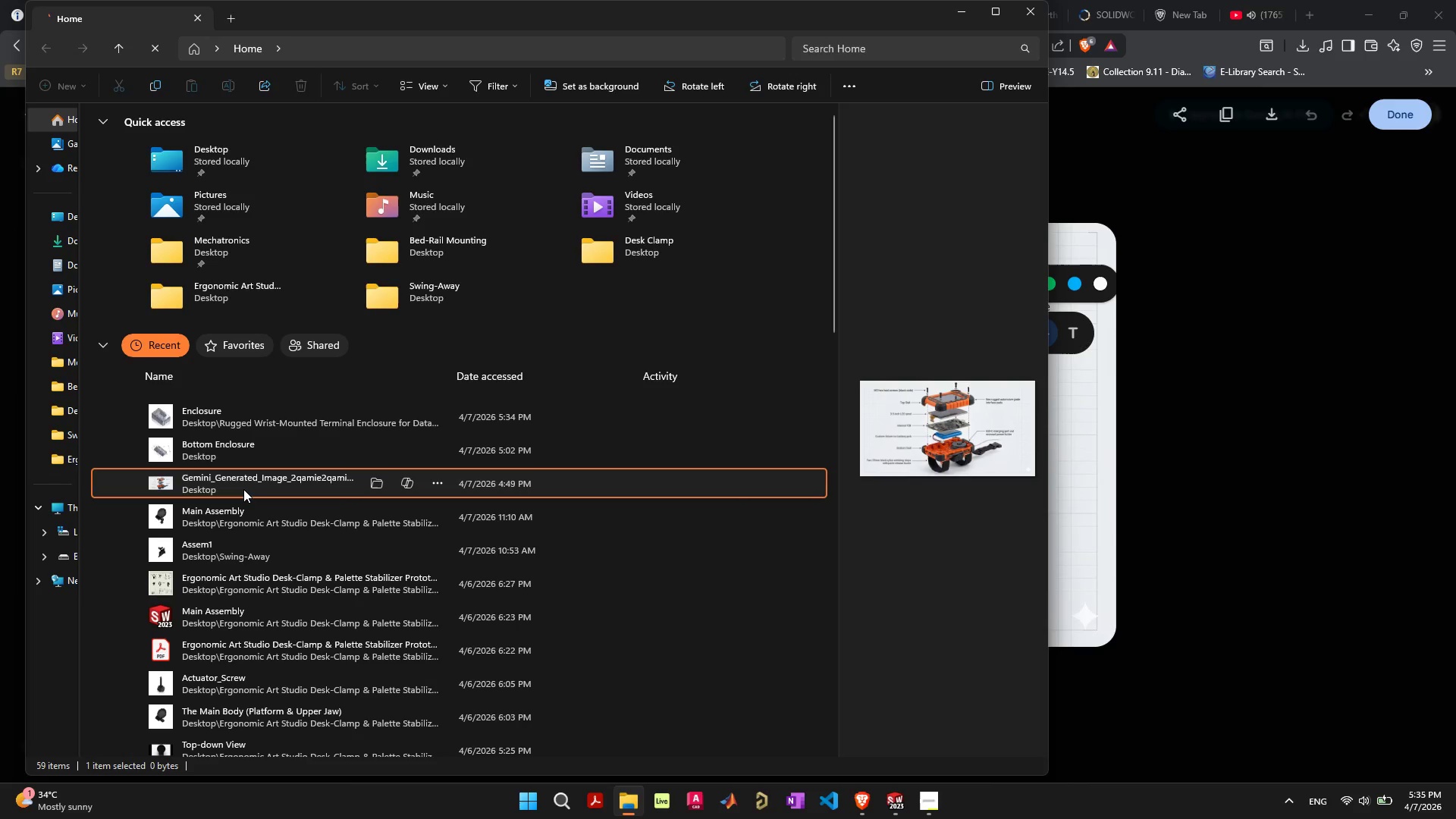 
double_click([243, 489])
 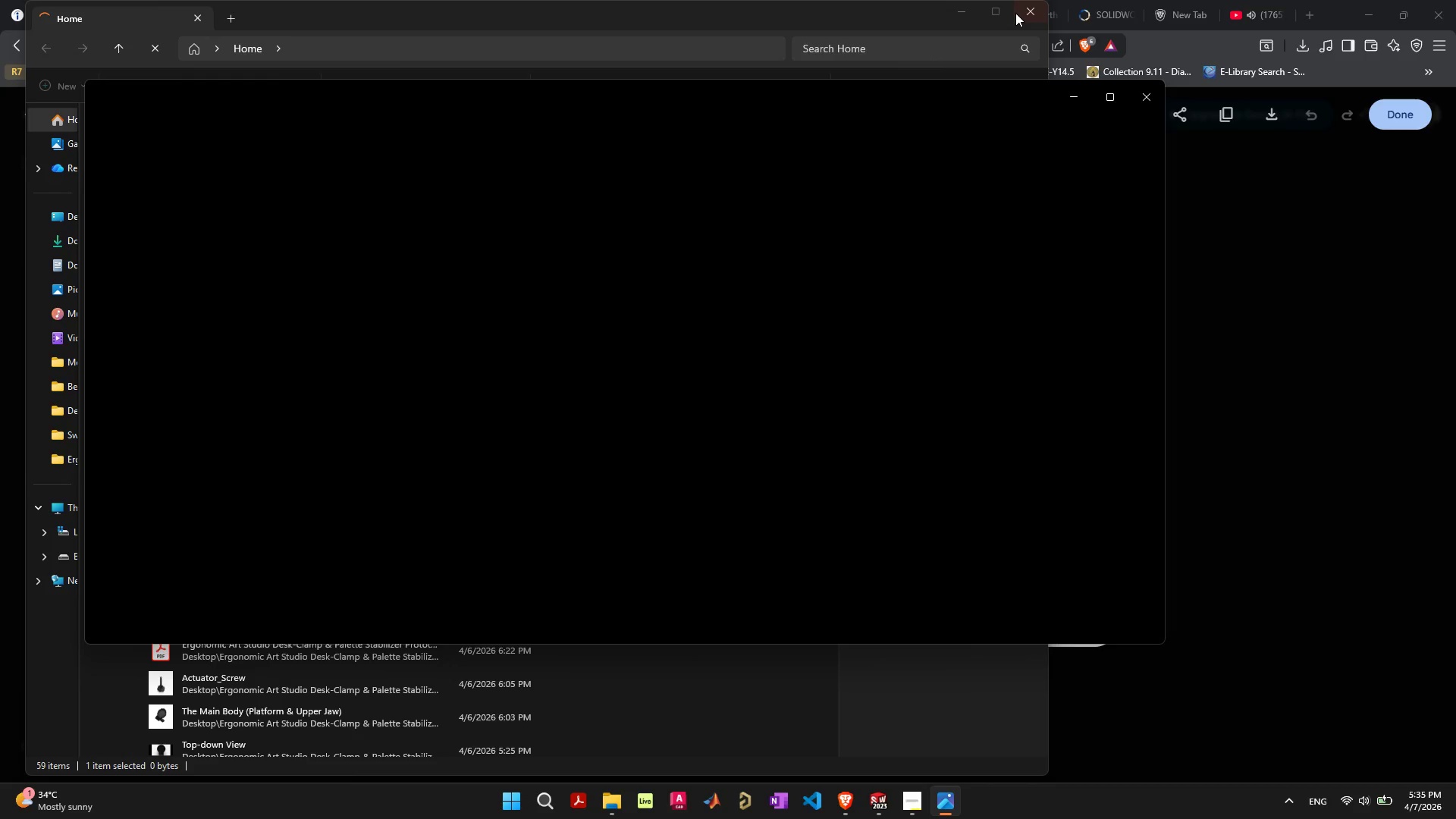 
left_click([1018, 12])
 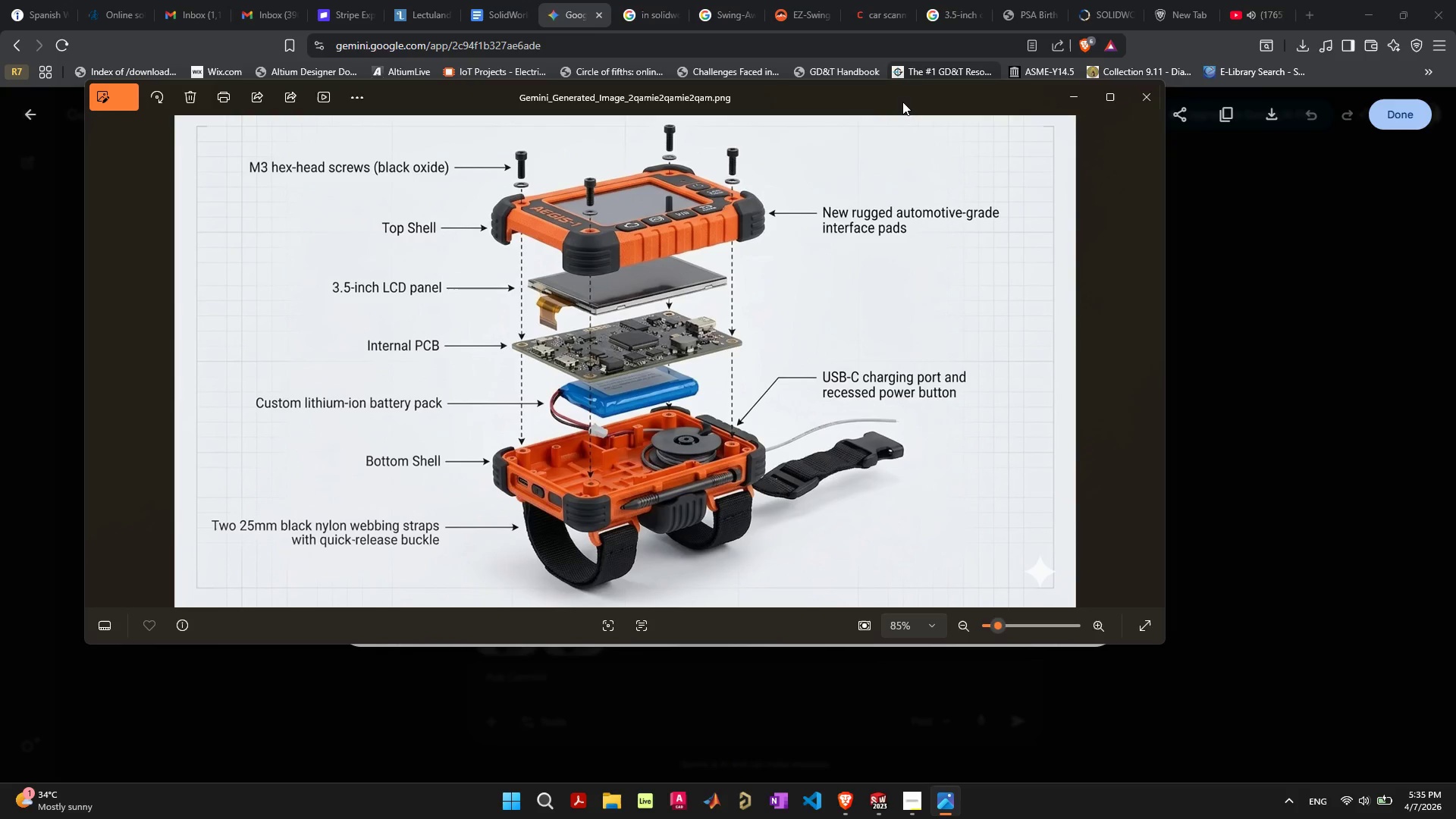 
left_click_drag(start_coordinate=[902, 102], to_coordinate=[1027, 182])
 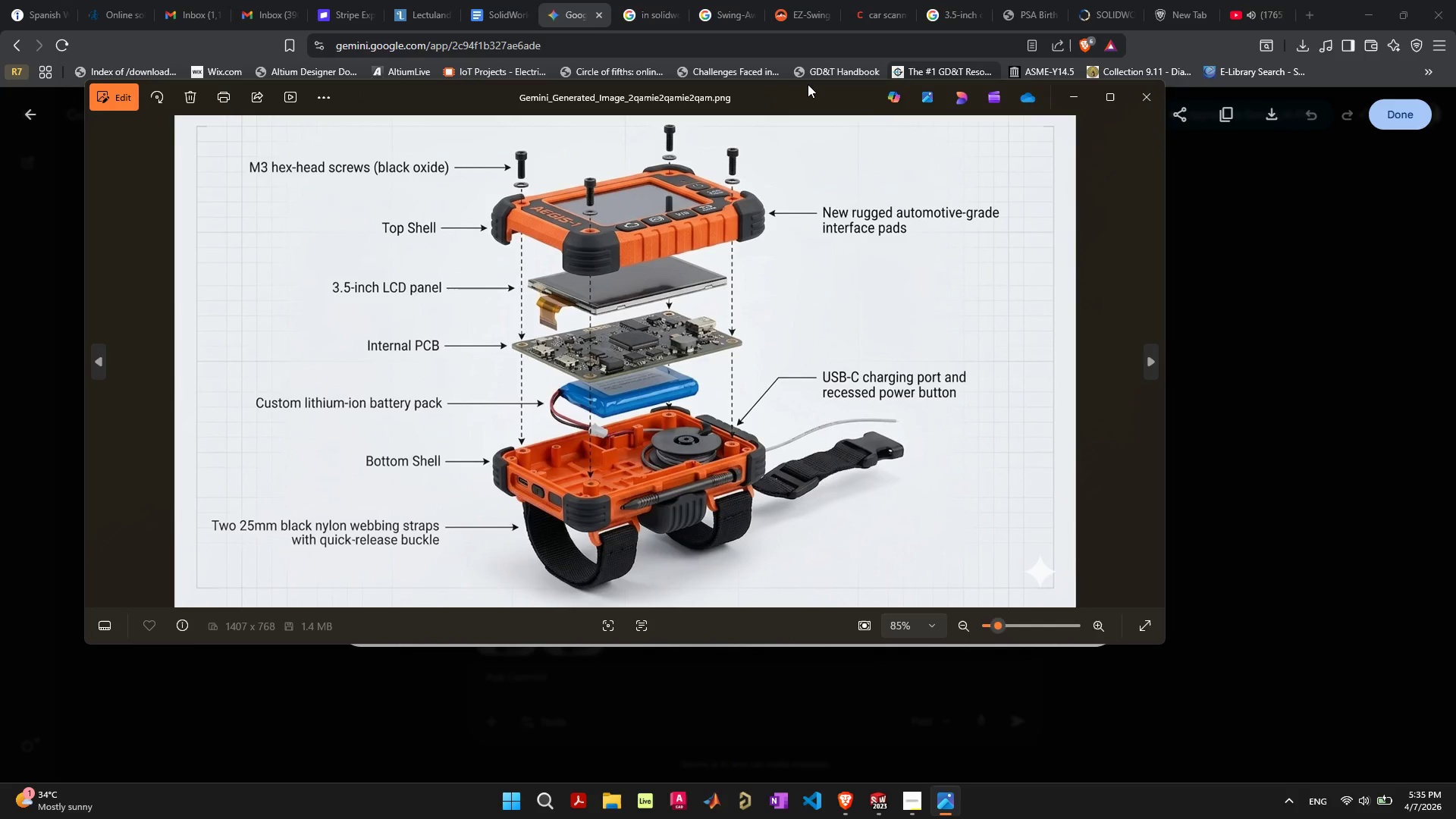 
left_click_drag(start_coordinate=[808, 84], to_coordinate=[970, 152])
 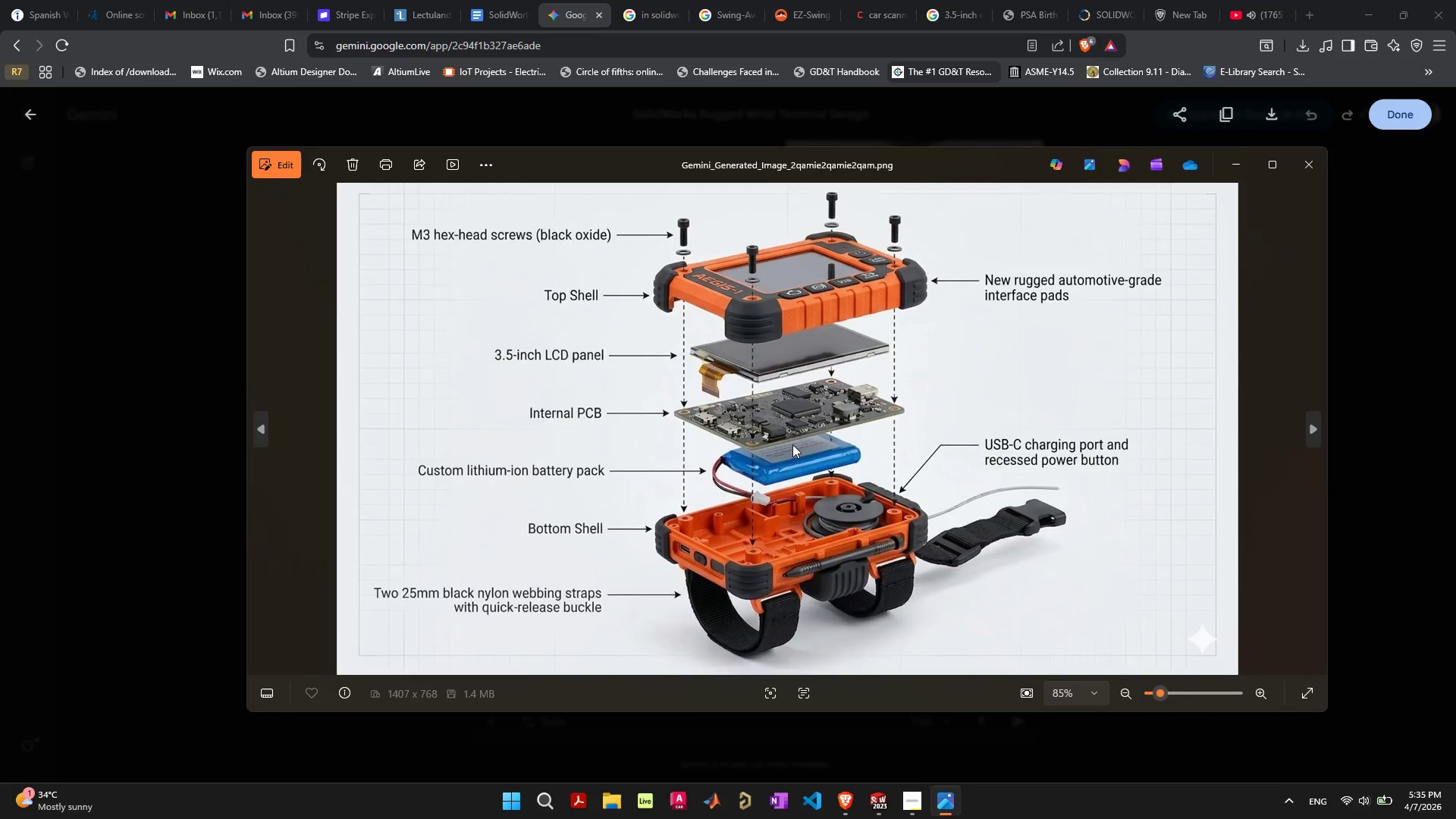 
scroll: coordinate [747, 267], scroll_direction: up, amount: 5.0
 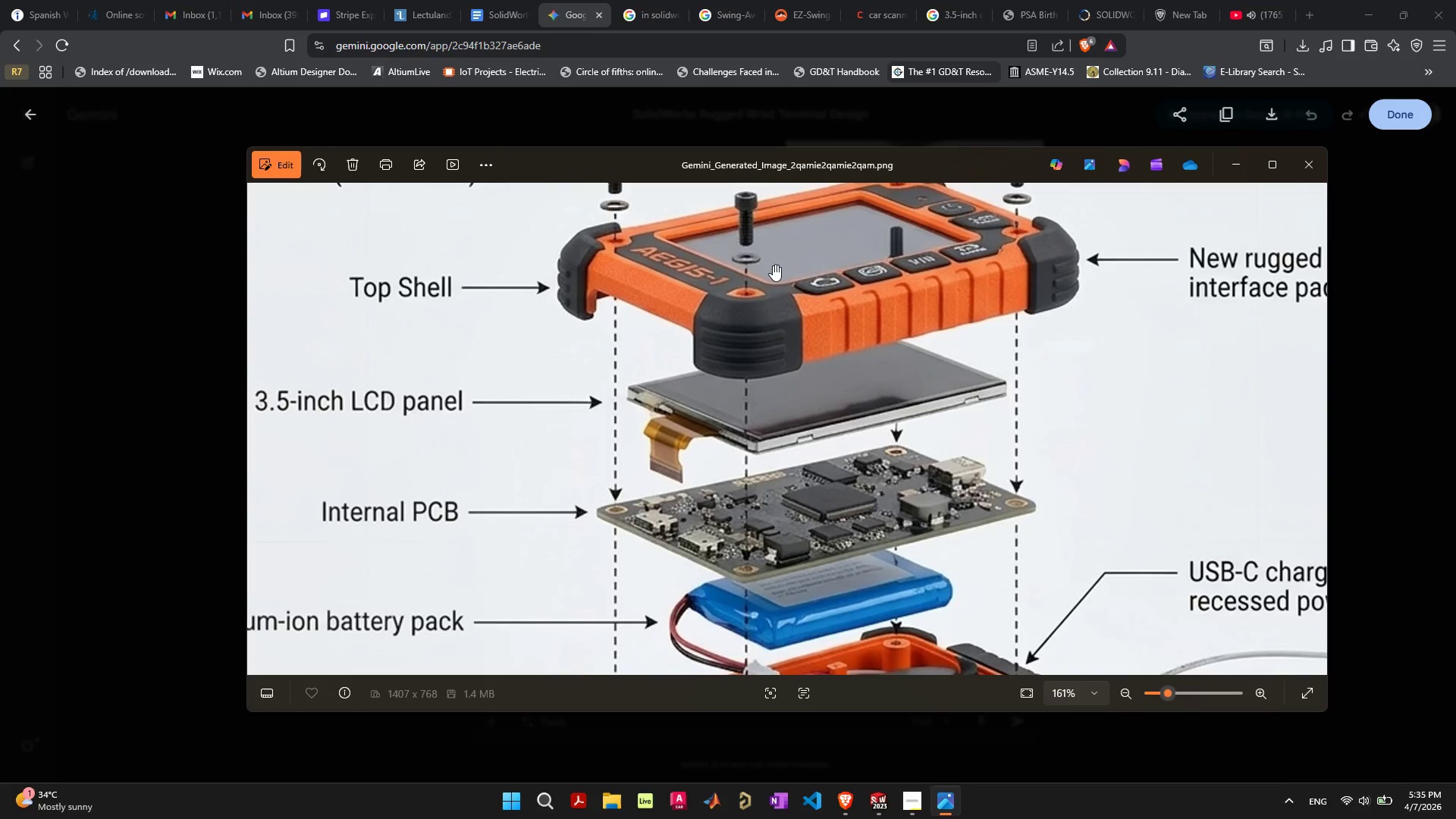 
scroll: coordinate [780, 265], scroll_direction: down, amount: 2.0
 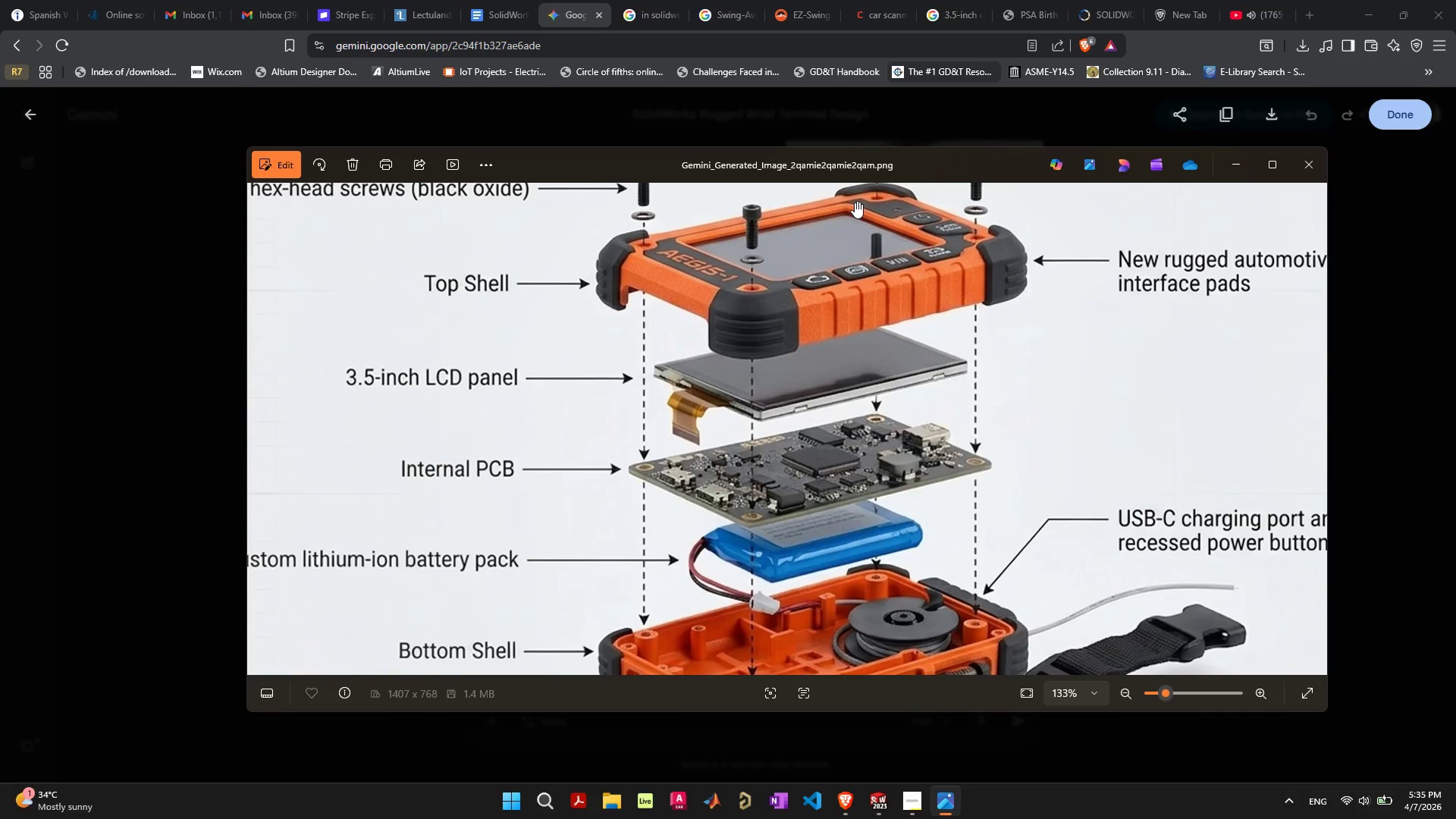 
scroll: coordinate [855, 202], scroll_direction: up, amount: 2.0
 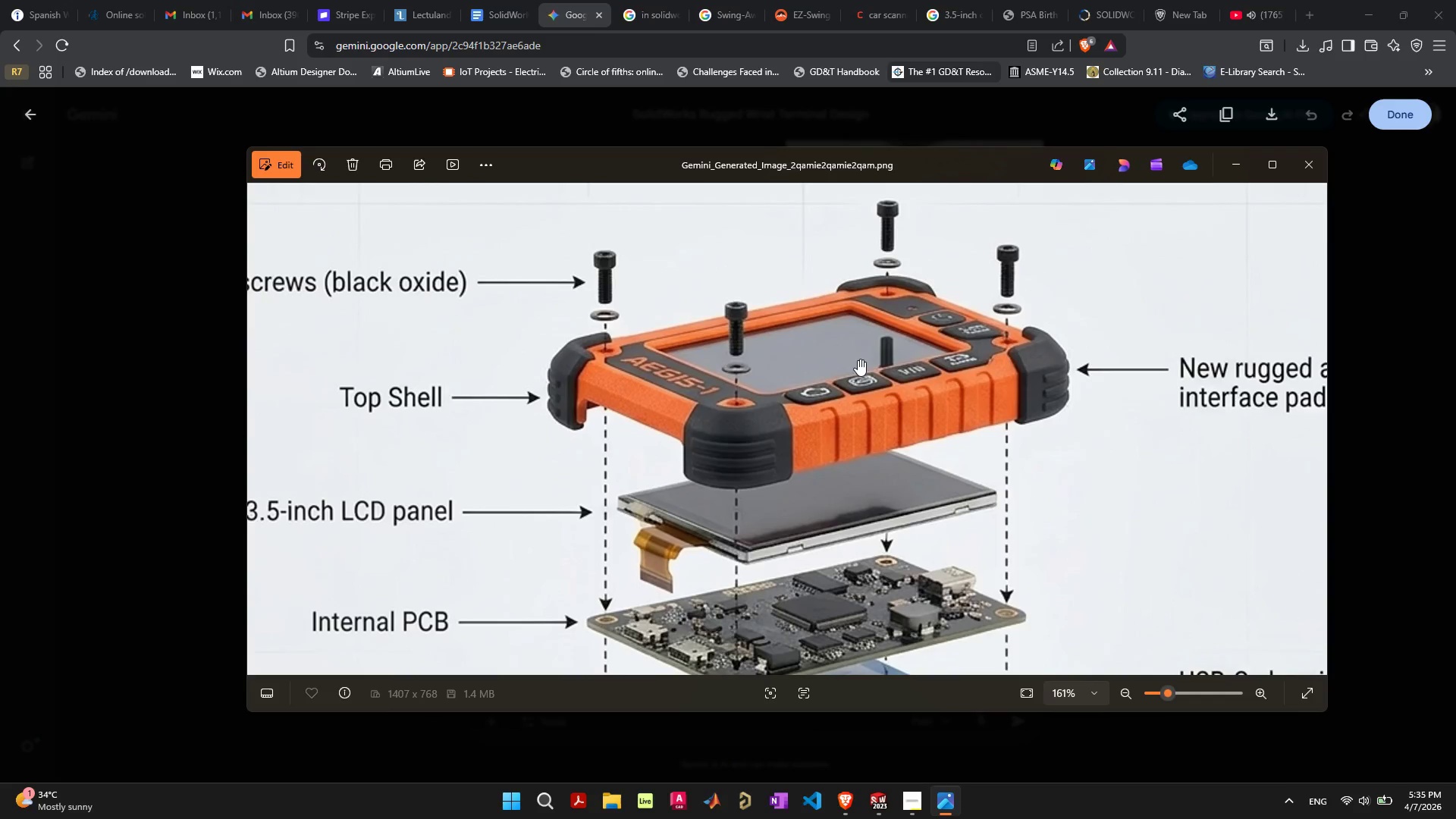 
left_click_drag(start_coordinate=[874, 304], to_coordinate=[880, 316])
 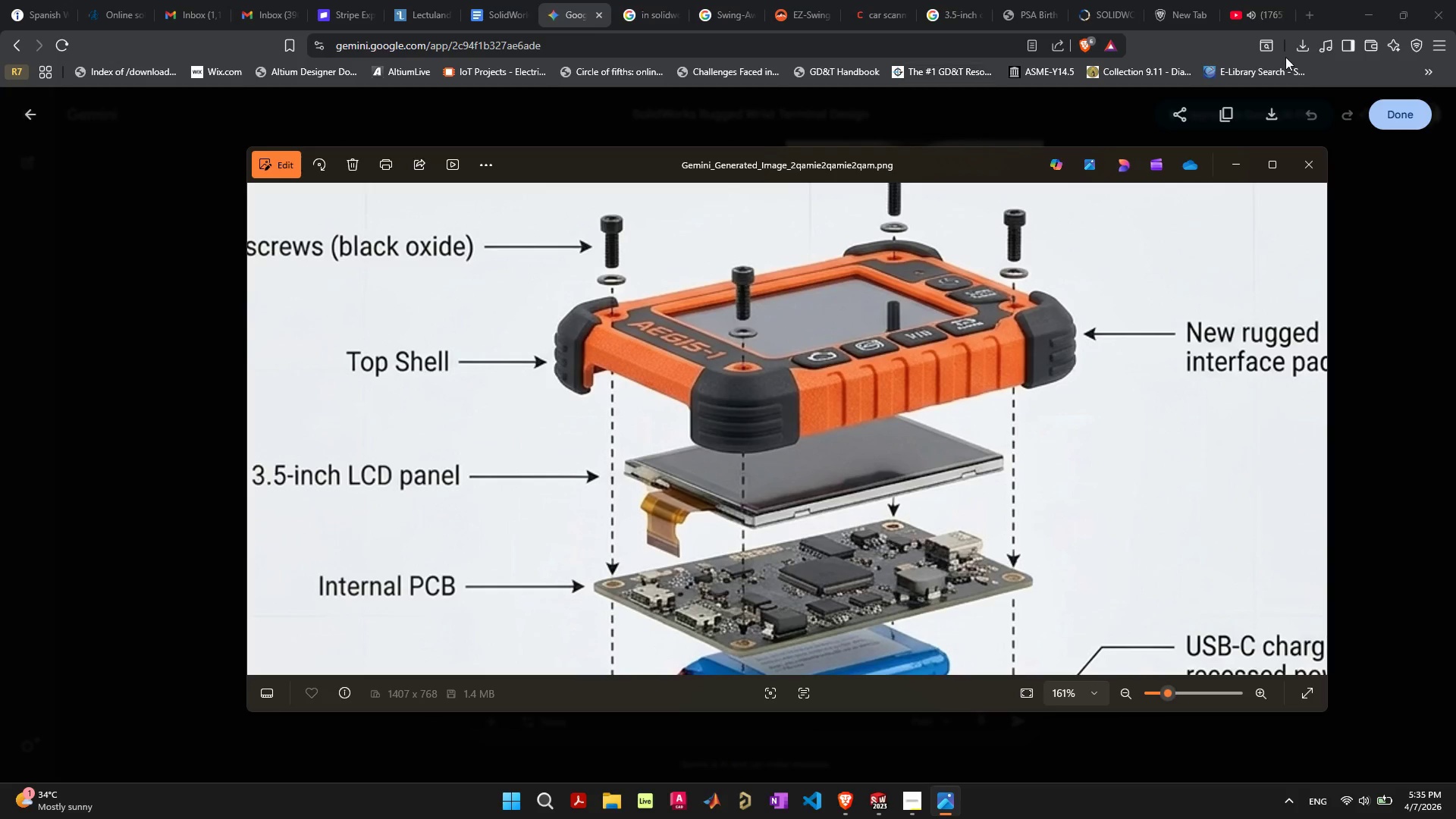 
left_click([1238, 162])
 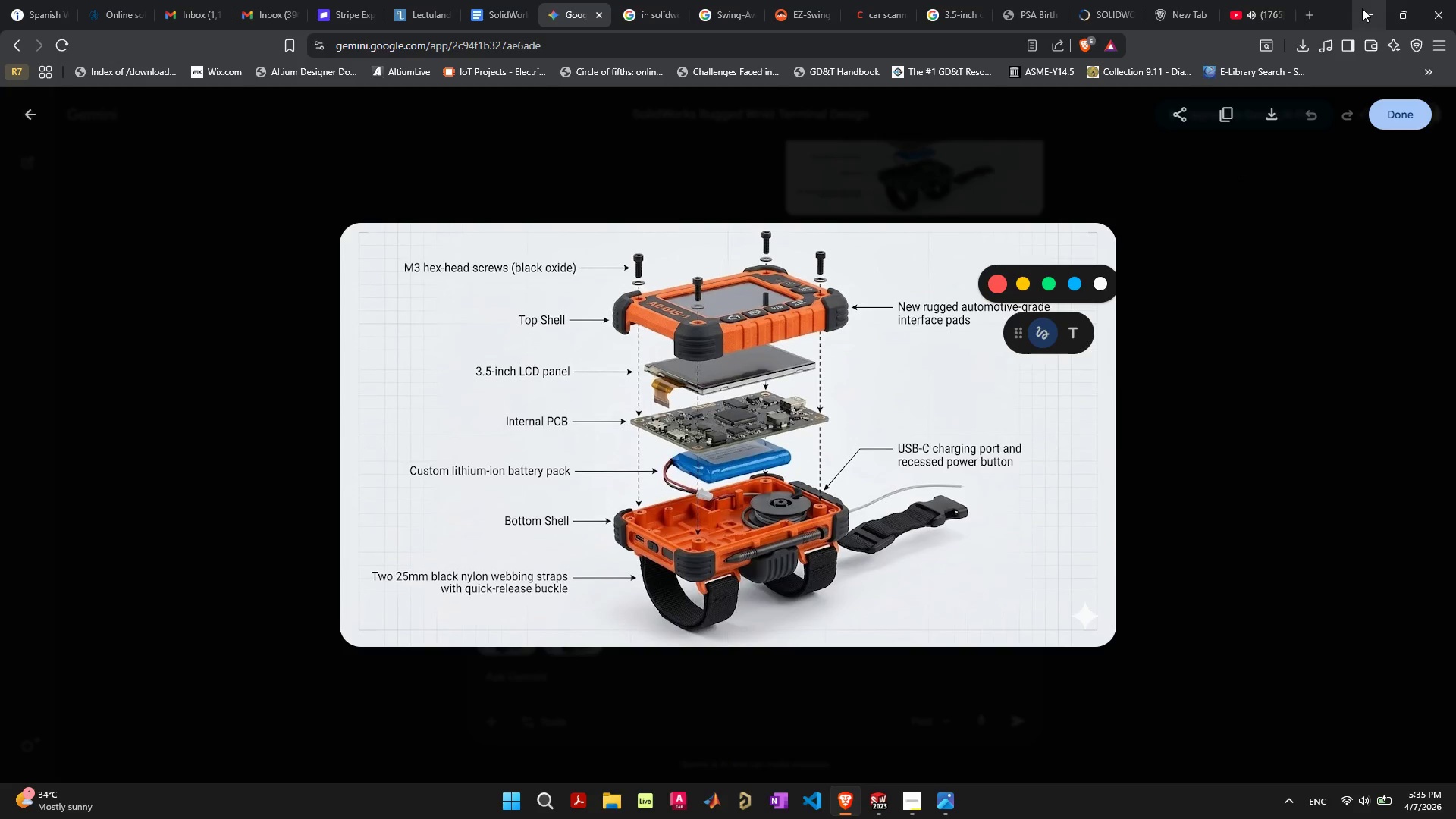 
key(Alt+AltLeft)
 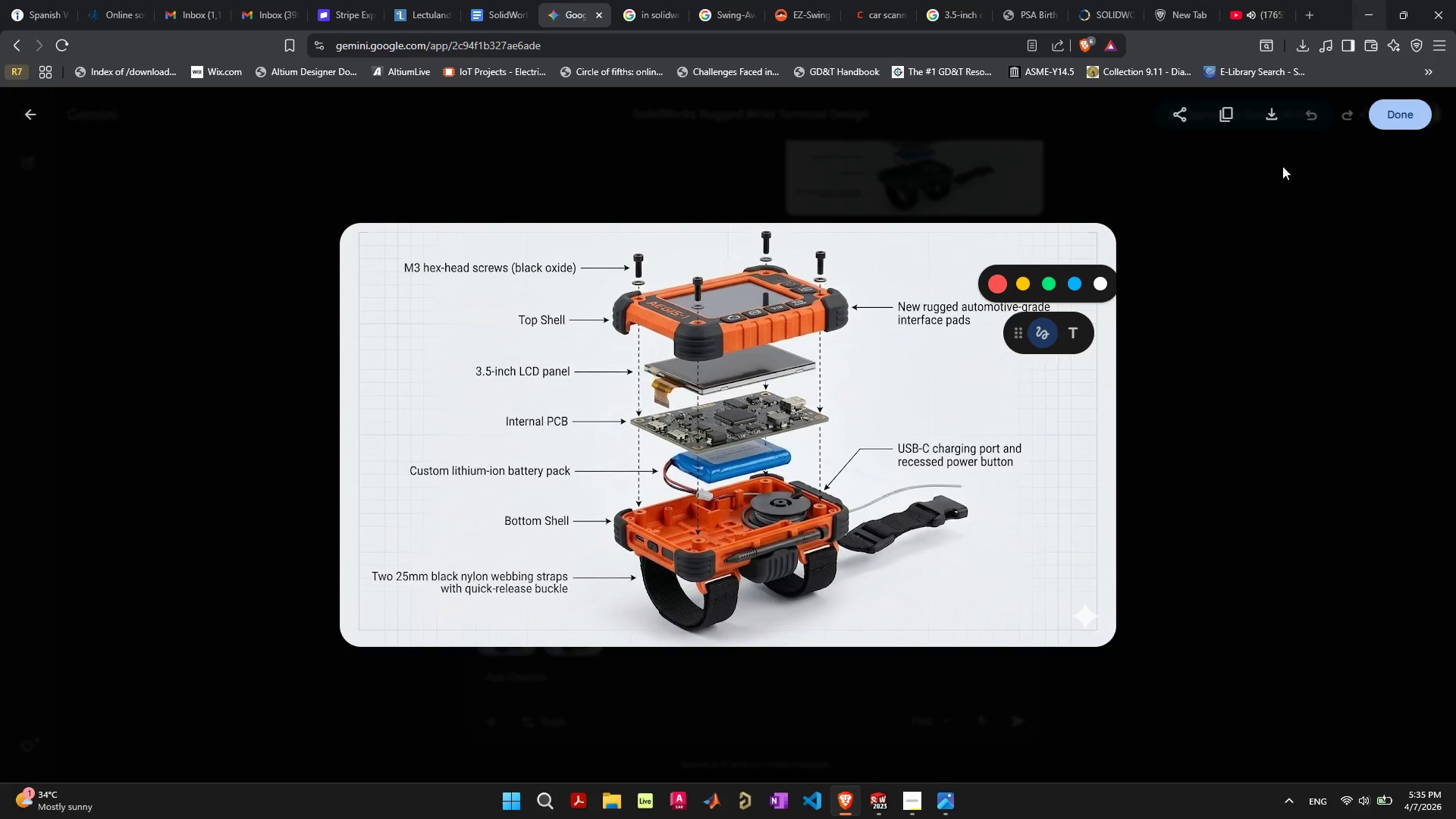 
key(Alt+Tab)
 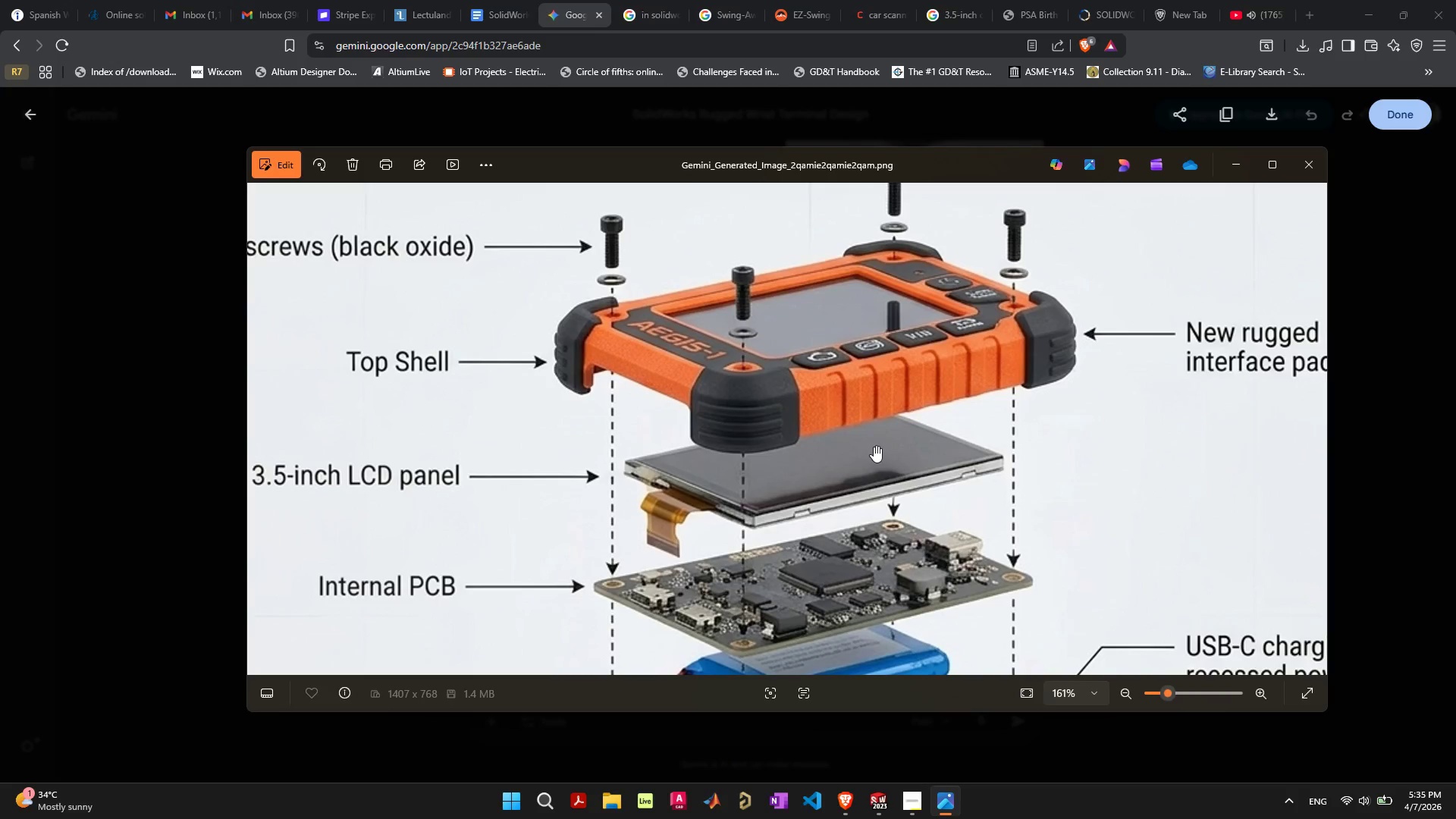 
key(Alt+Tab)
 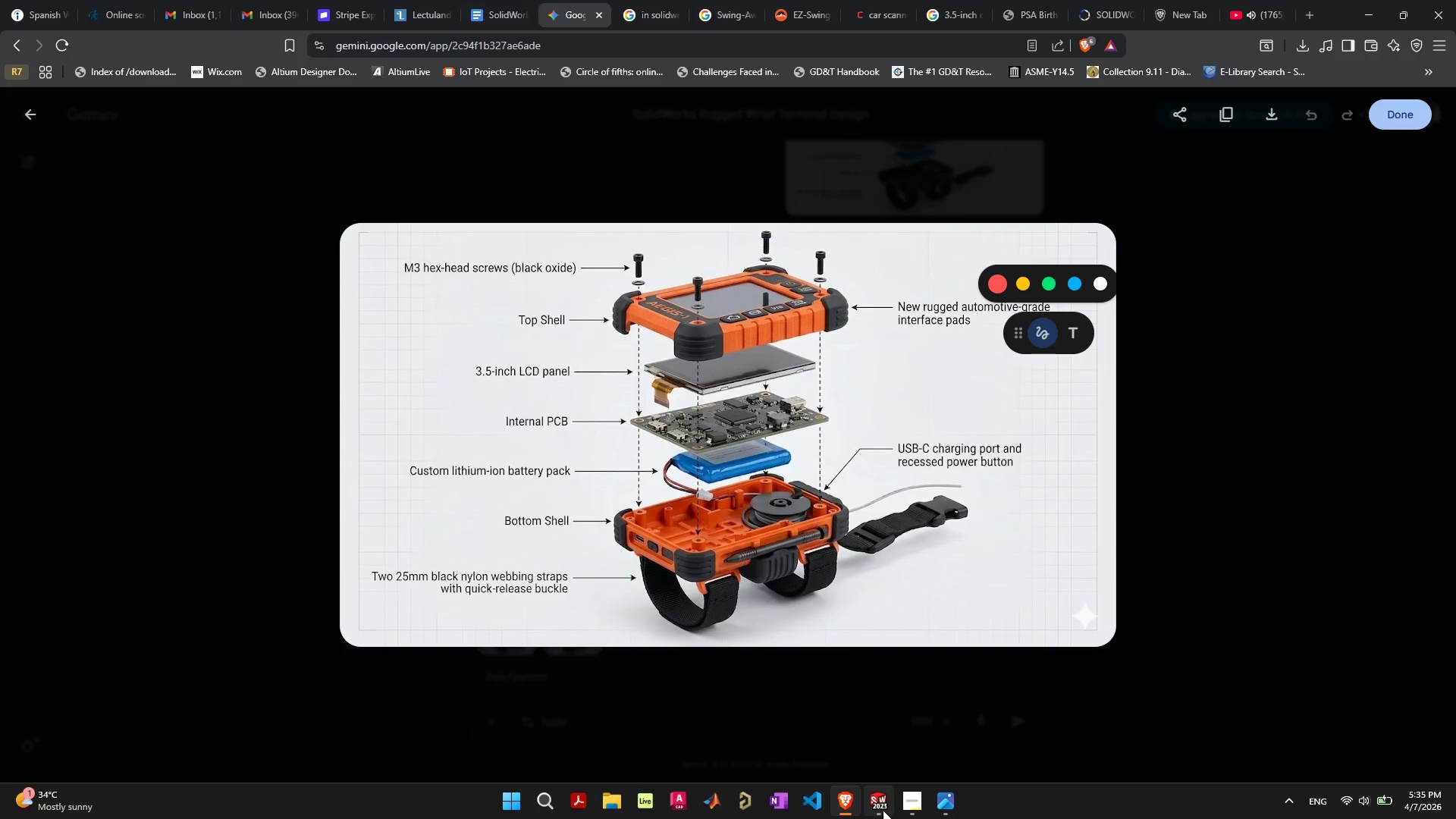 
left_click([883, 810])
 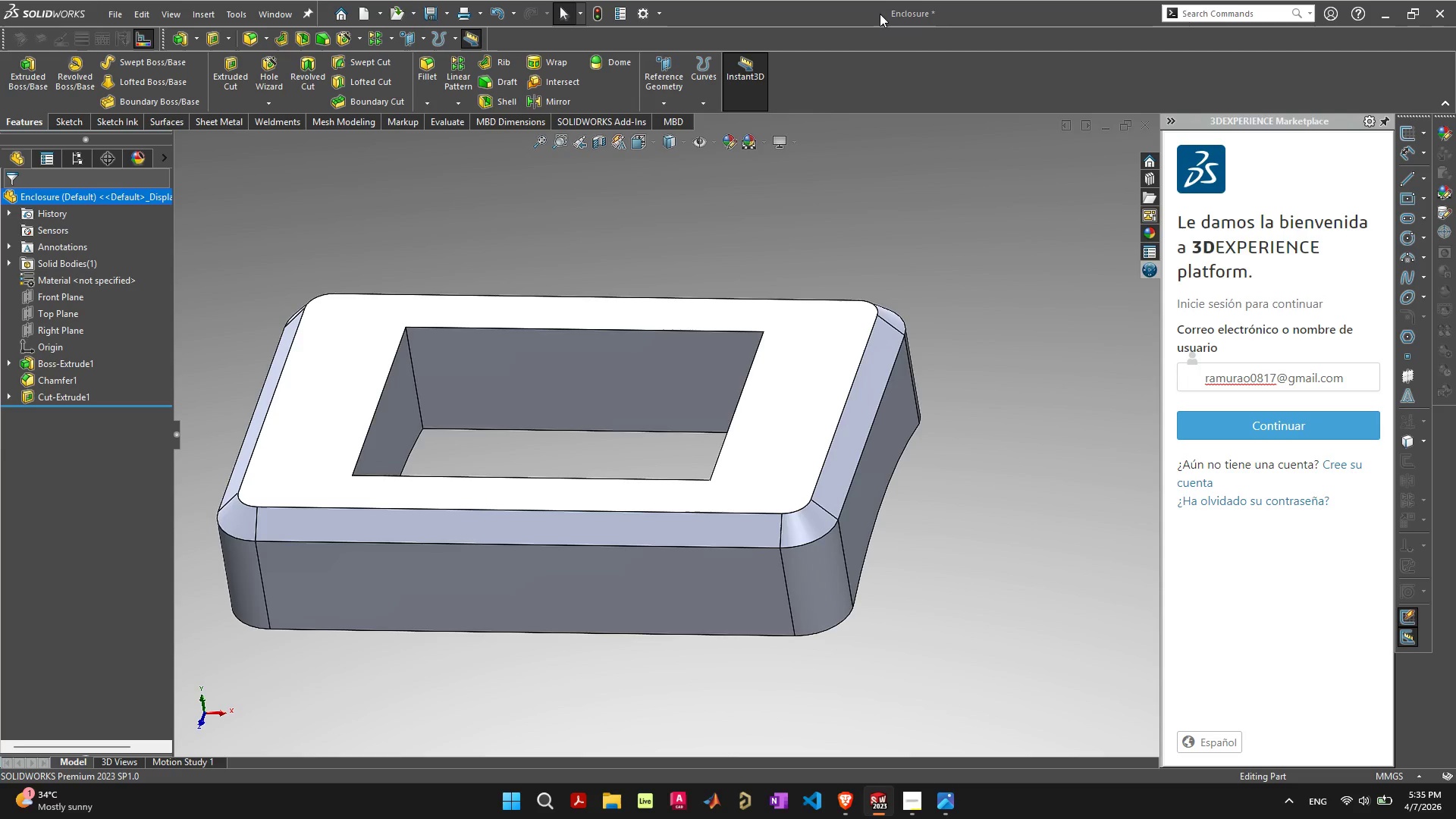 
left_click([1222, 12])
 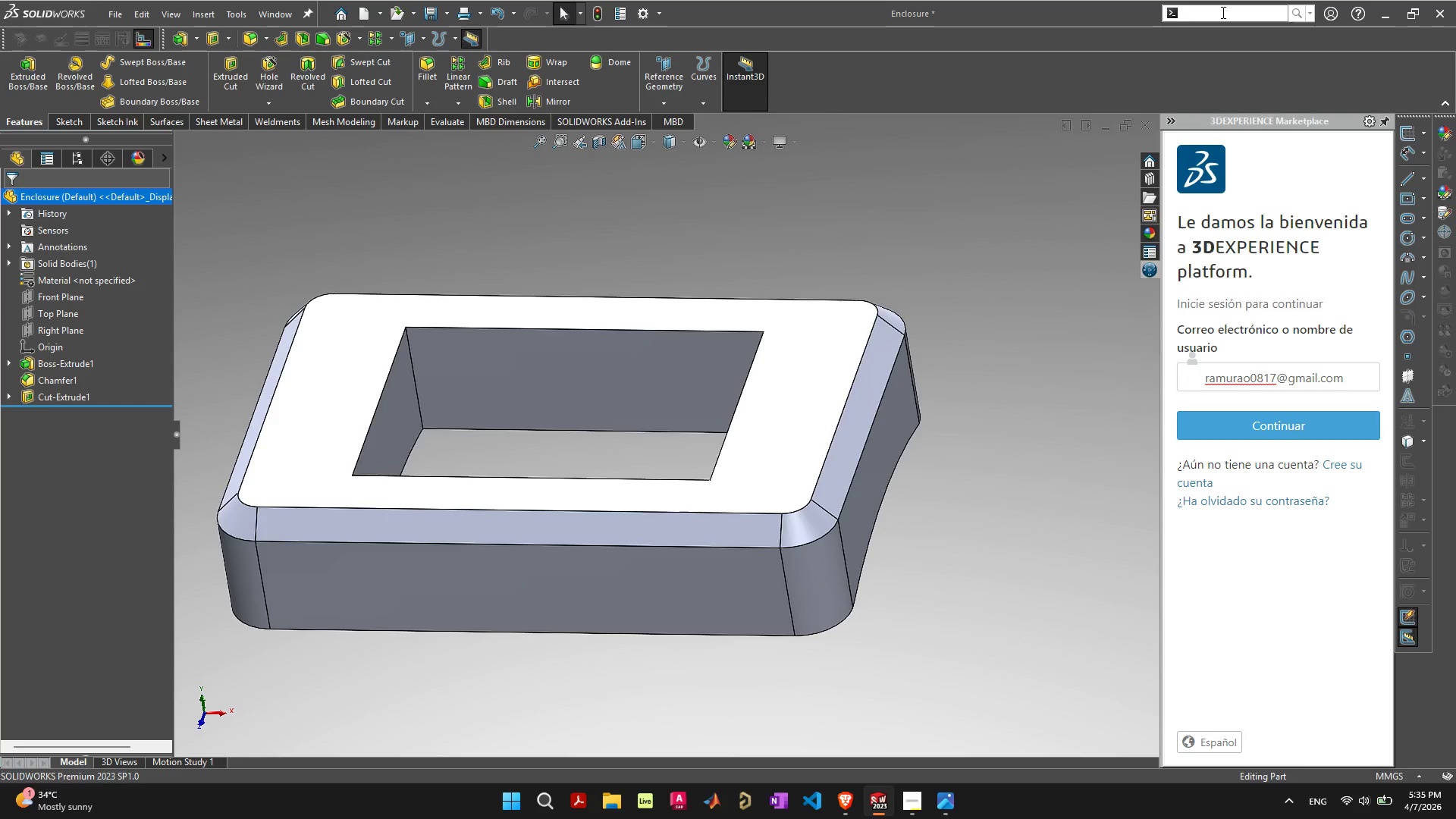 
type(split)
 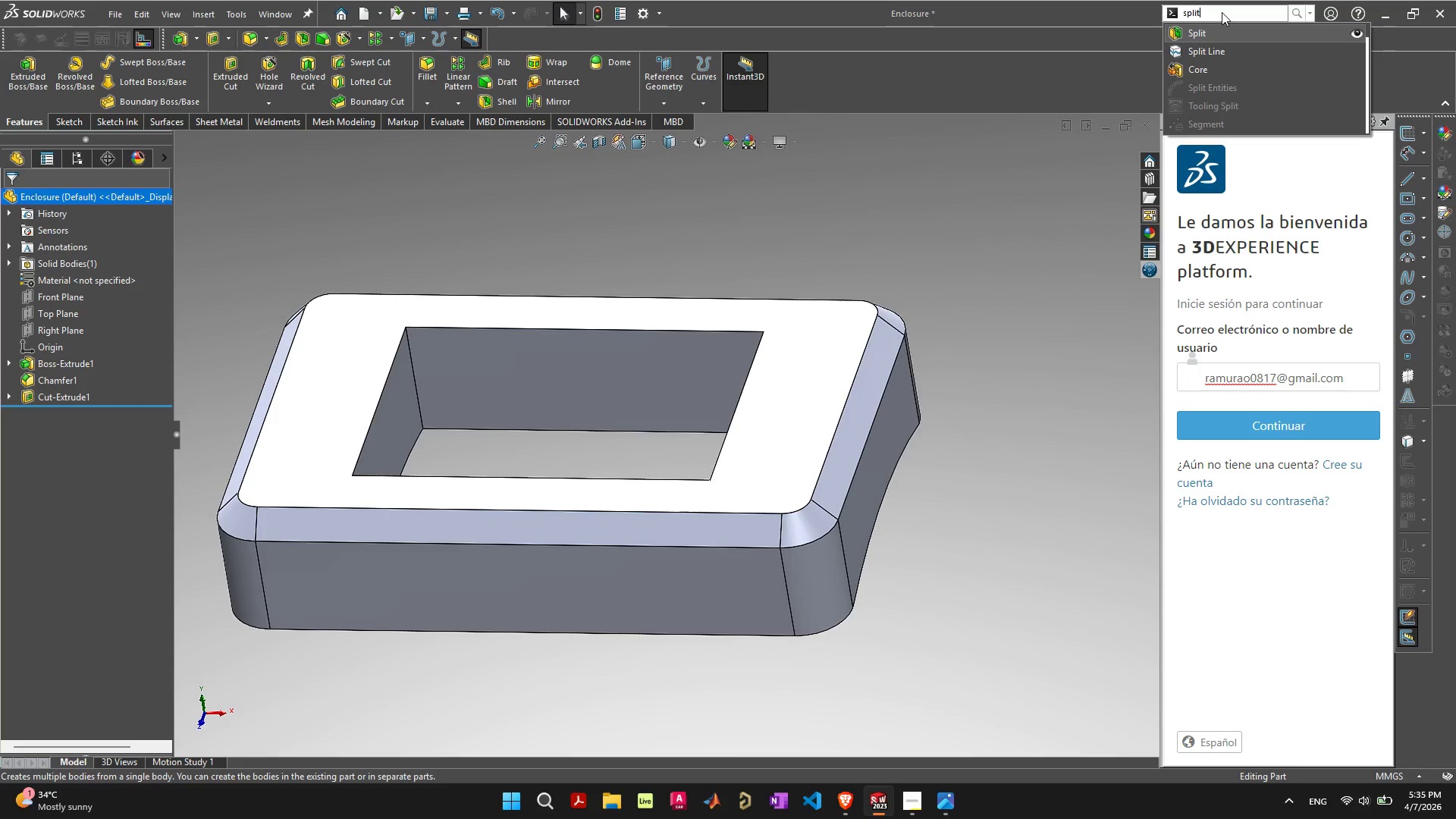 
key(Enter)
 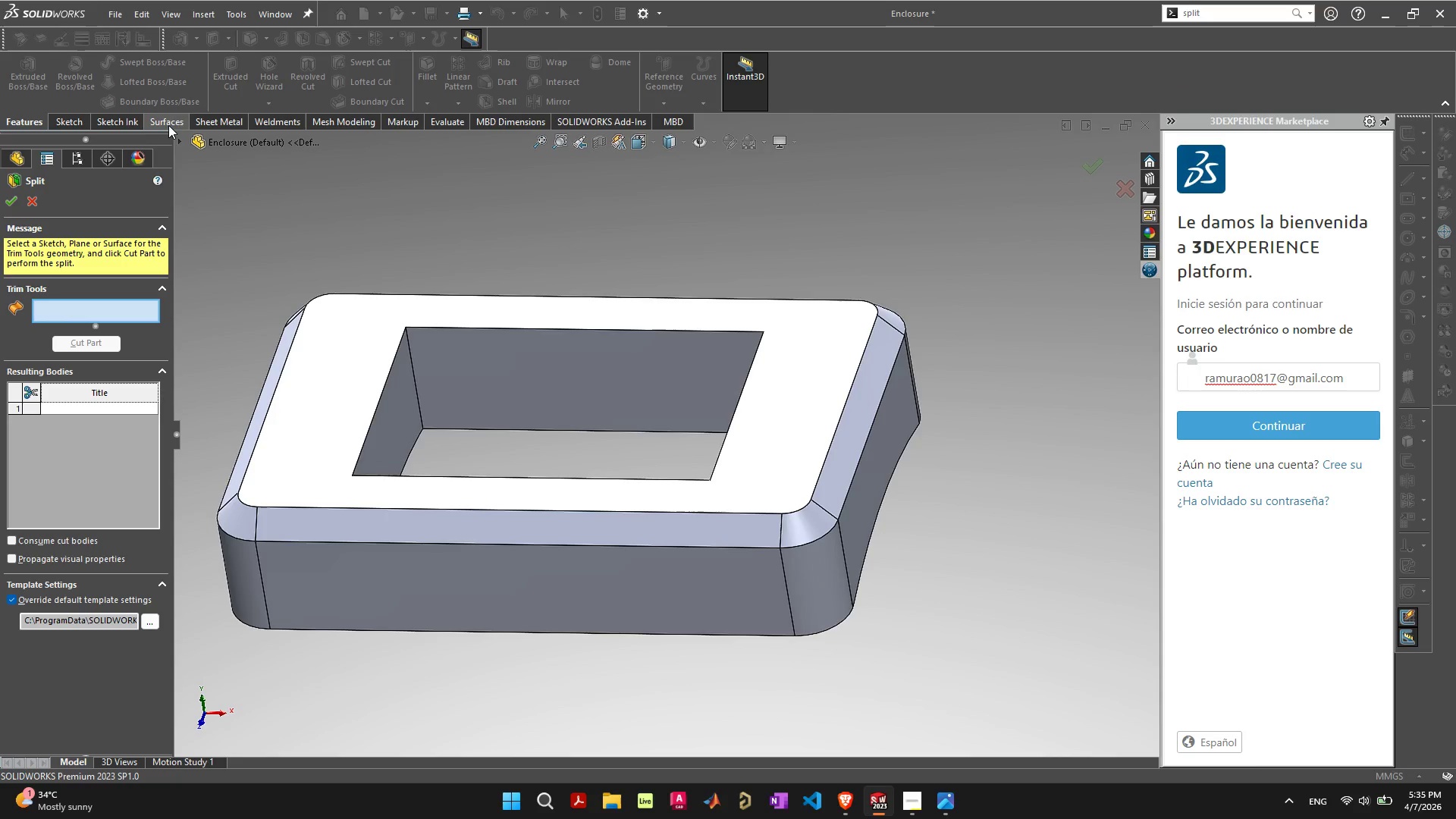 
left_click([178, 142])
 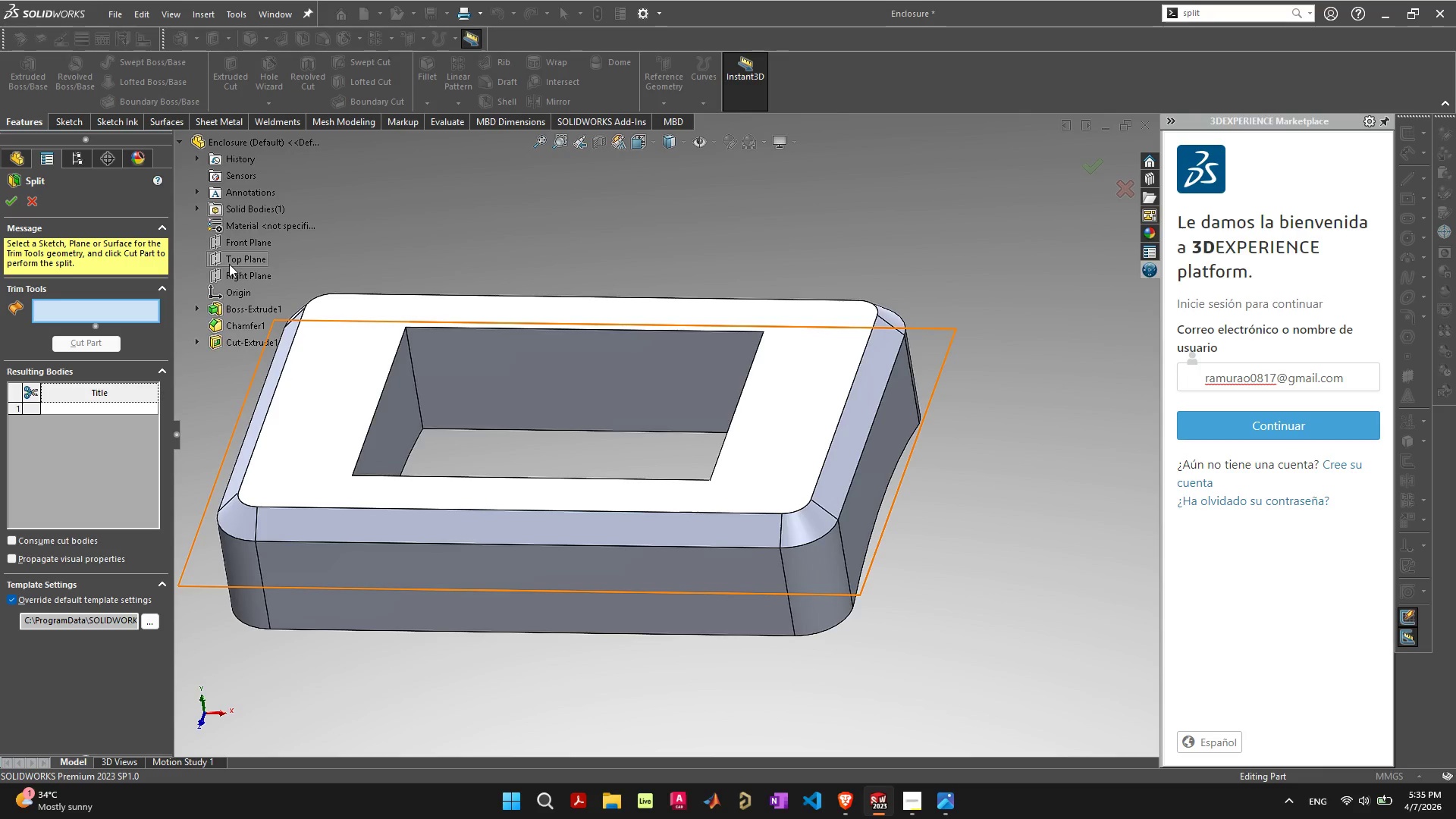 
left_click([230, 263])
 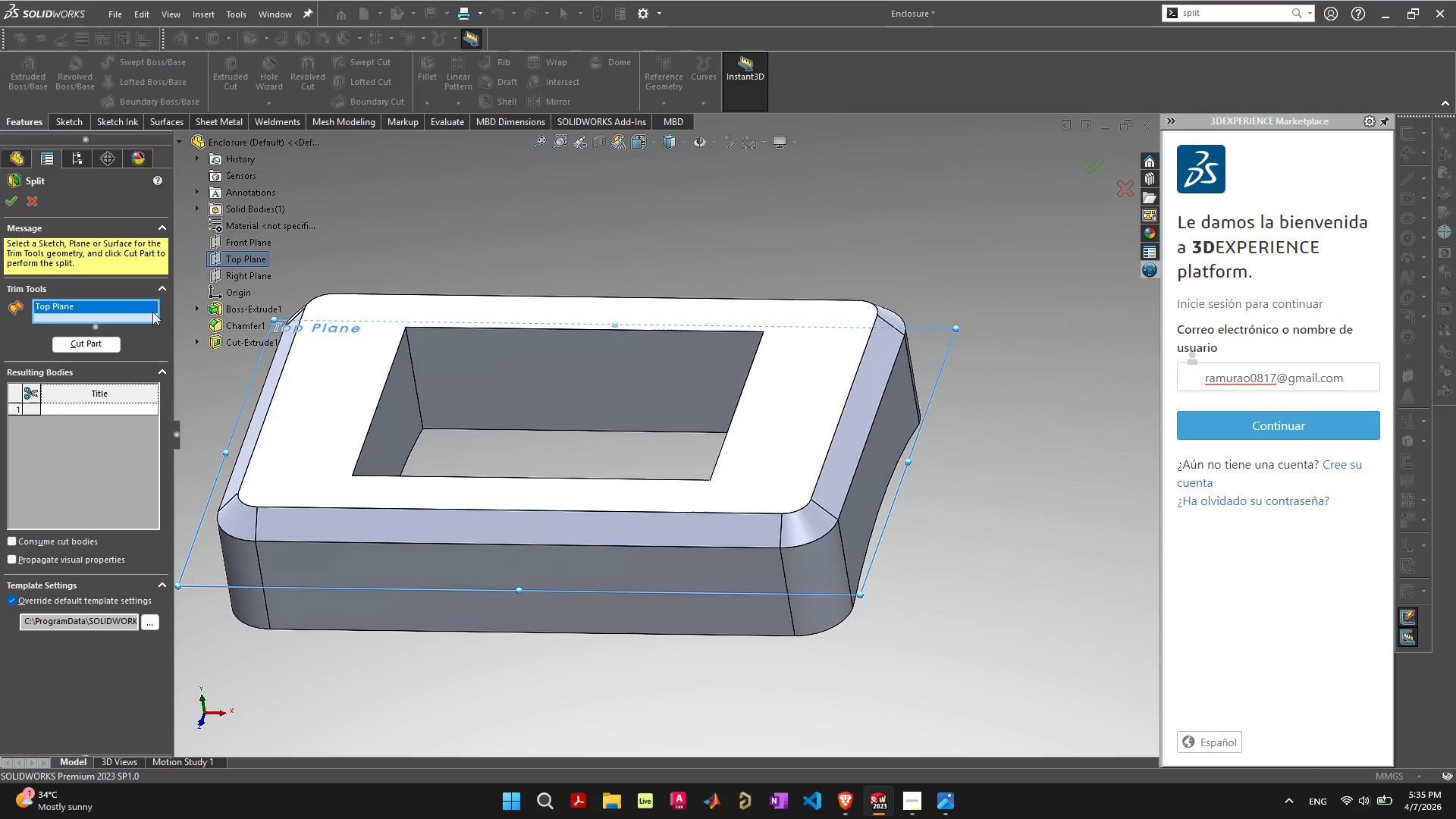 
left_click([90, 343])
 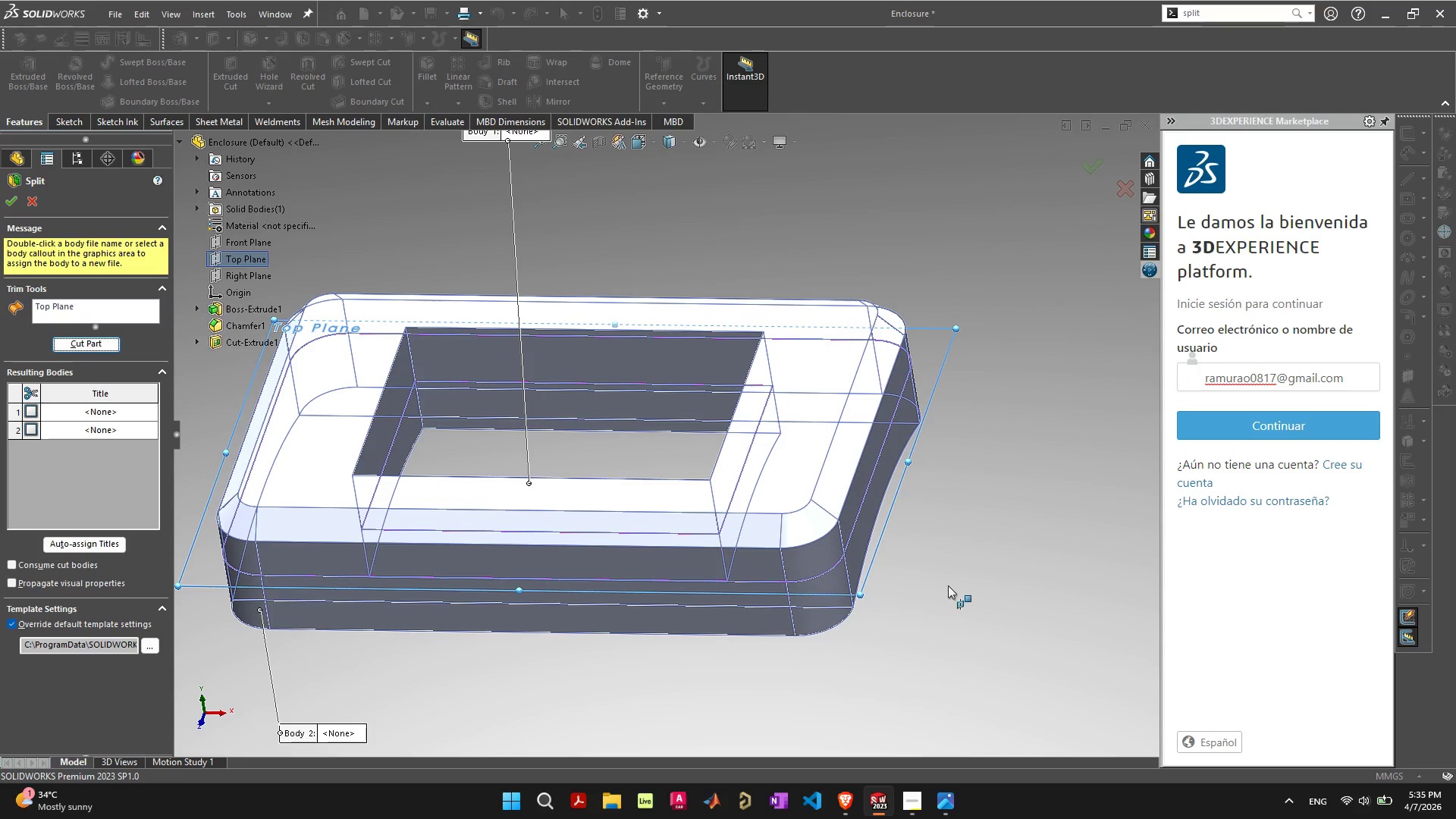 
left_click([949, 585])
 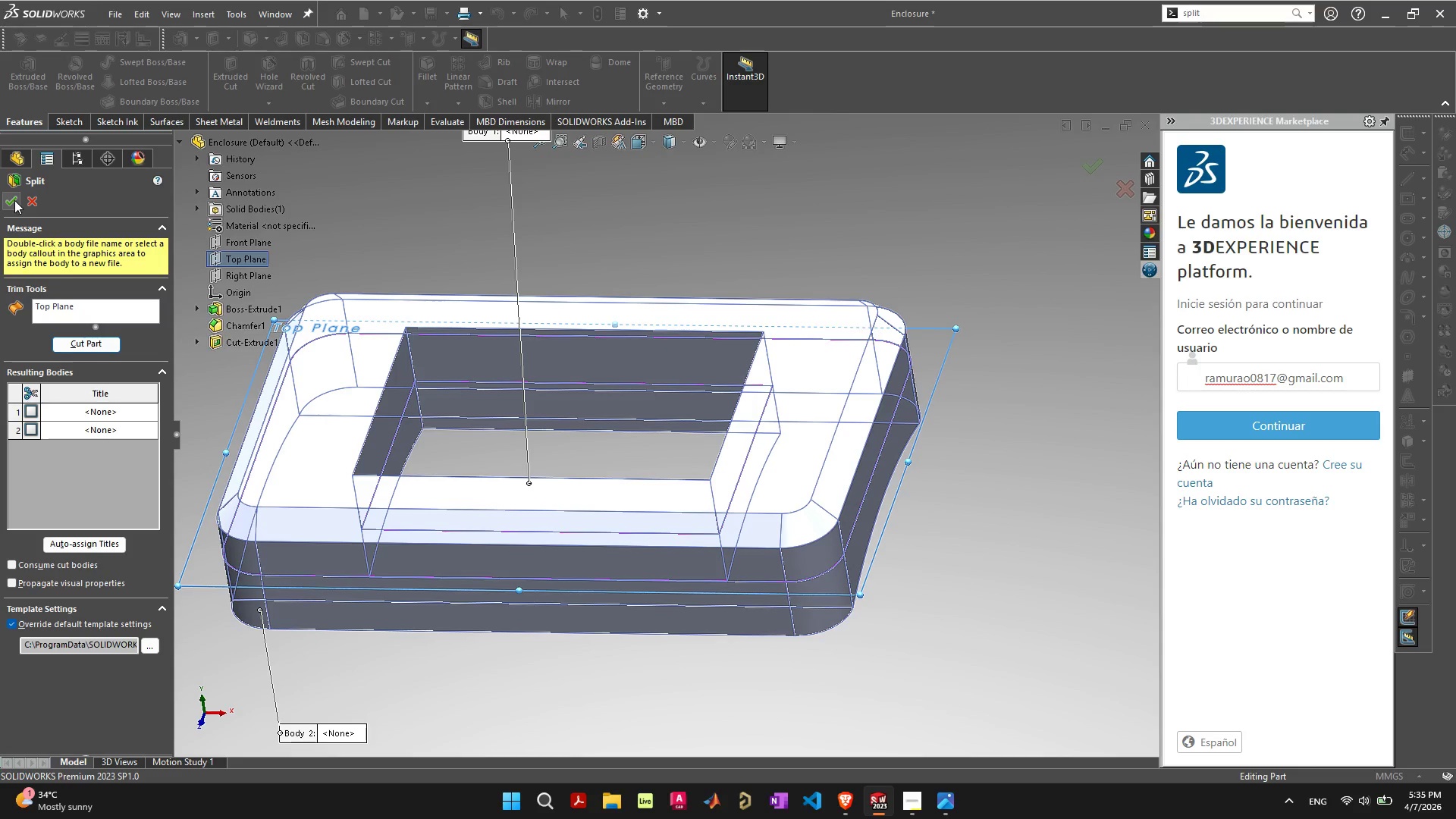 
scroll: coordinate [649, 333], scroll_direction: down, amount: 2.0
 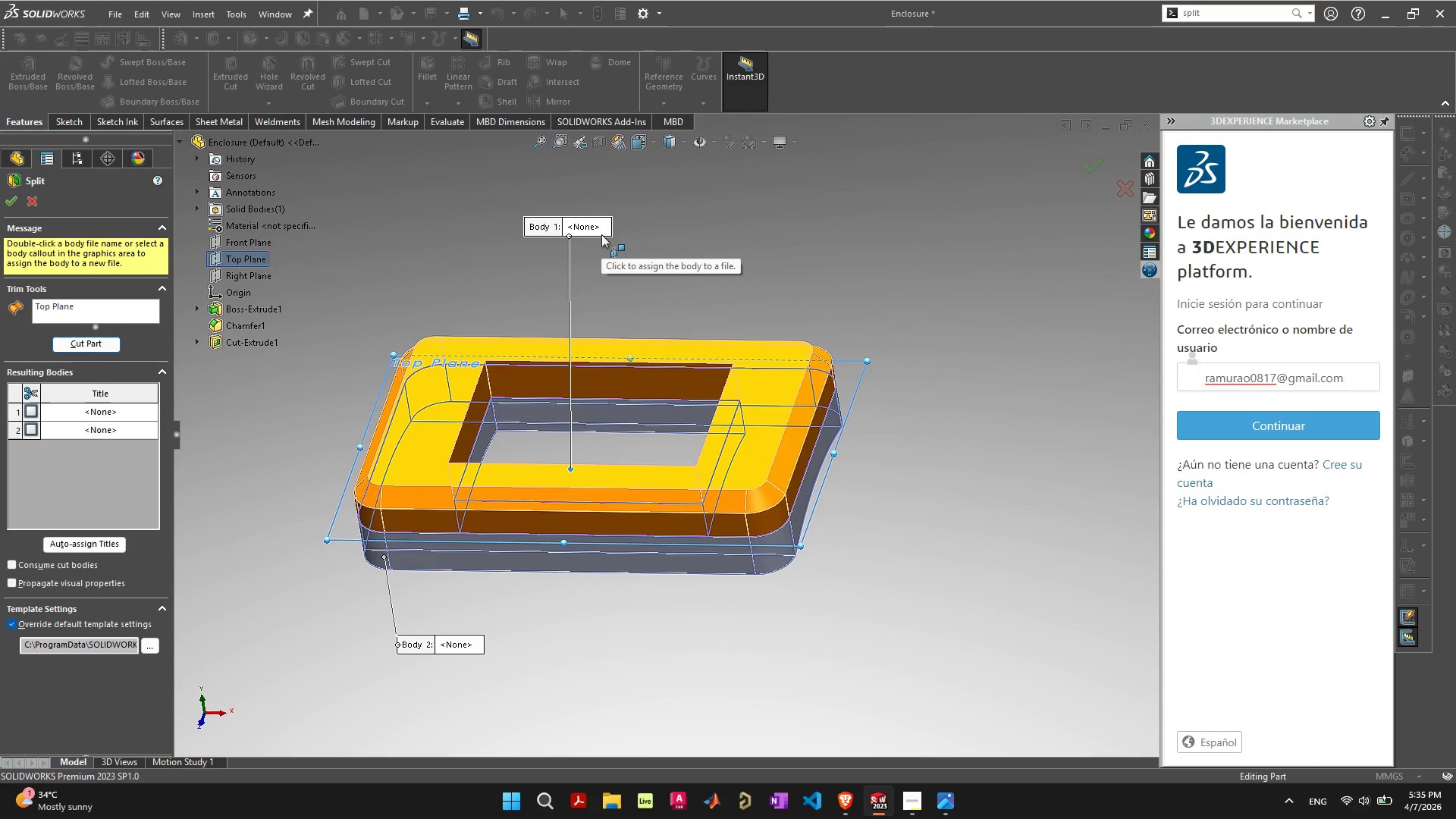 
left_click([587, 228])
 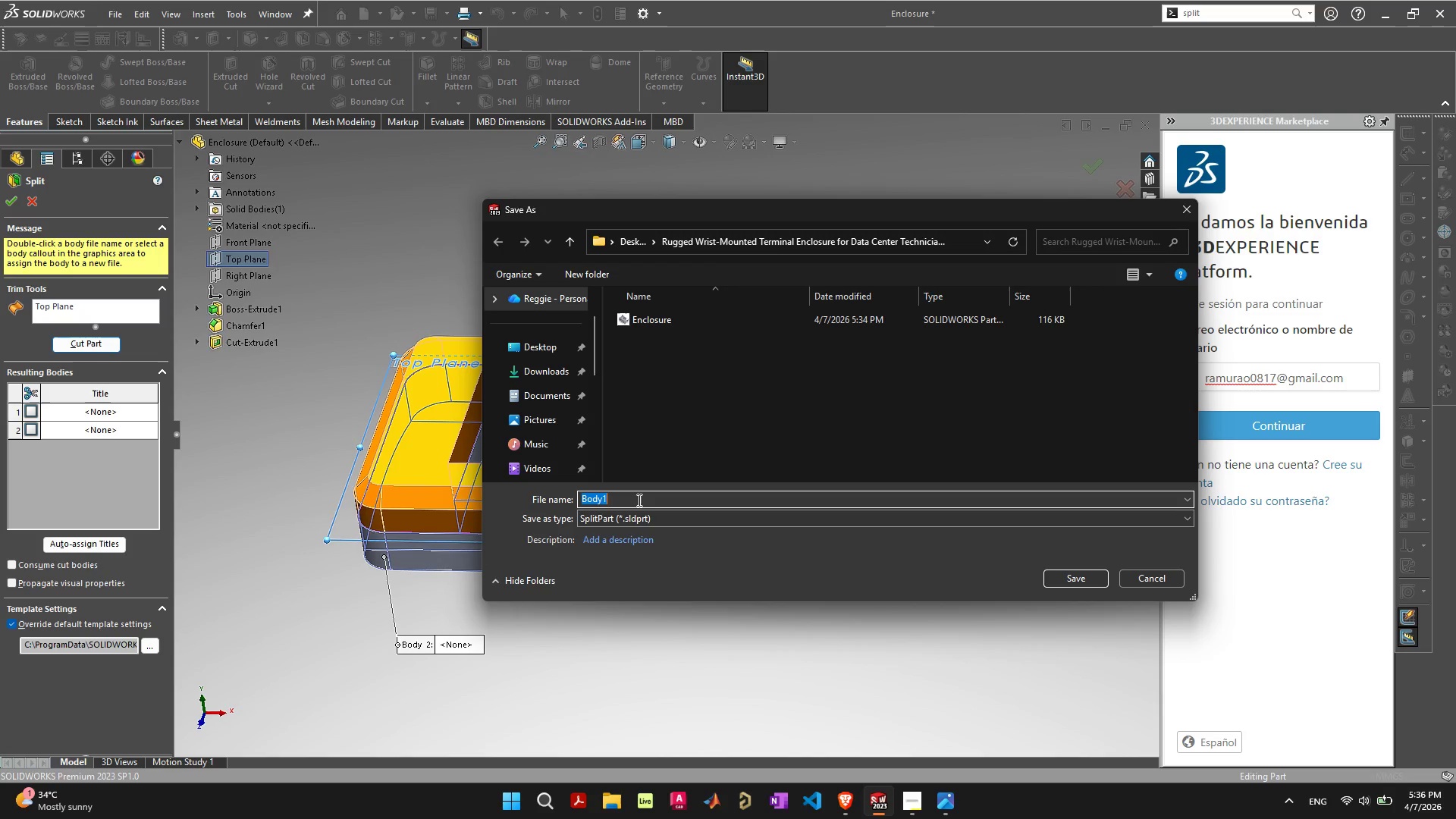 
hold_key(key=ShiftLeft, duration=1.52)
 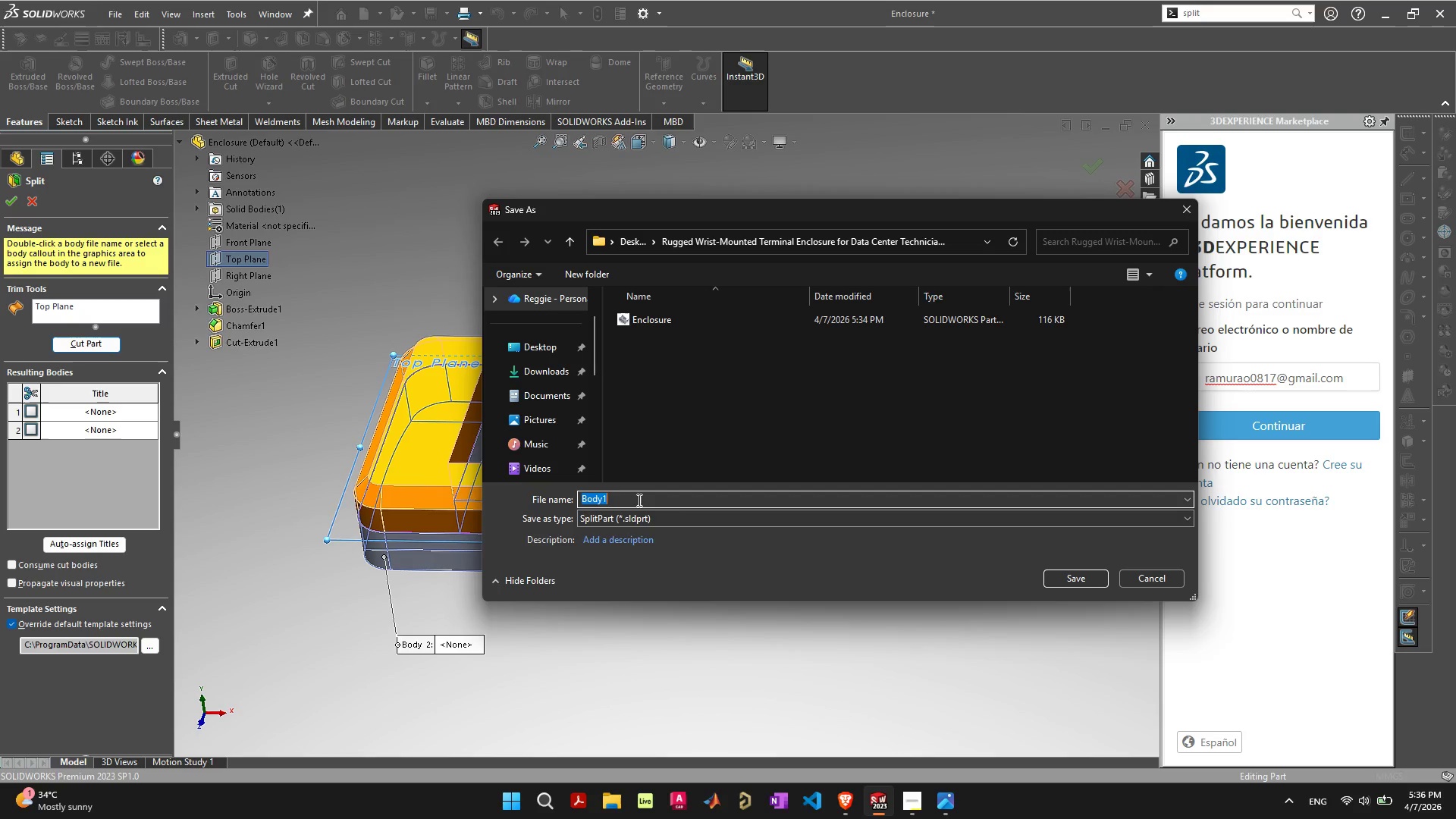 
type(Top C)
key(Backspace)
type(Enl)
key(Backspace)
type(closure)
 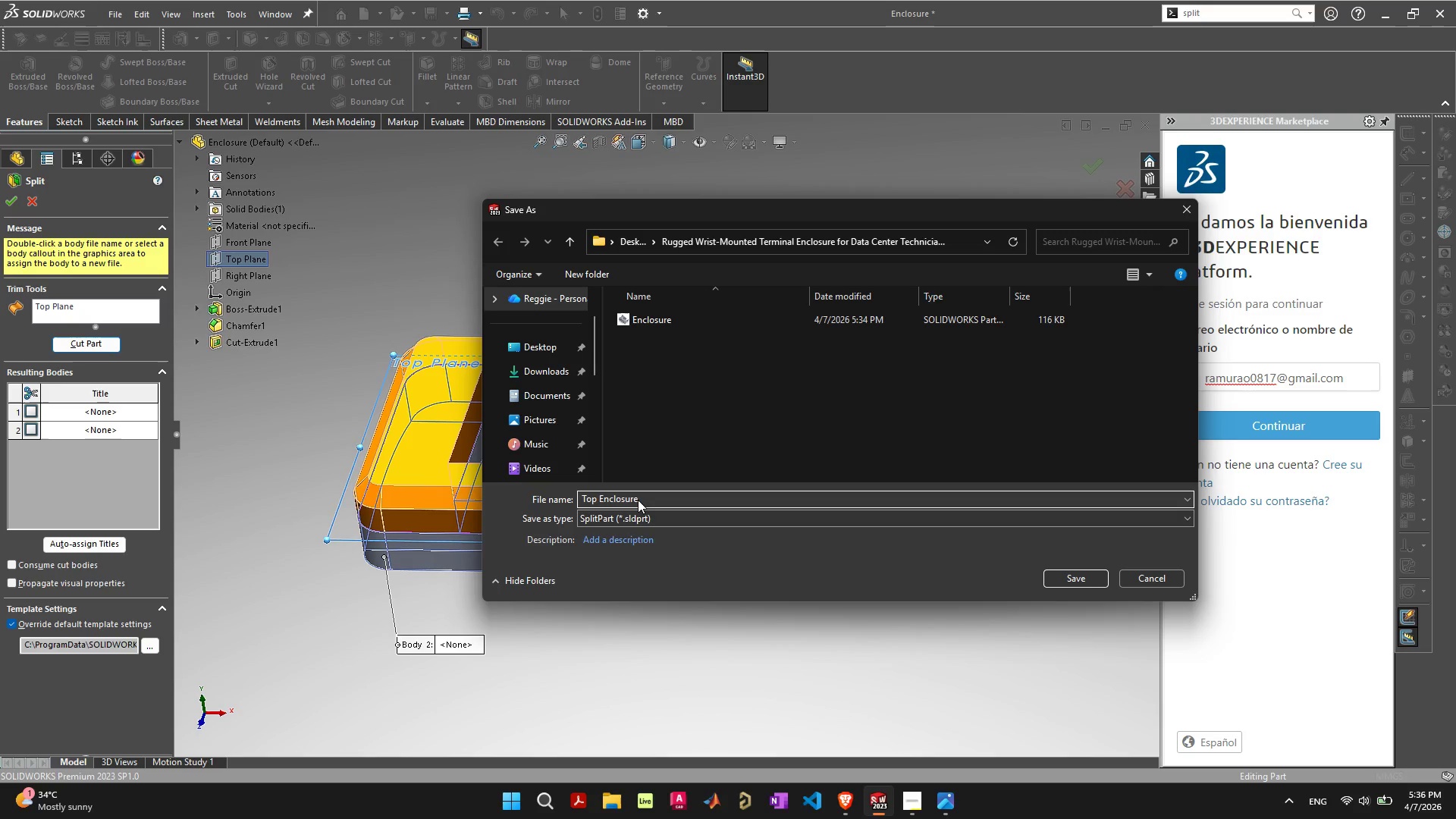 
key(Enter)
 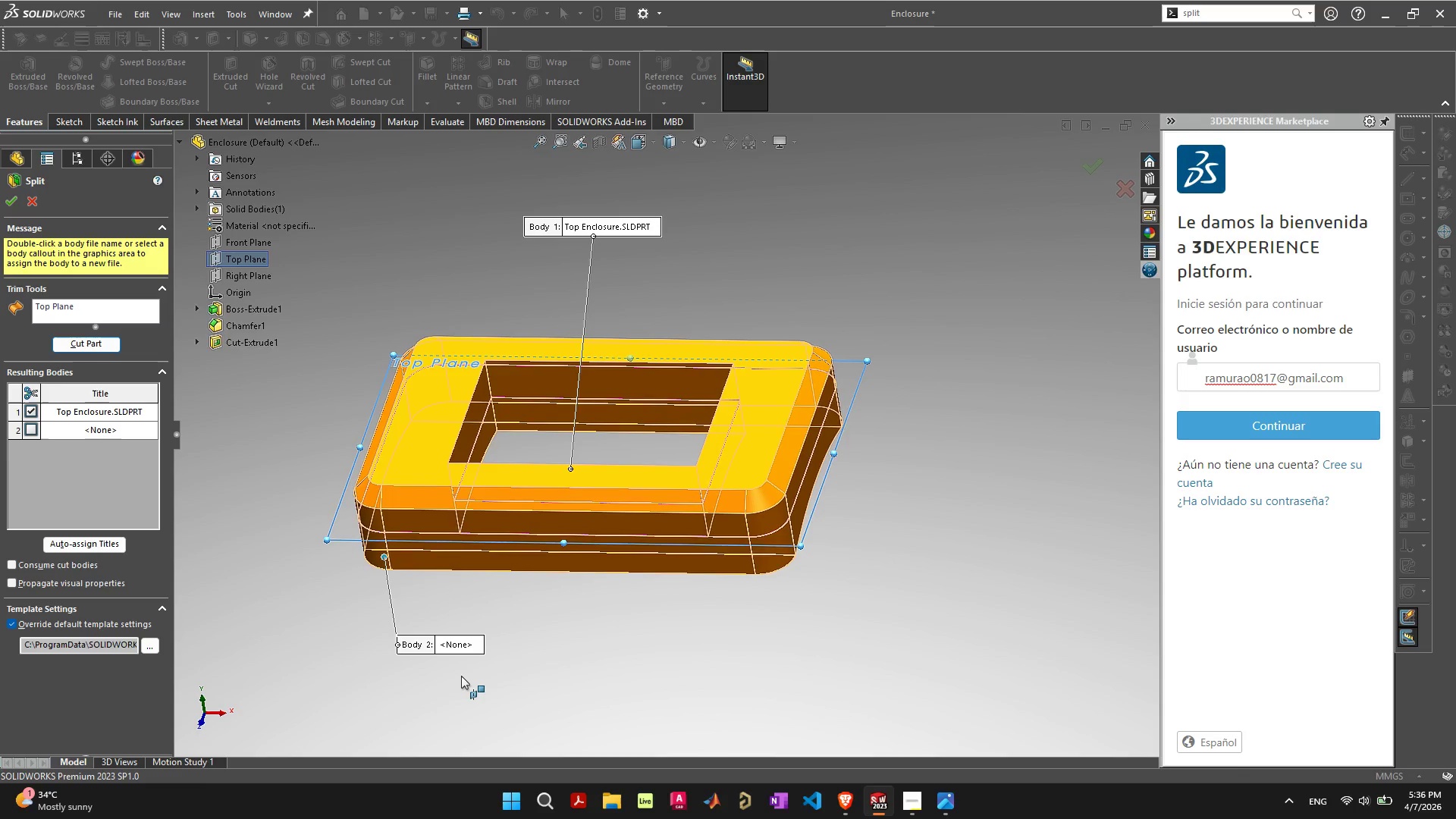 
left_click([454, 645])
 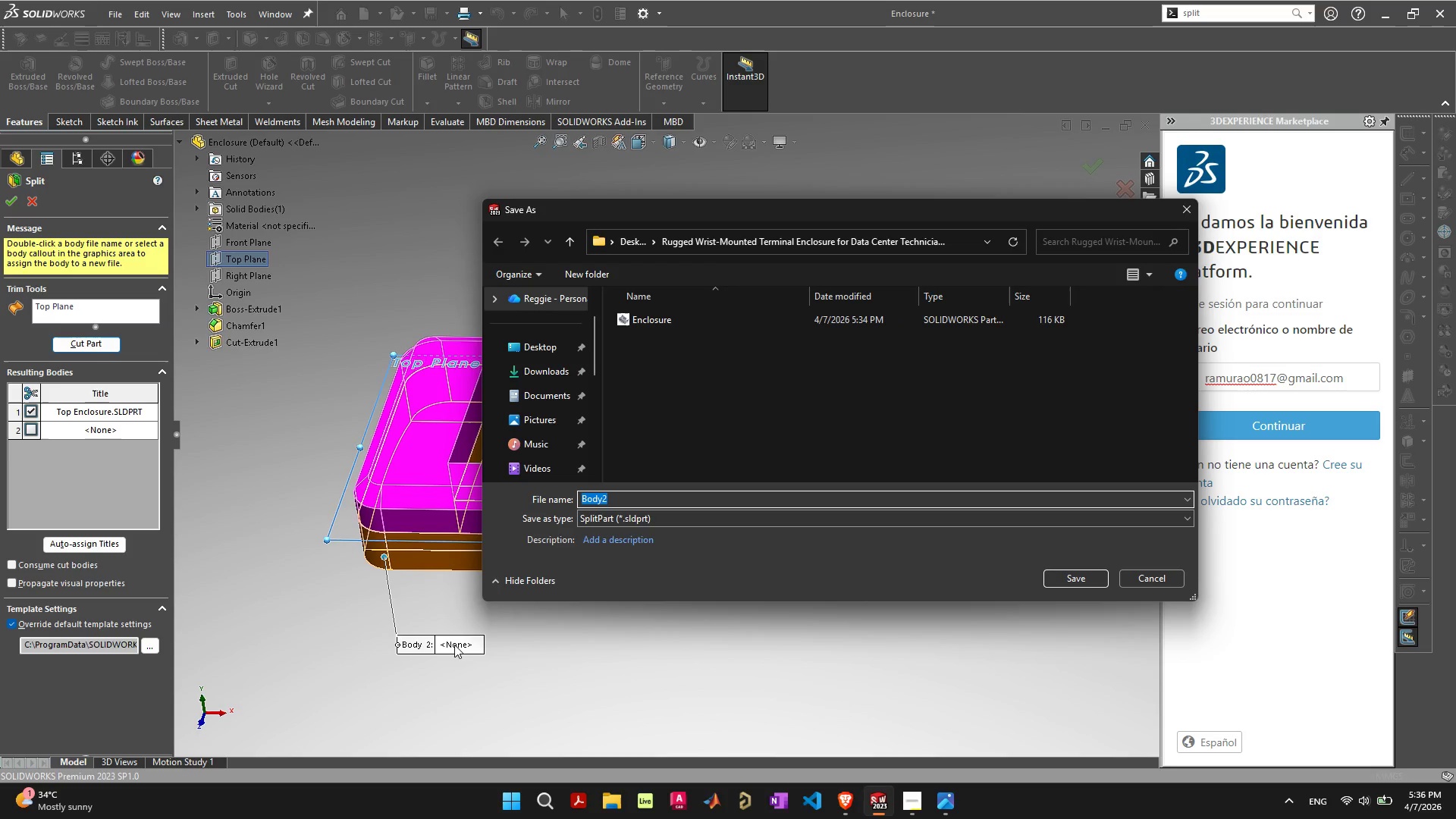 
type(Bottom S)
key(Backspace)
type(Enclui)
key(Backspace)
key(Backspace)
type(osure)
 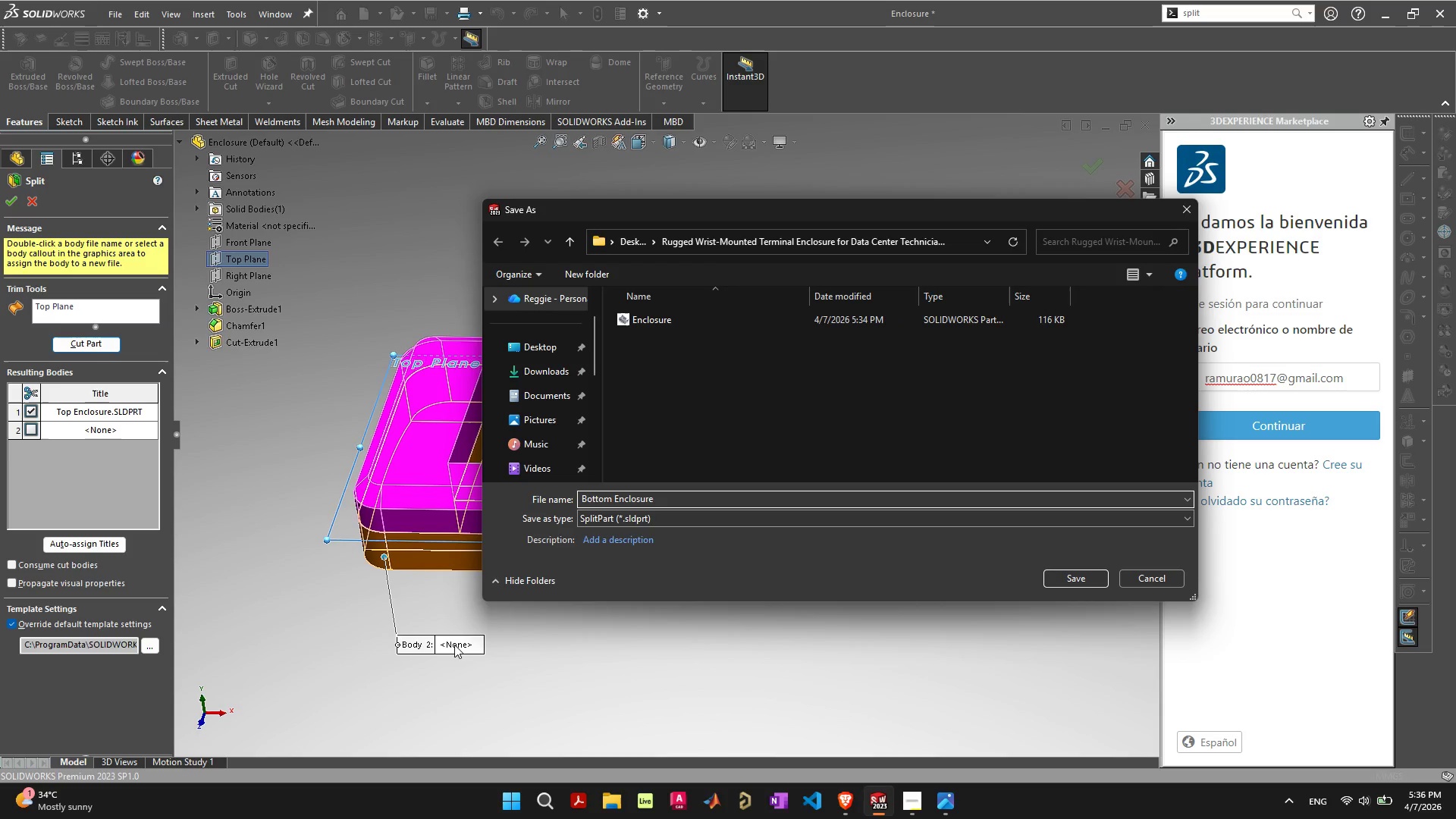 
key(Enter)
 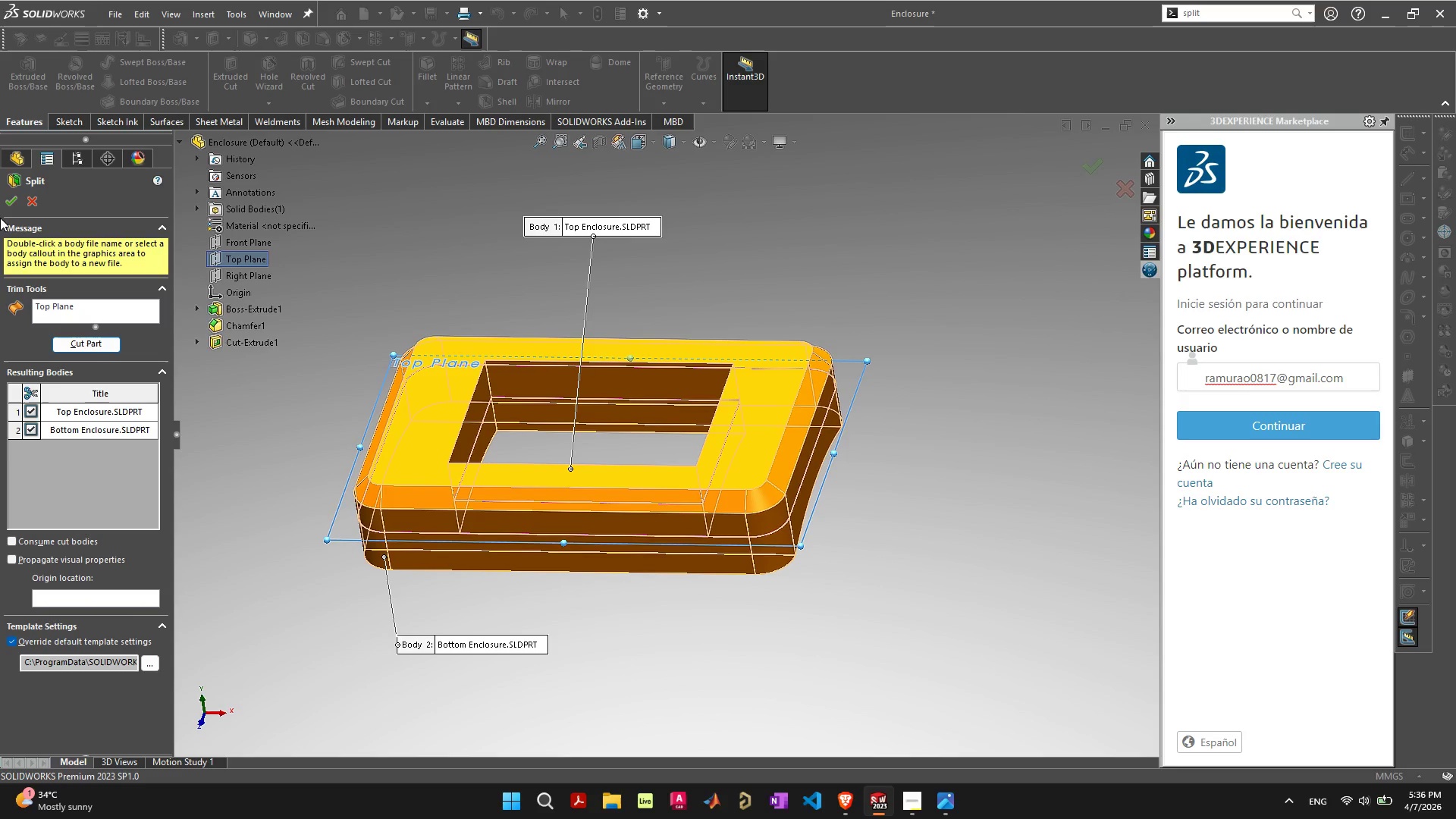 
left_click([9, 203])
 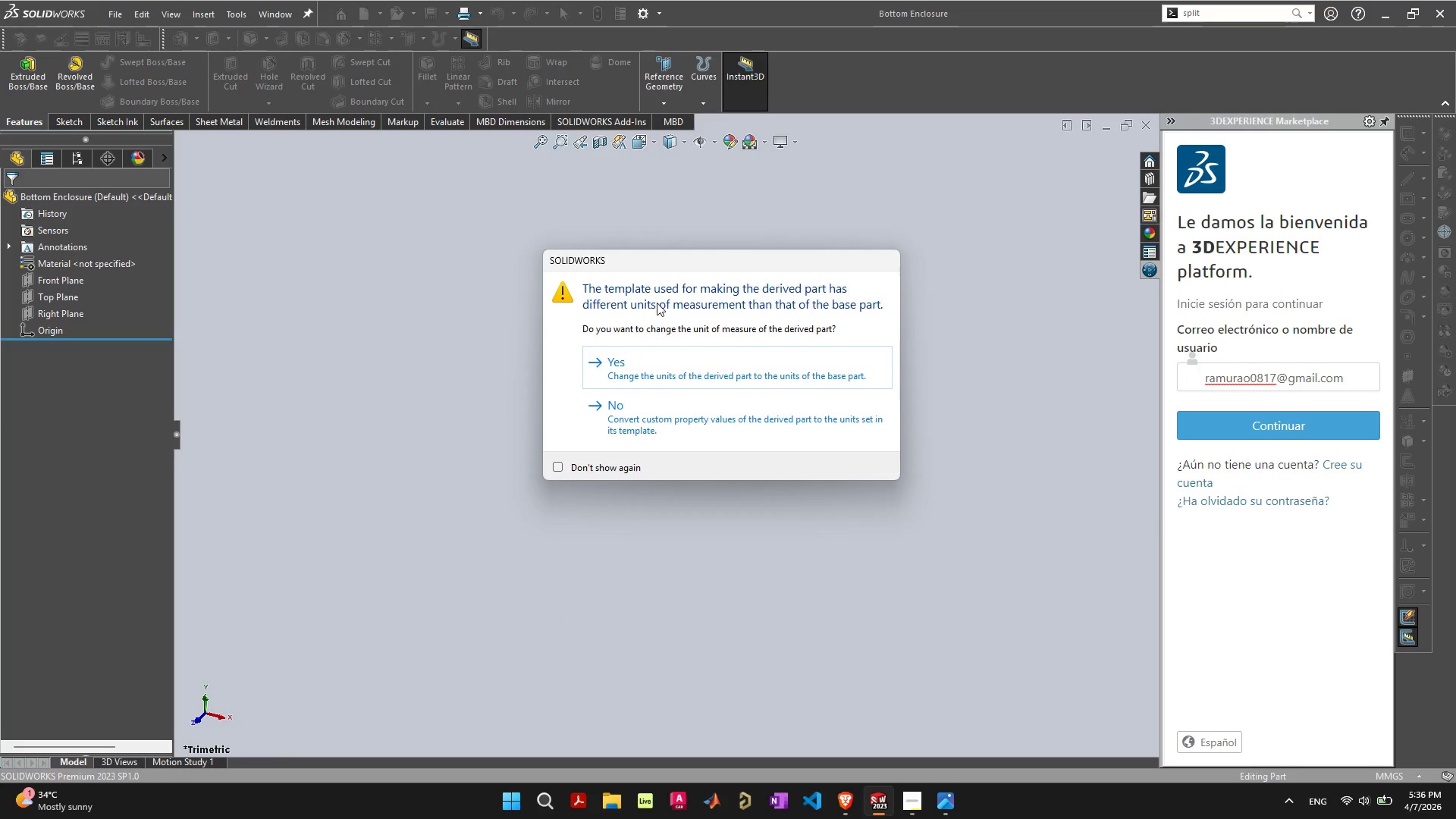 
wait(9.78)
 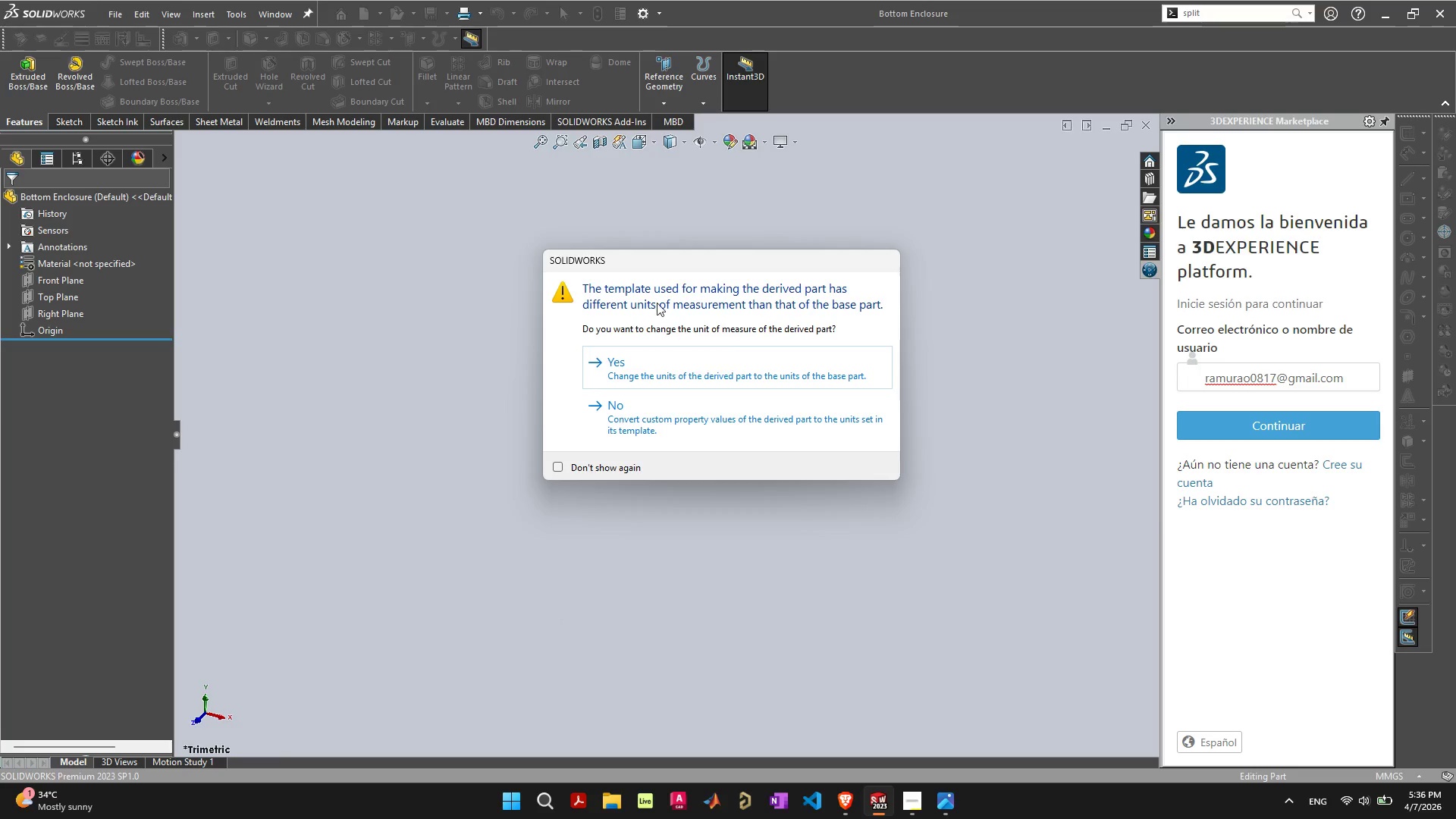 
left_click([791, 361])
 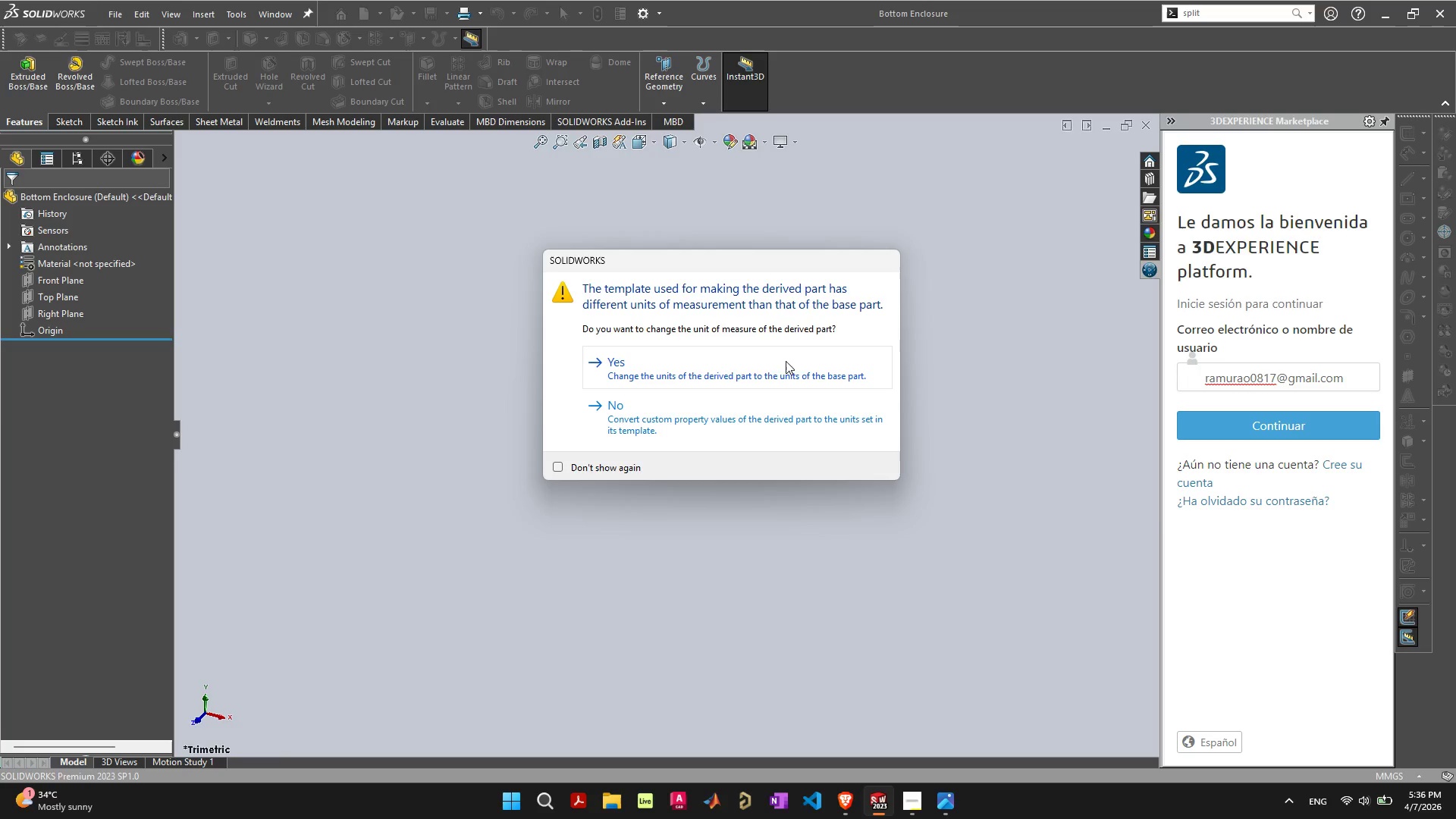 
left_click([774, 372])
 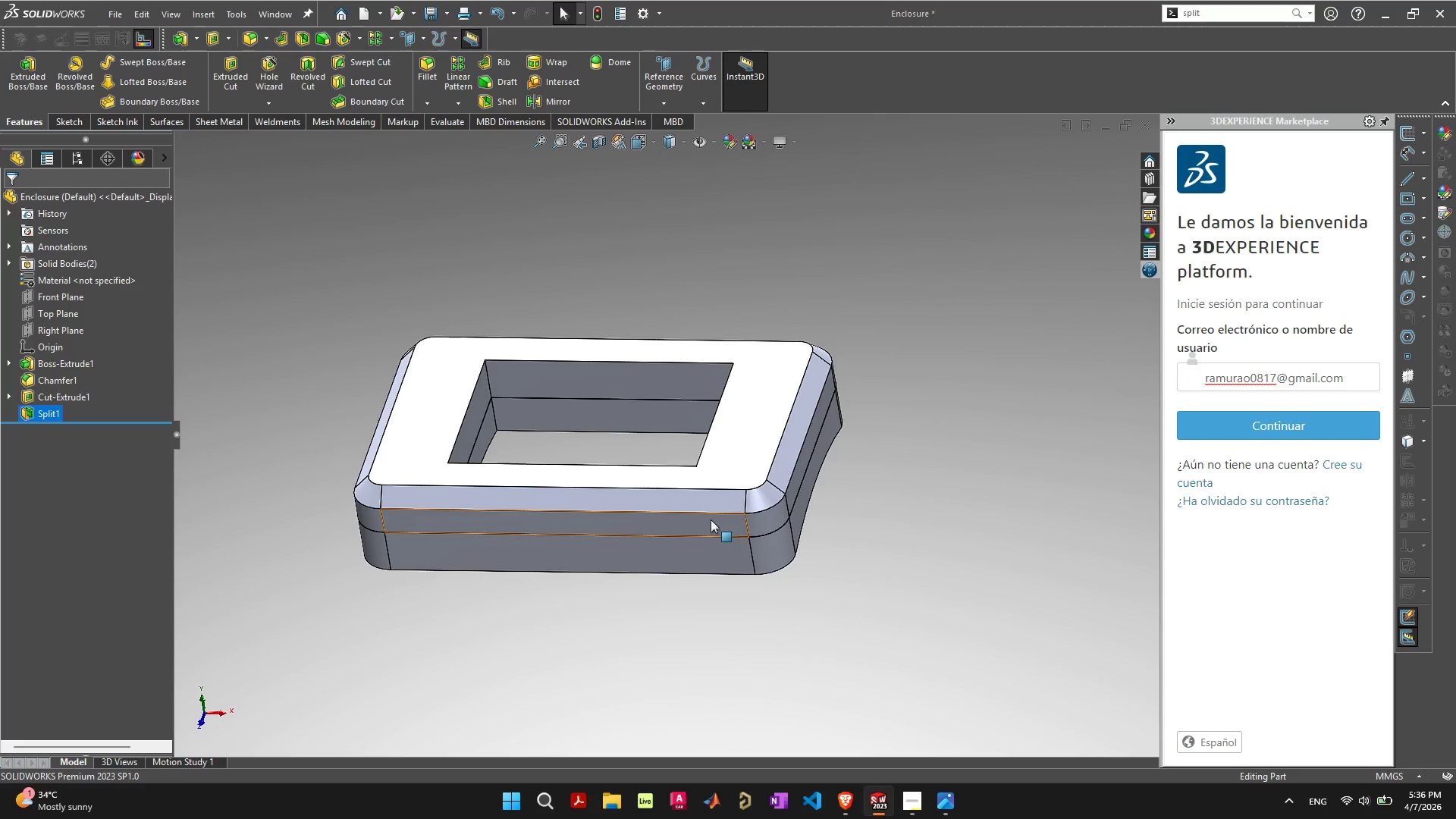 
wait(7.11)
 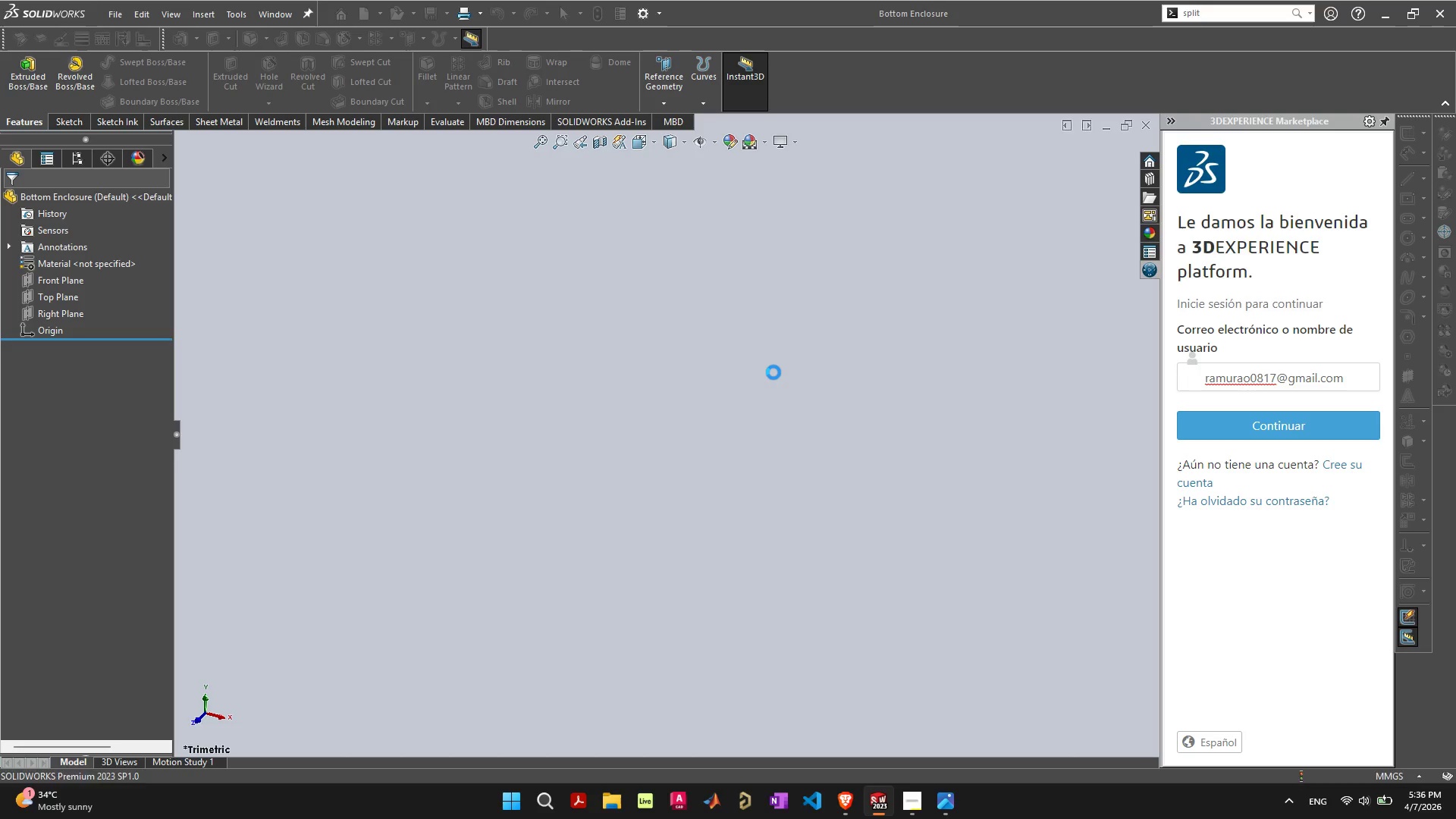 
left_click([1110, 126])
 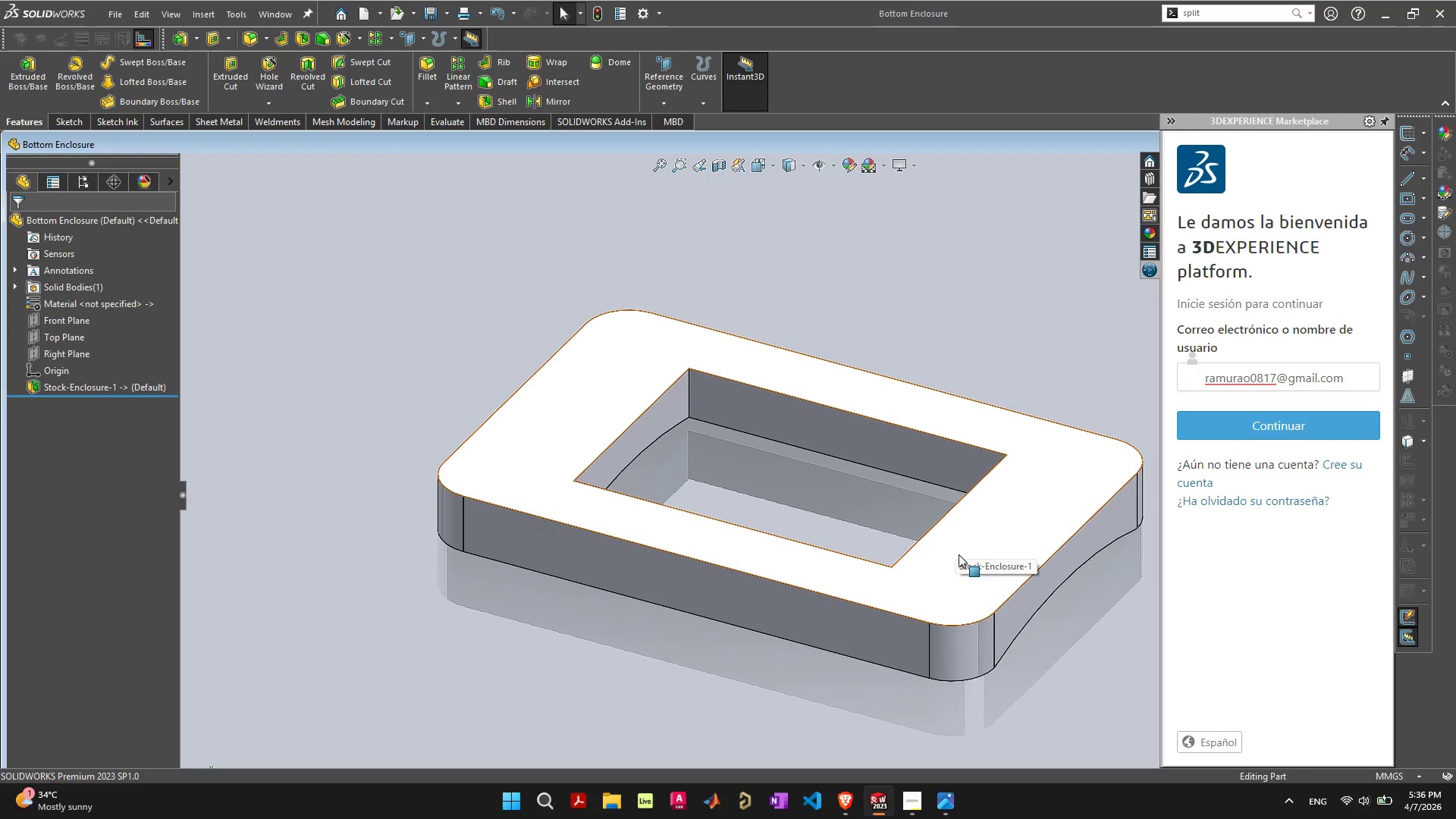 
wait(14.38)
 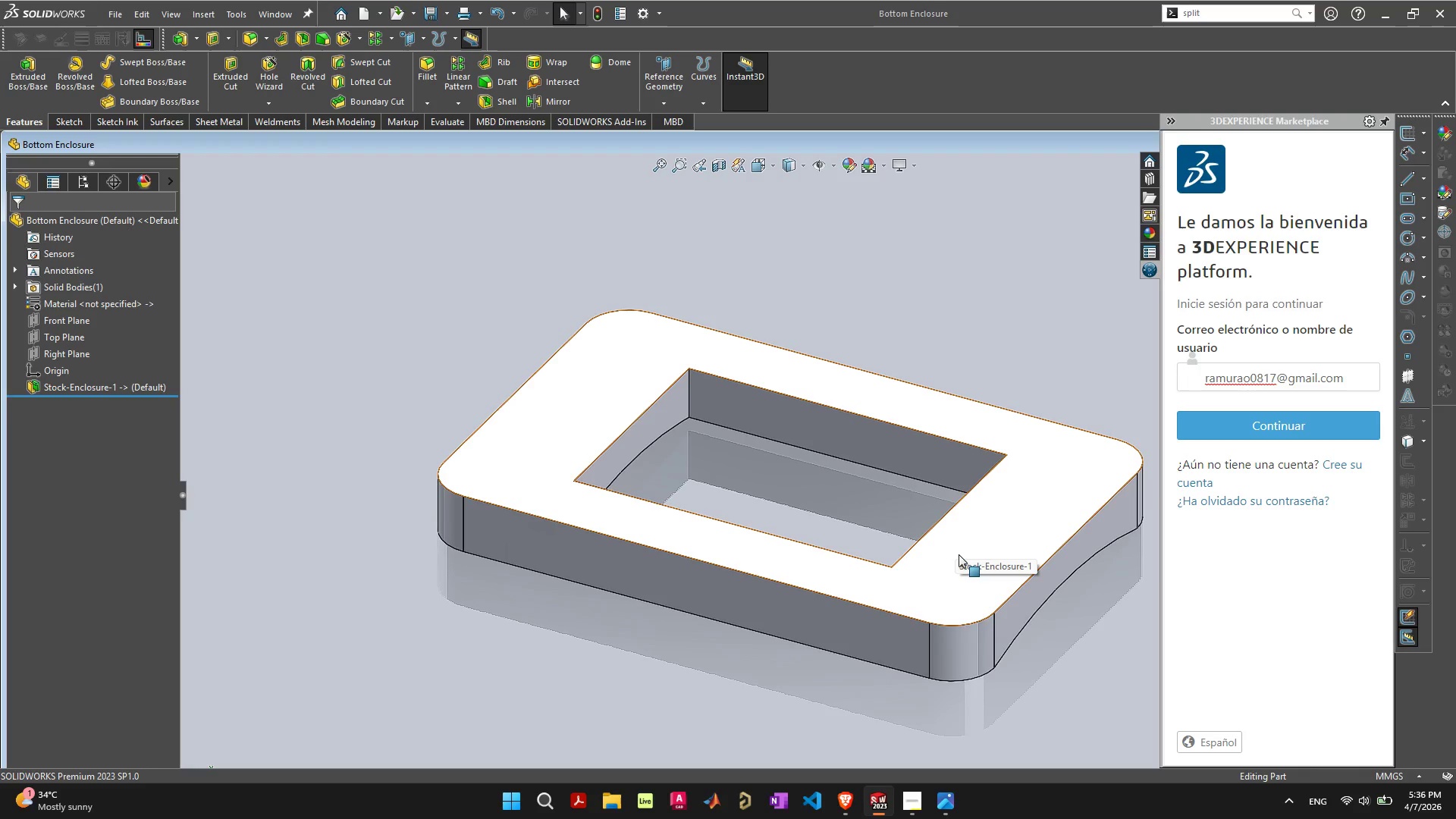 
double_click([1103, 146])
 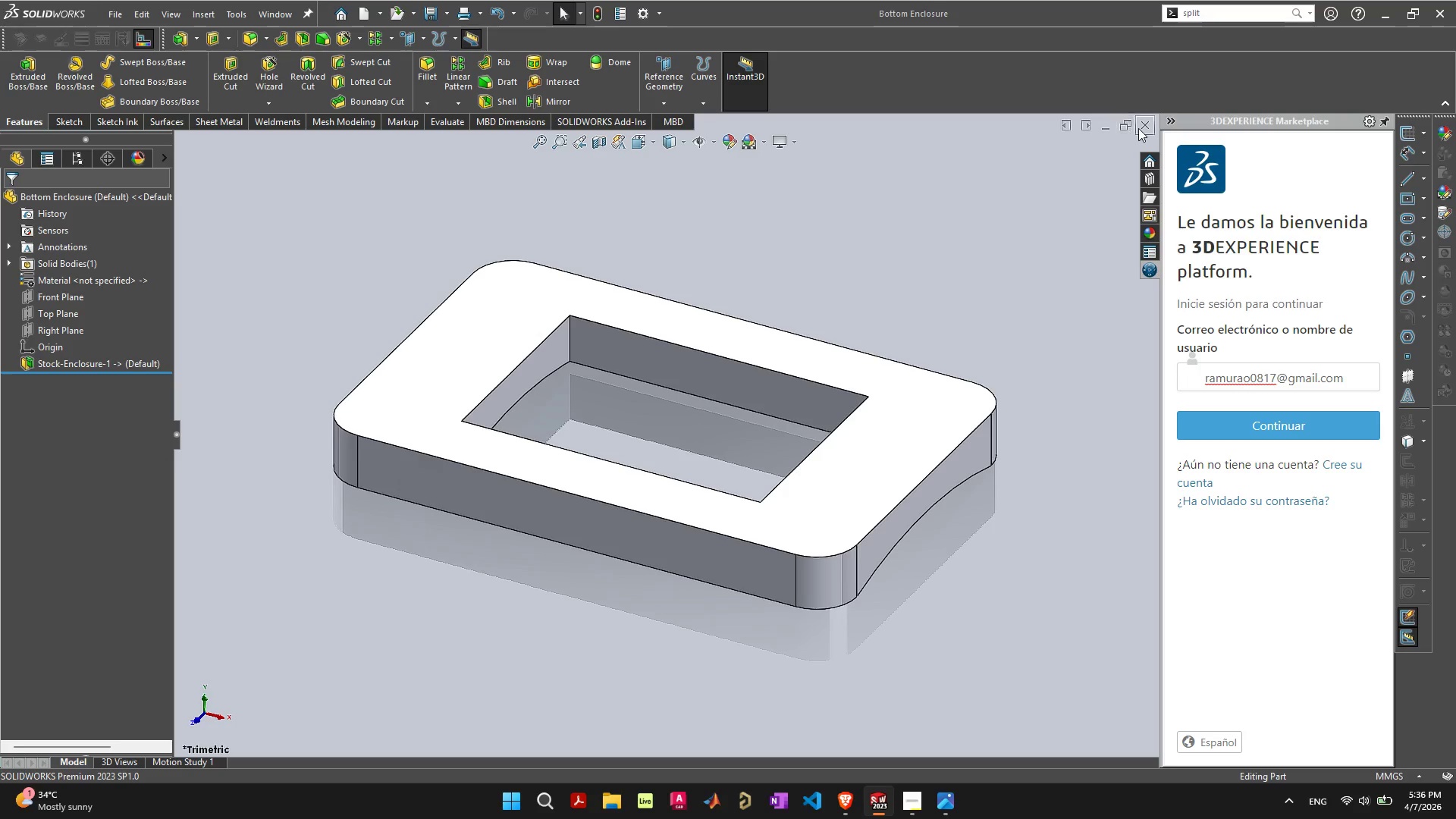 
left_click([1147, 126])
 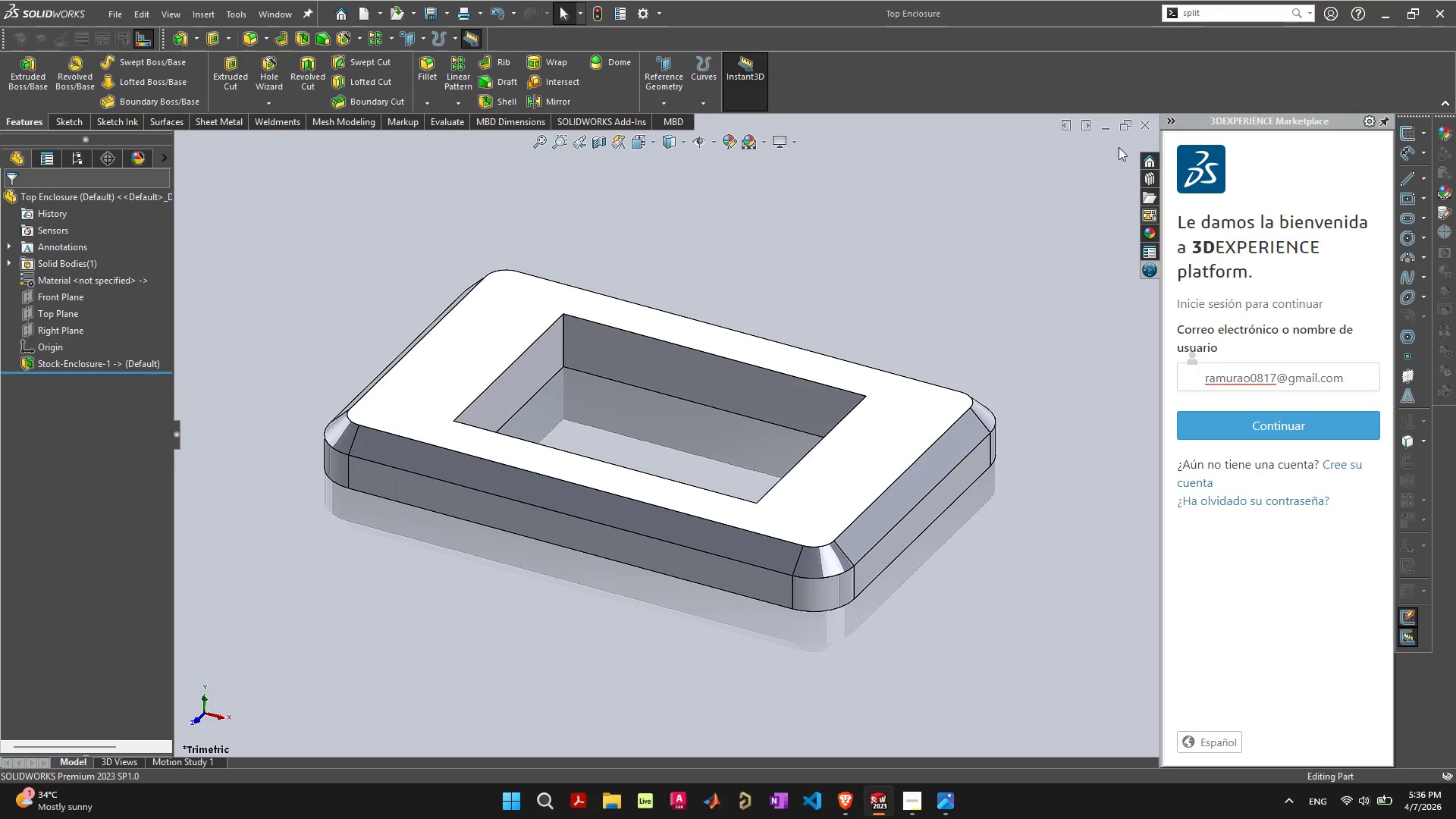 
left_click([1148, 120])
 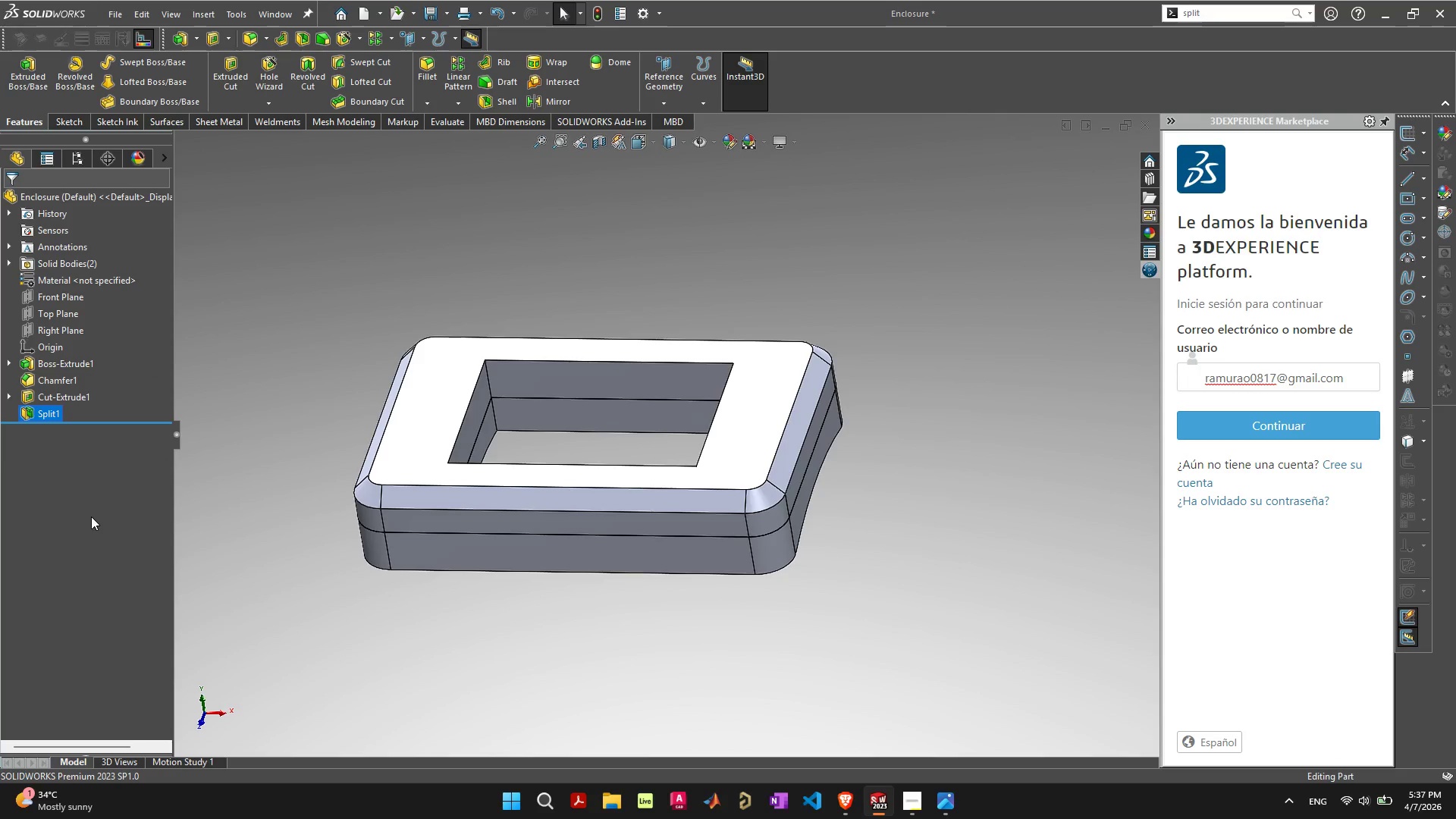 
left_click([38, 407])
 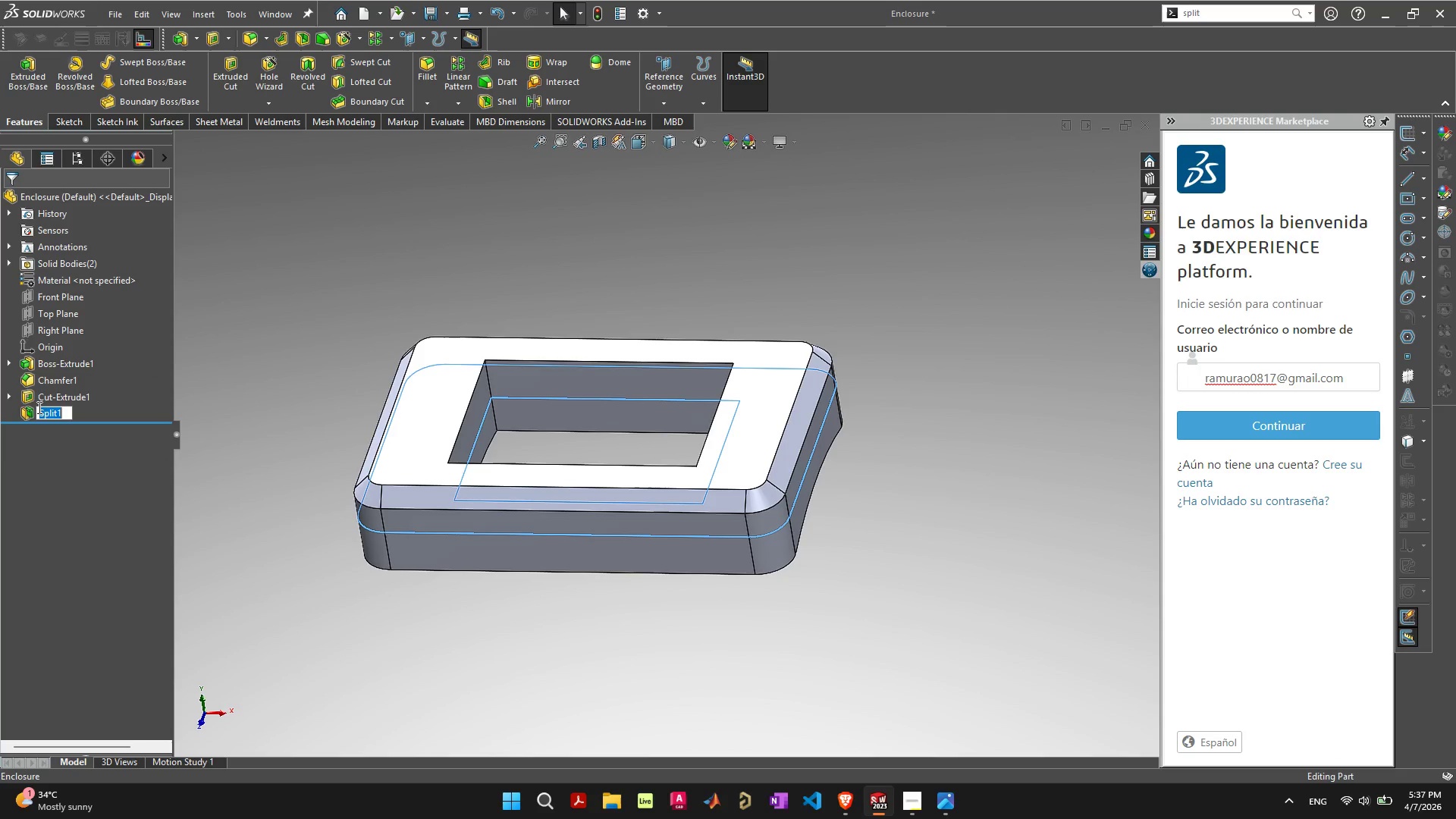 
key(Delete)
 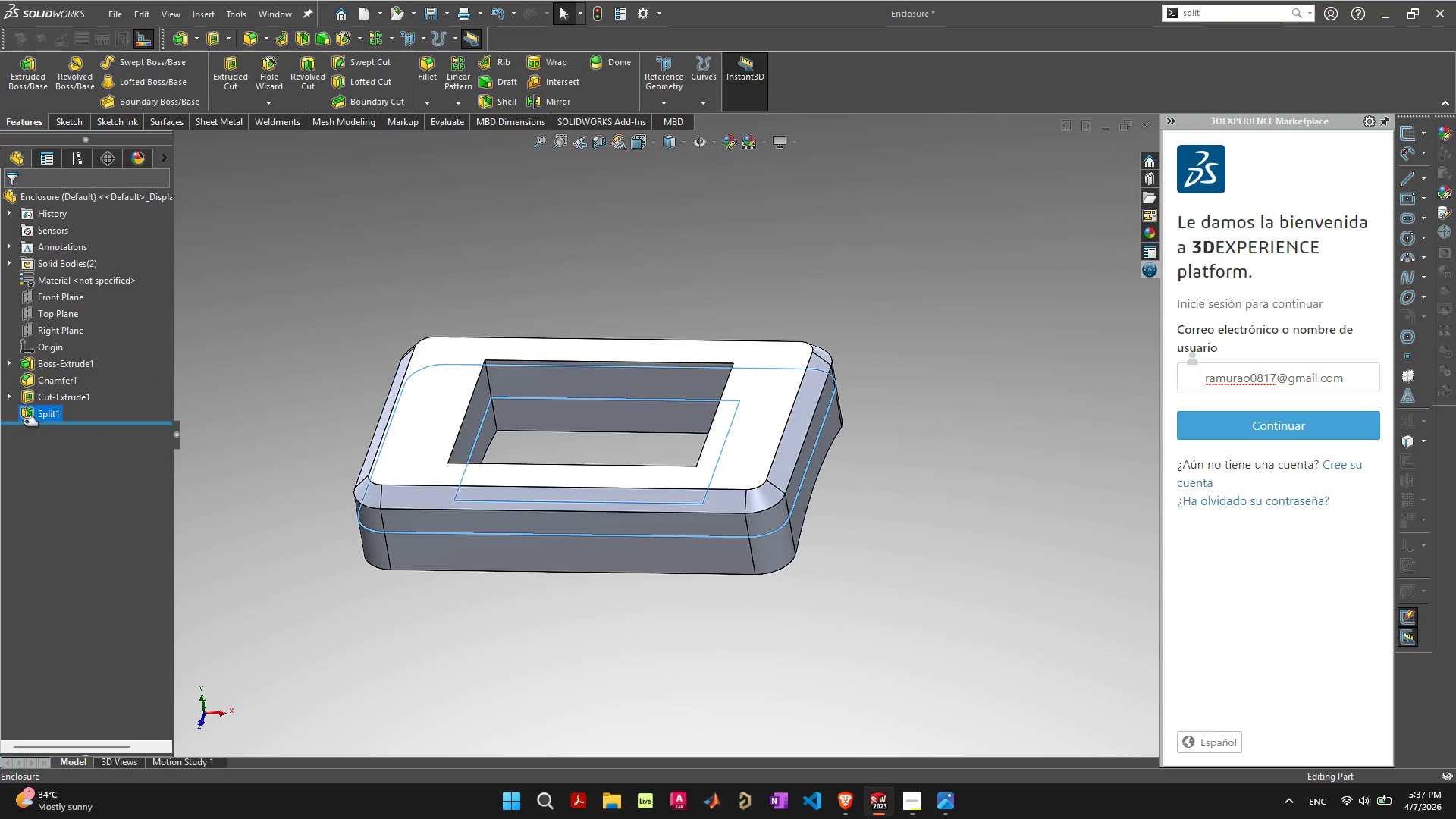 
key(Delete)
 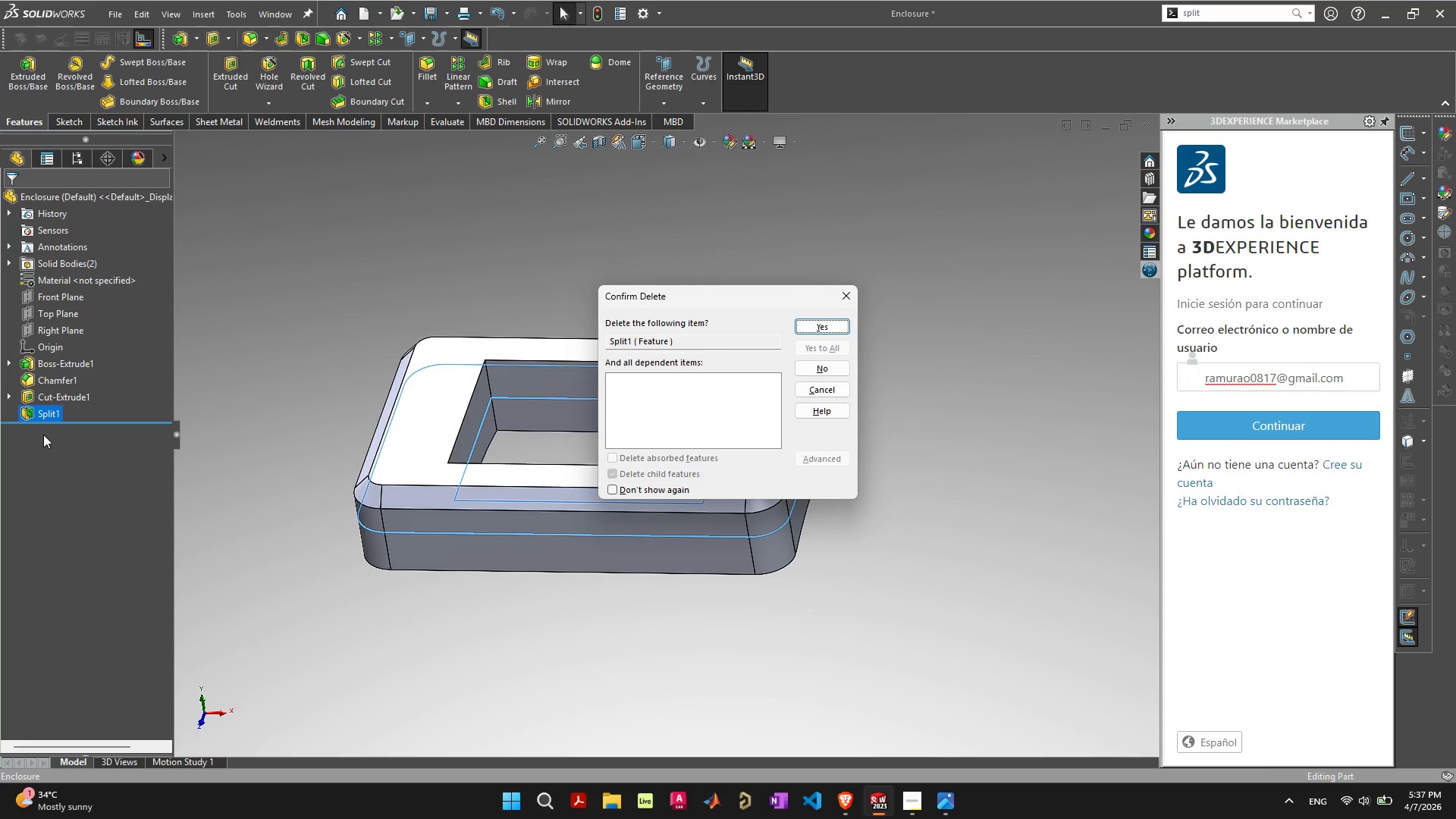 
key(Space)
 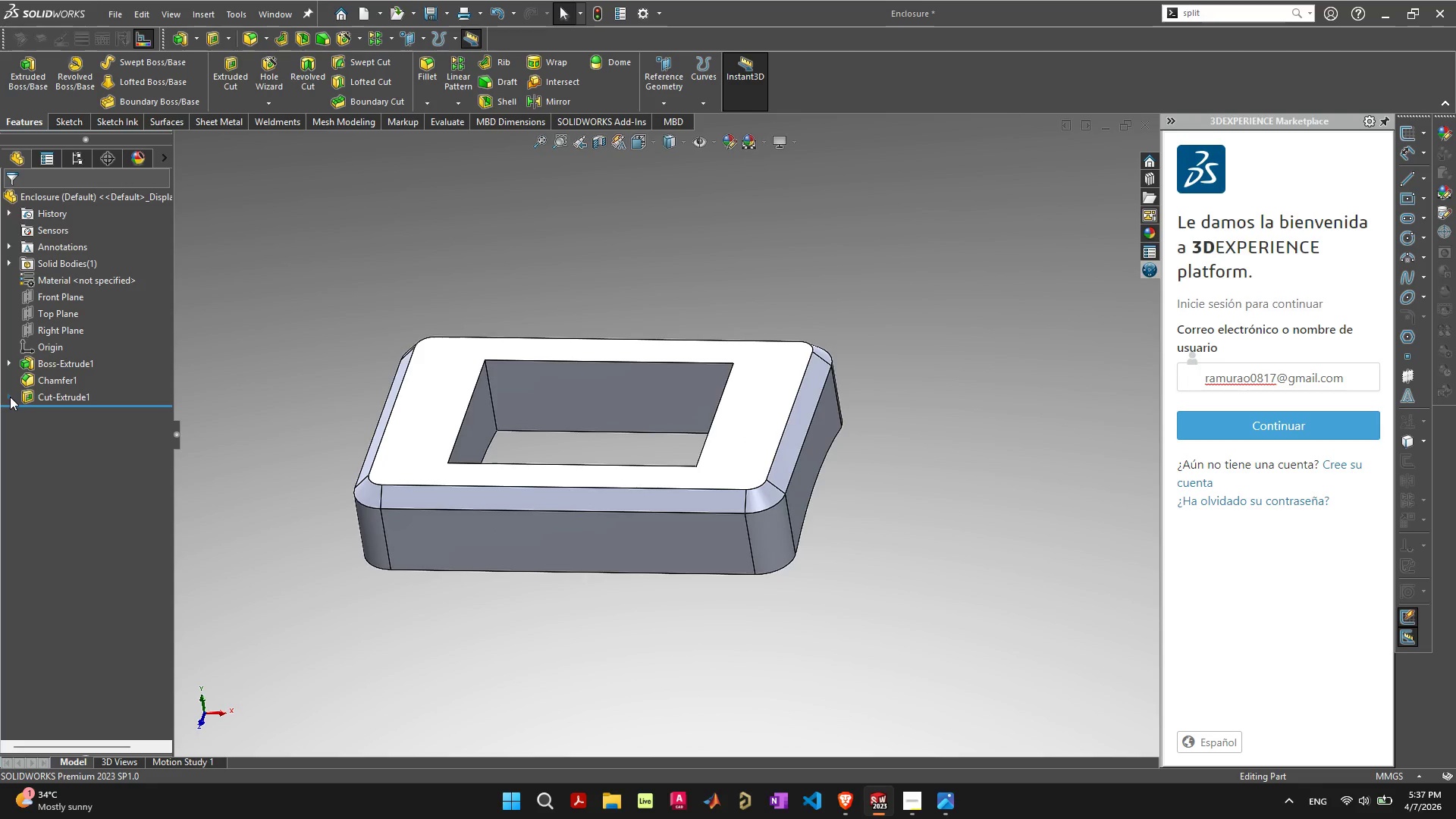 
wait(9.38)
 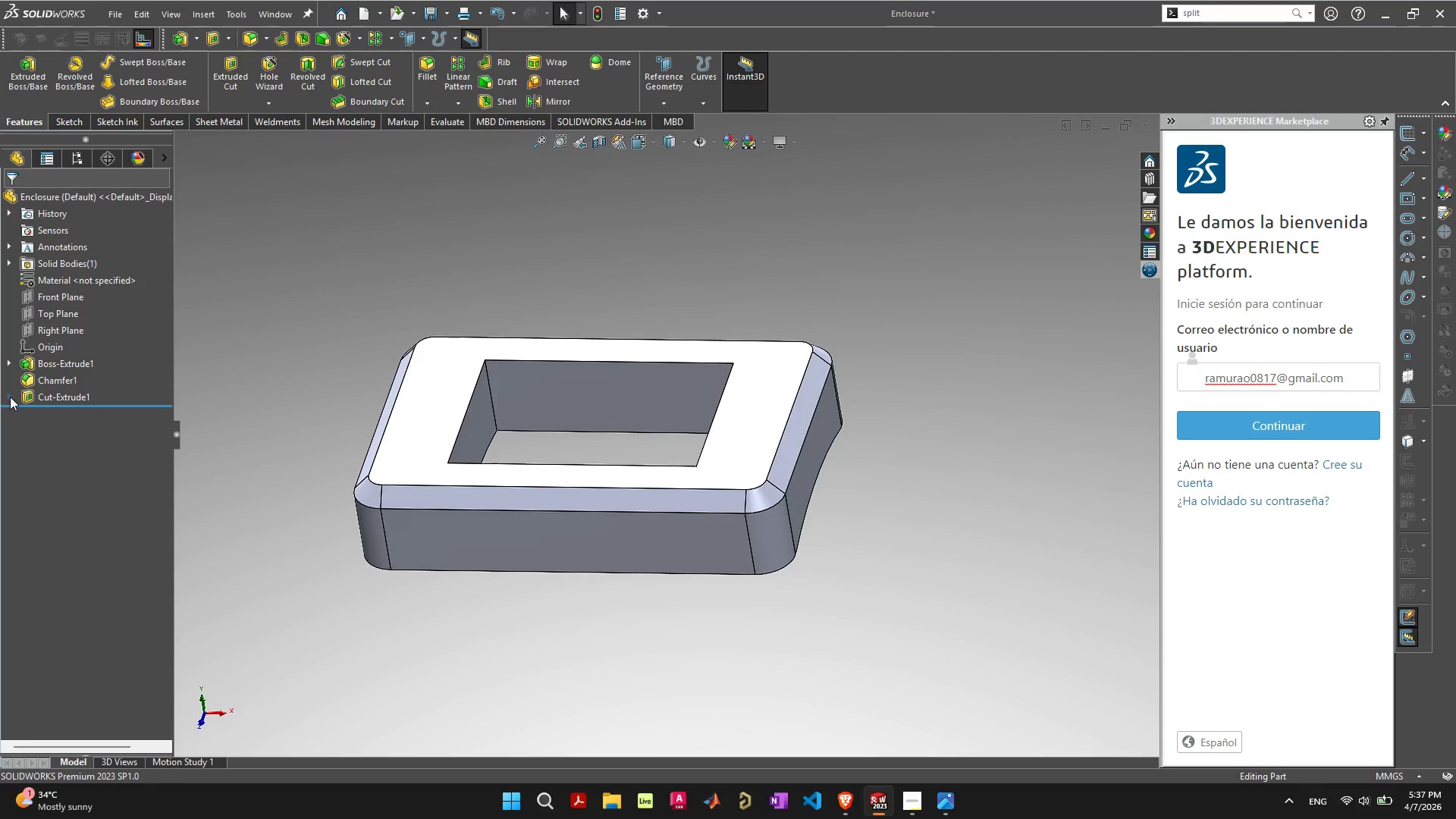 
left_click([849, 807])
 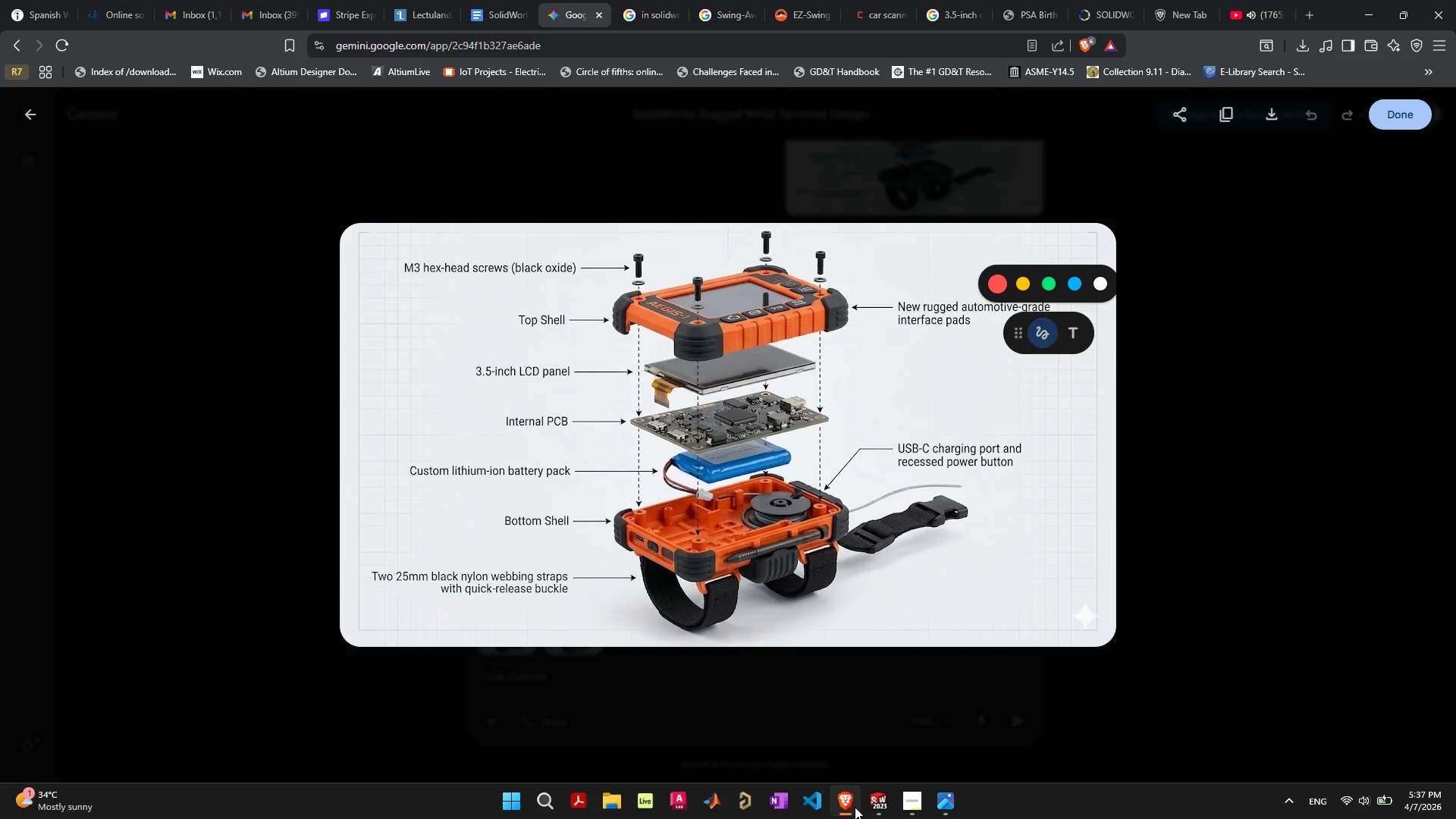 
left_click([873, 805])
 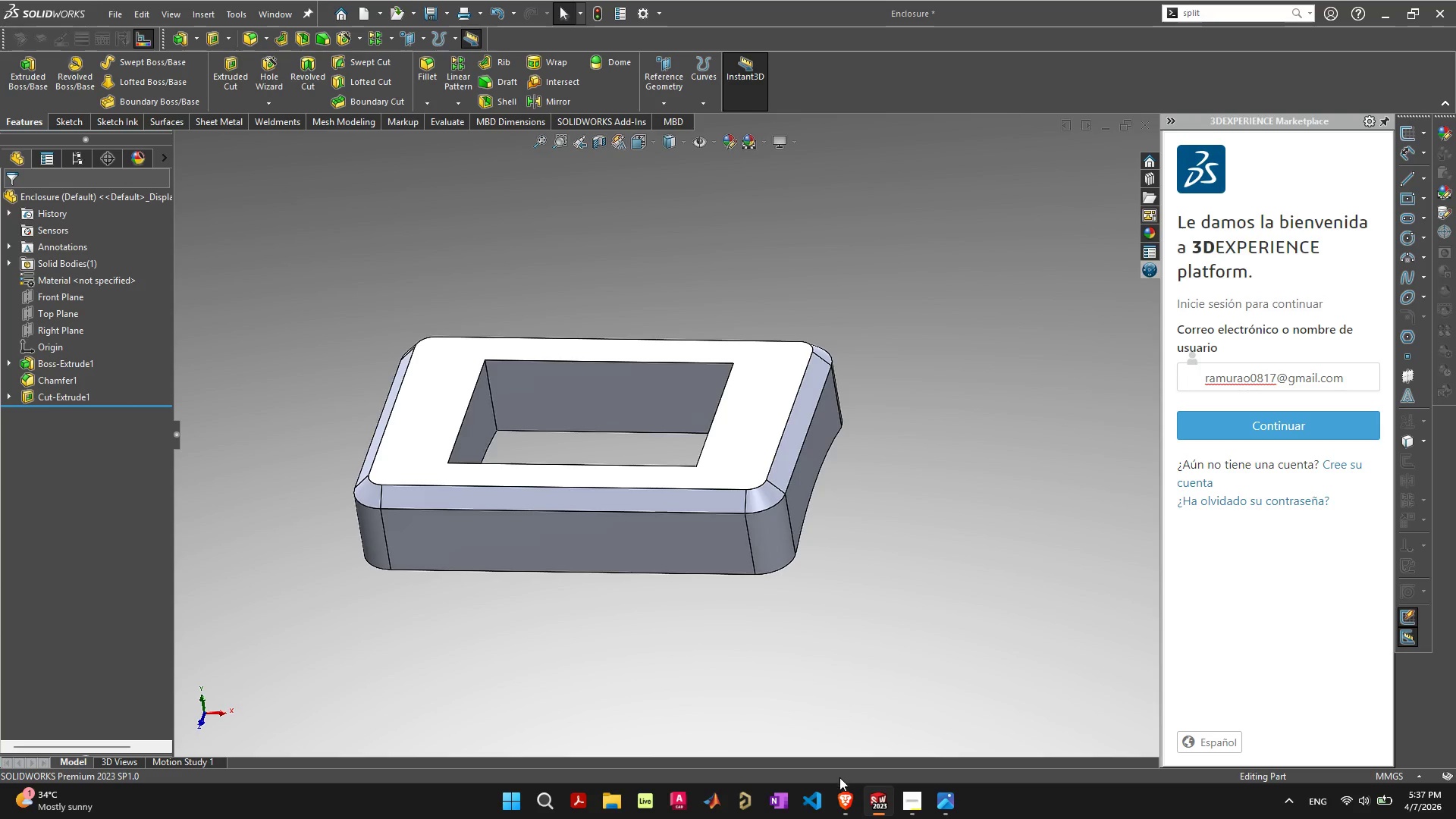 
left_click([847, 801])
 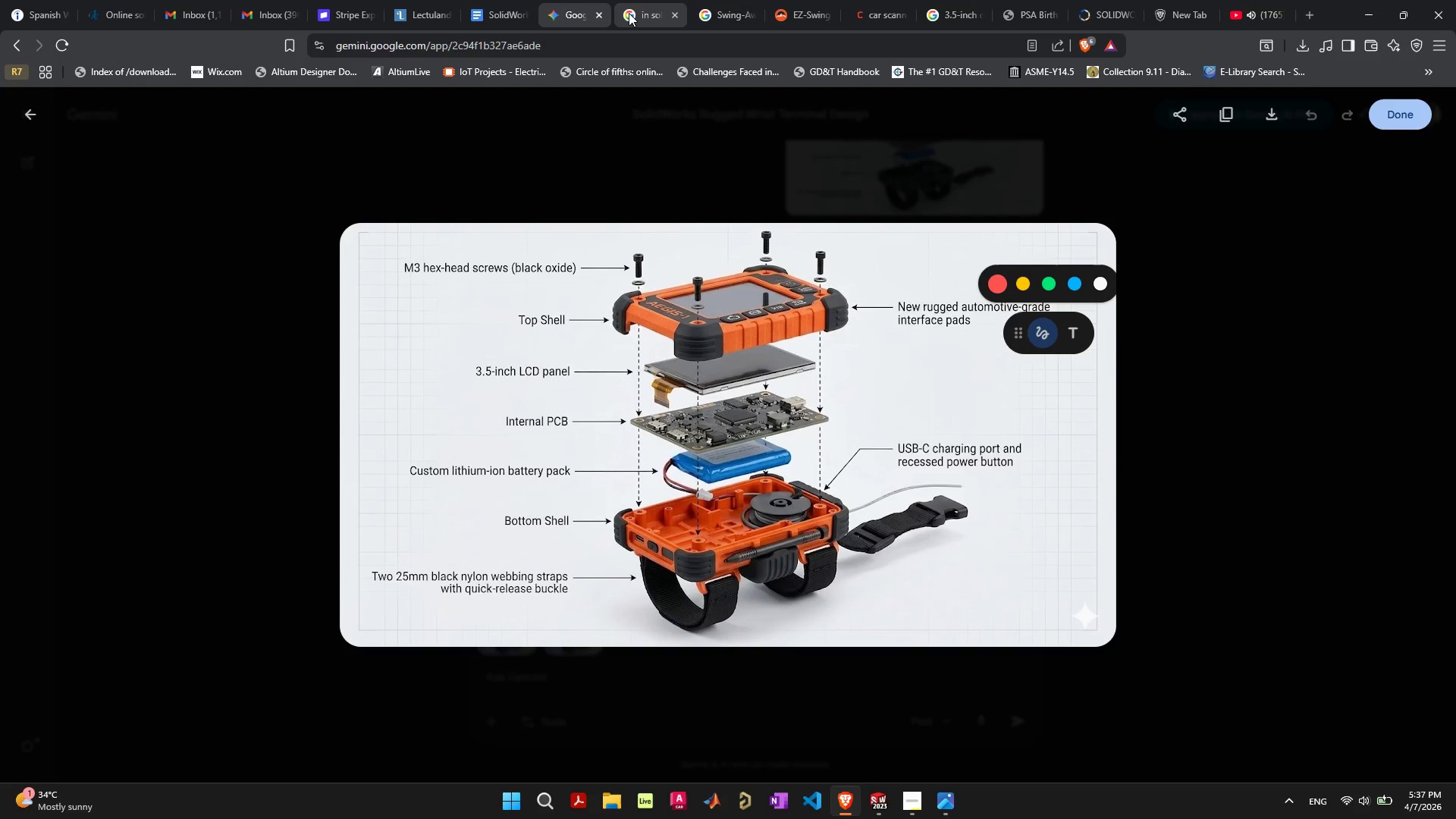 
left_click([643, 151])
 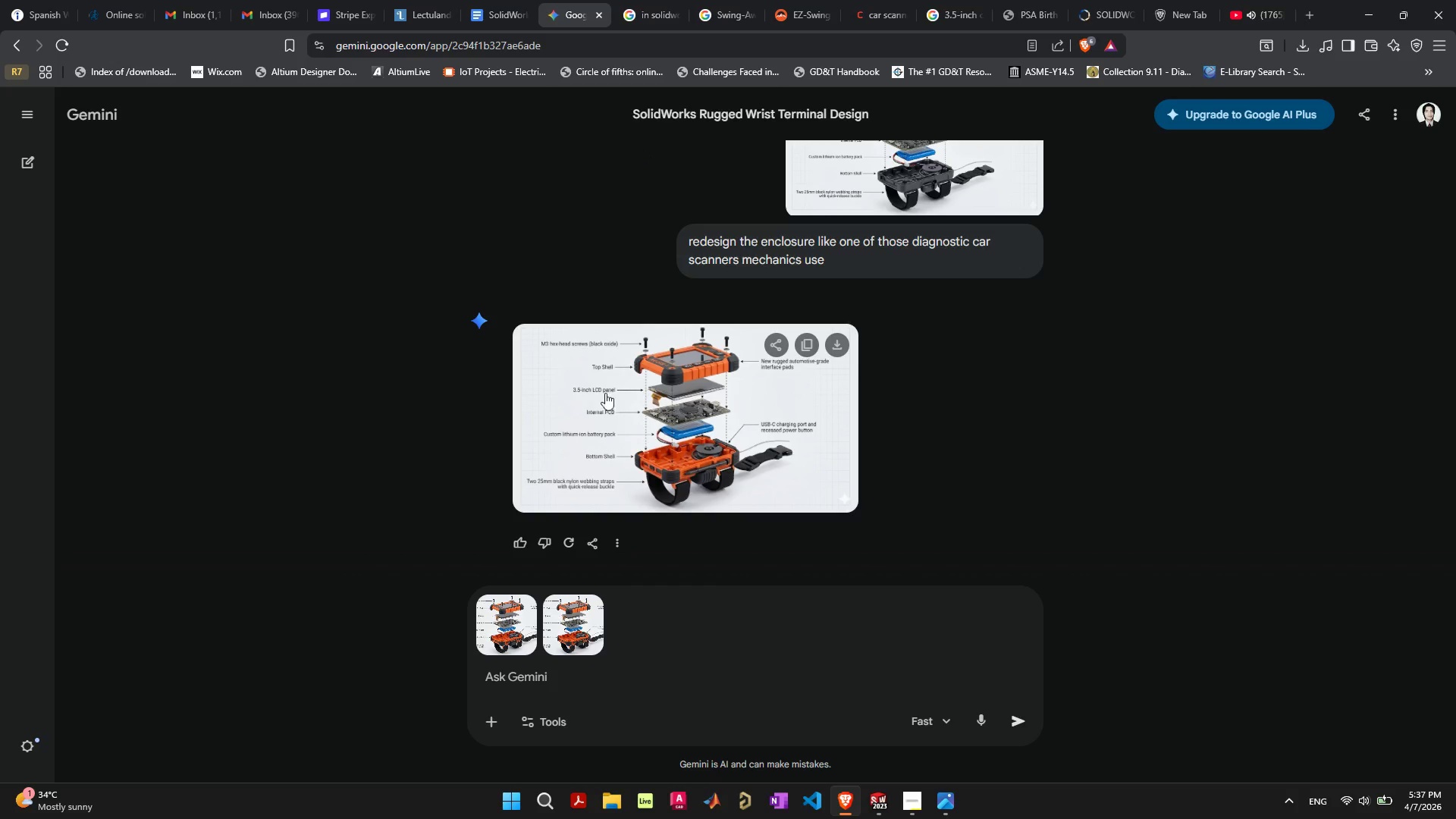 
scroll: coordinate [610, 397], scroll_direction: up, amount: 31.0
 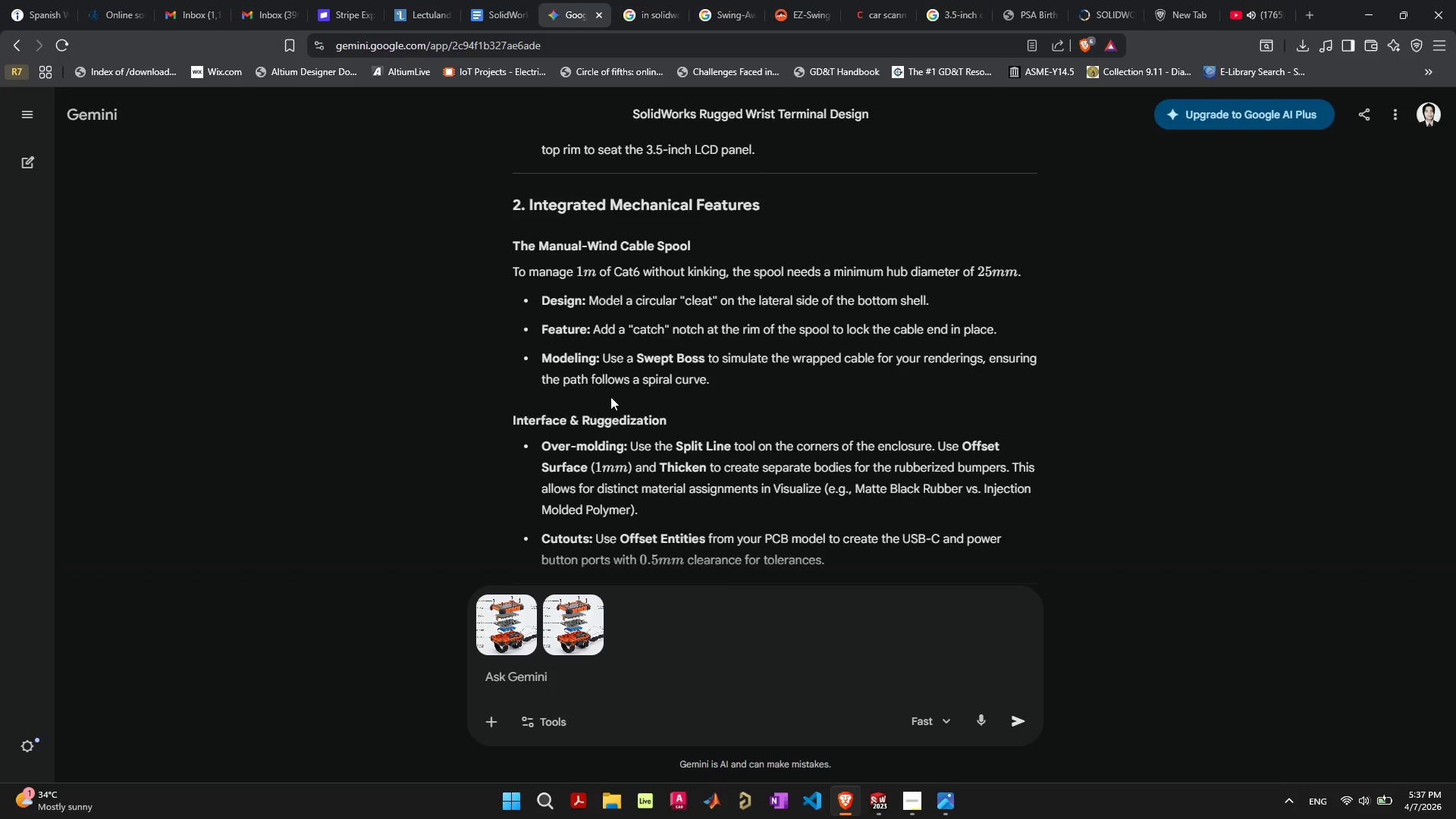 
scroll: coordinate [824, 400], scroll_direction: down, amount: 6.0
 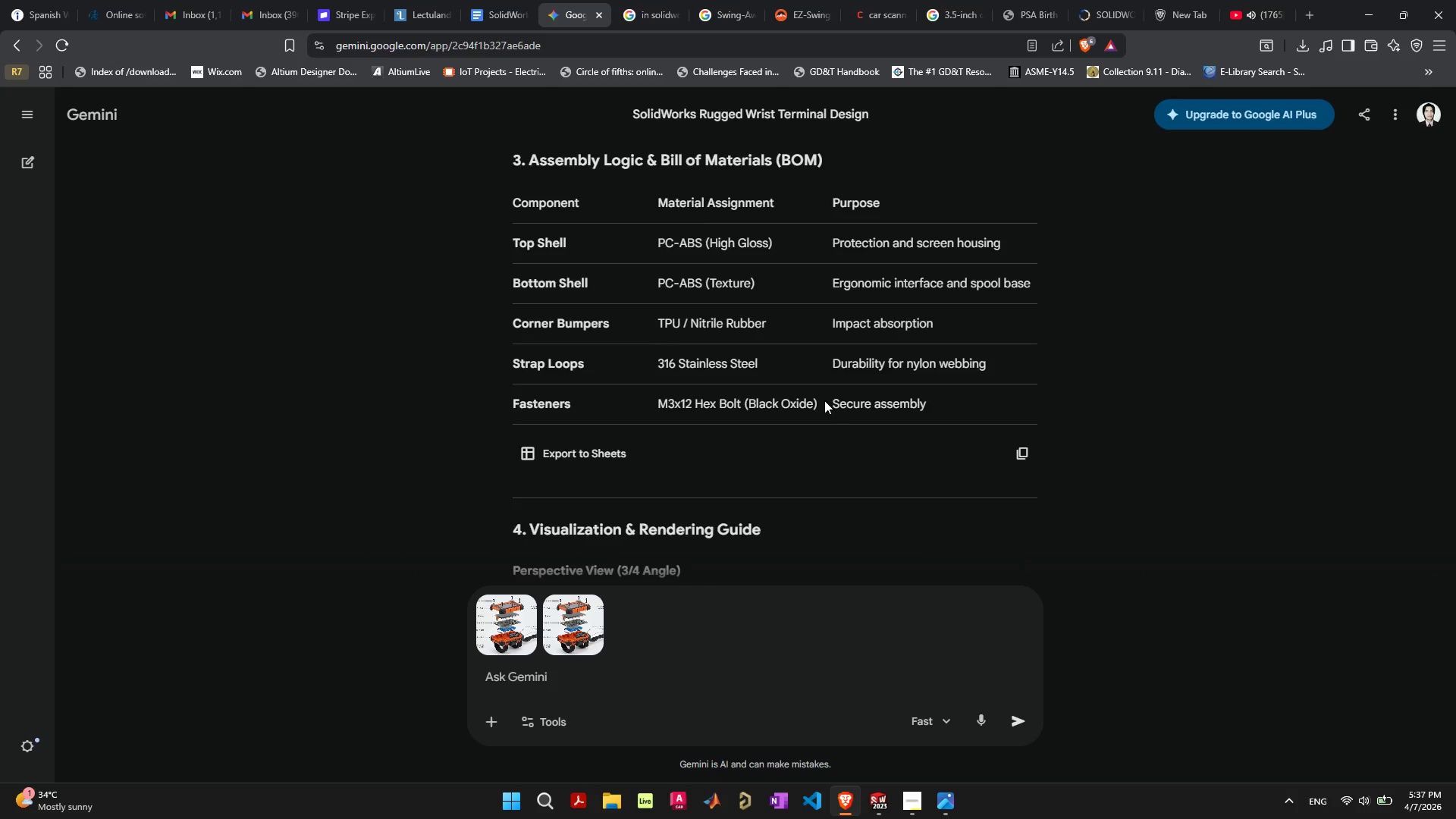 
scroll: coordinate [824, 400], scroll_direction: up, amount: 4.0
 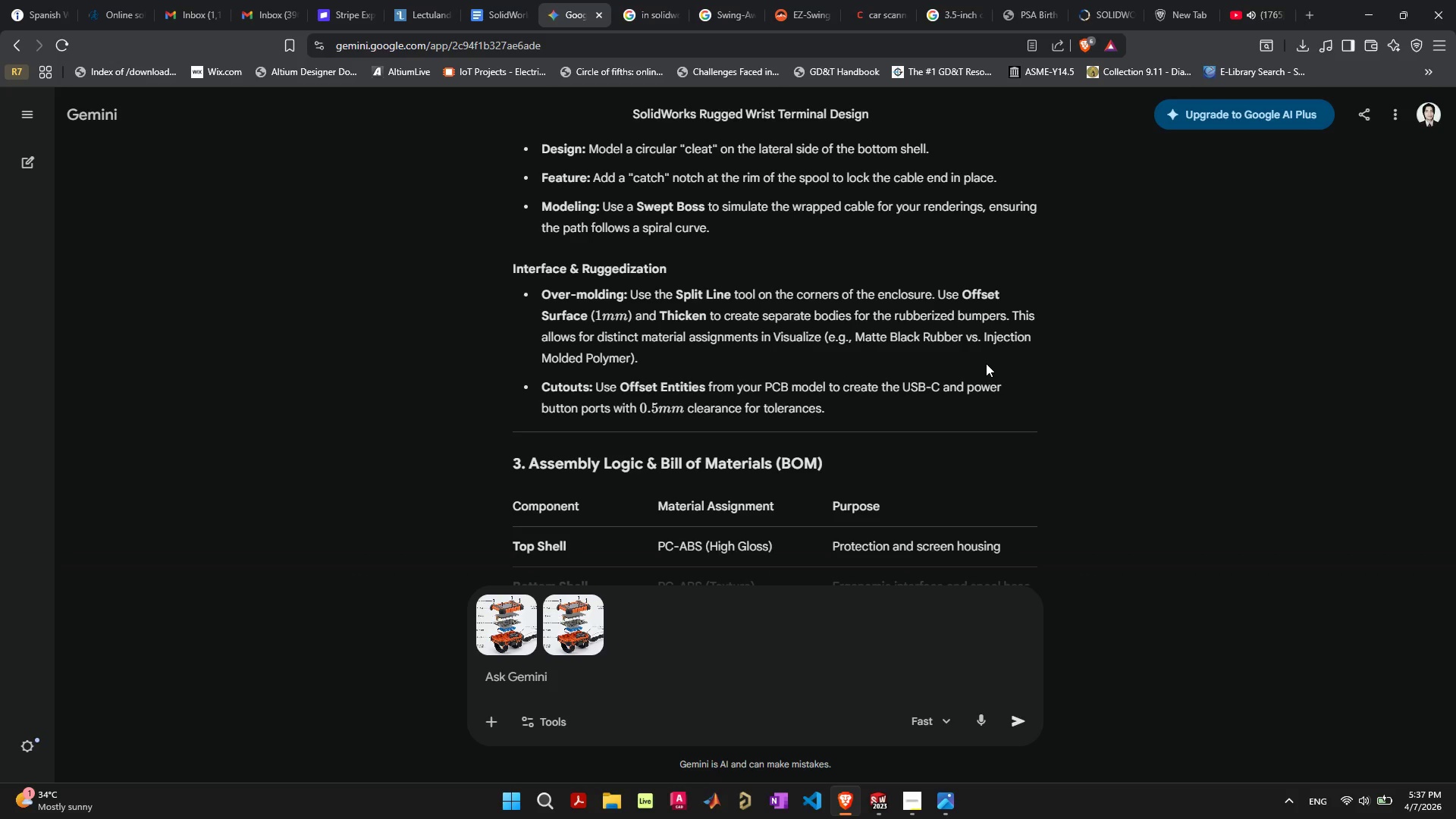 
wait(22.75)
 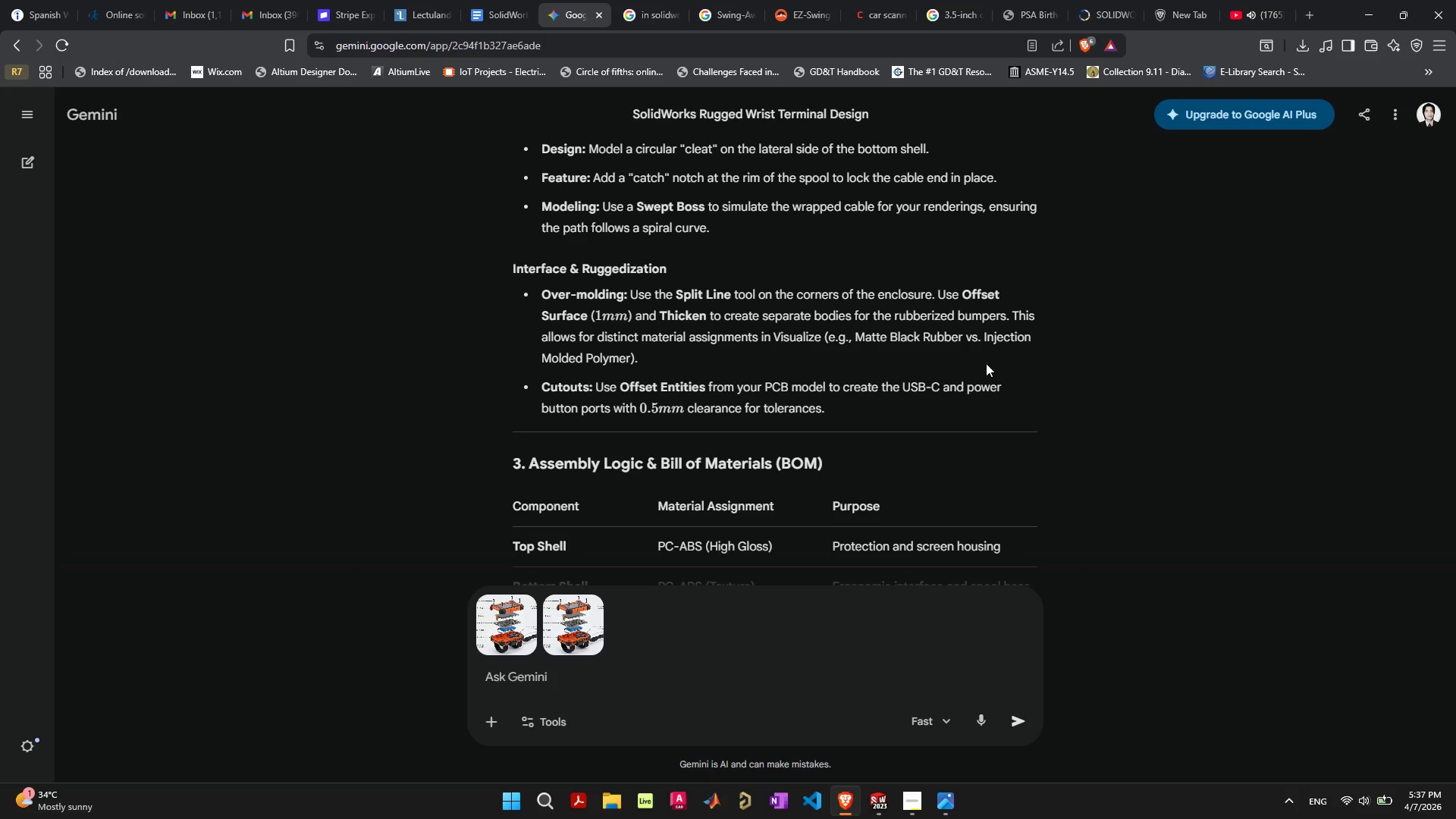 
scroll: coordinate [1058, 415], scroll_direction: up, amount: 3.0
 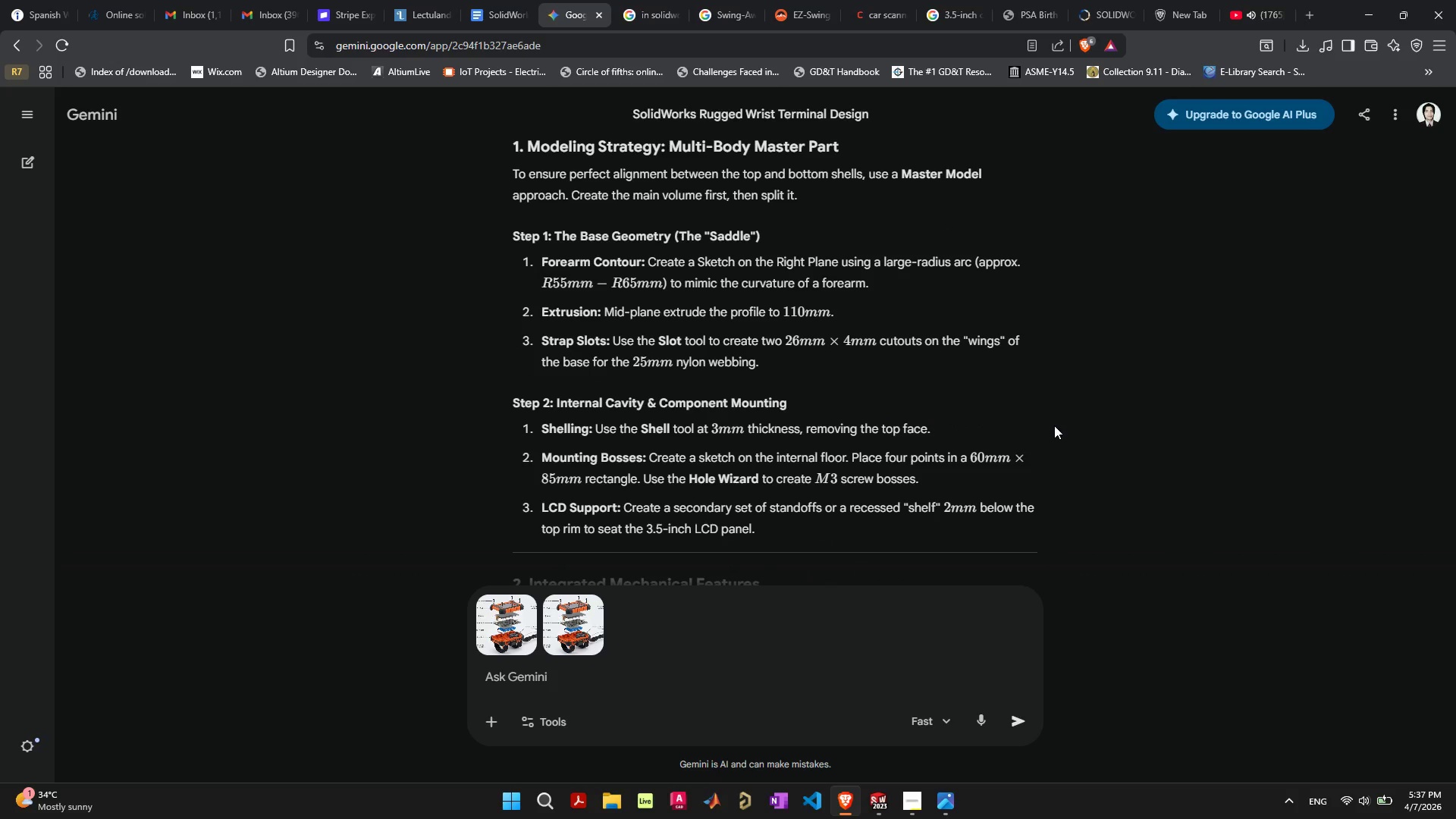 
wait(8.28)
 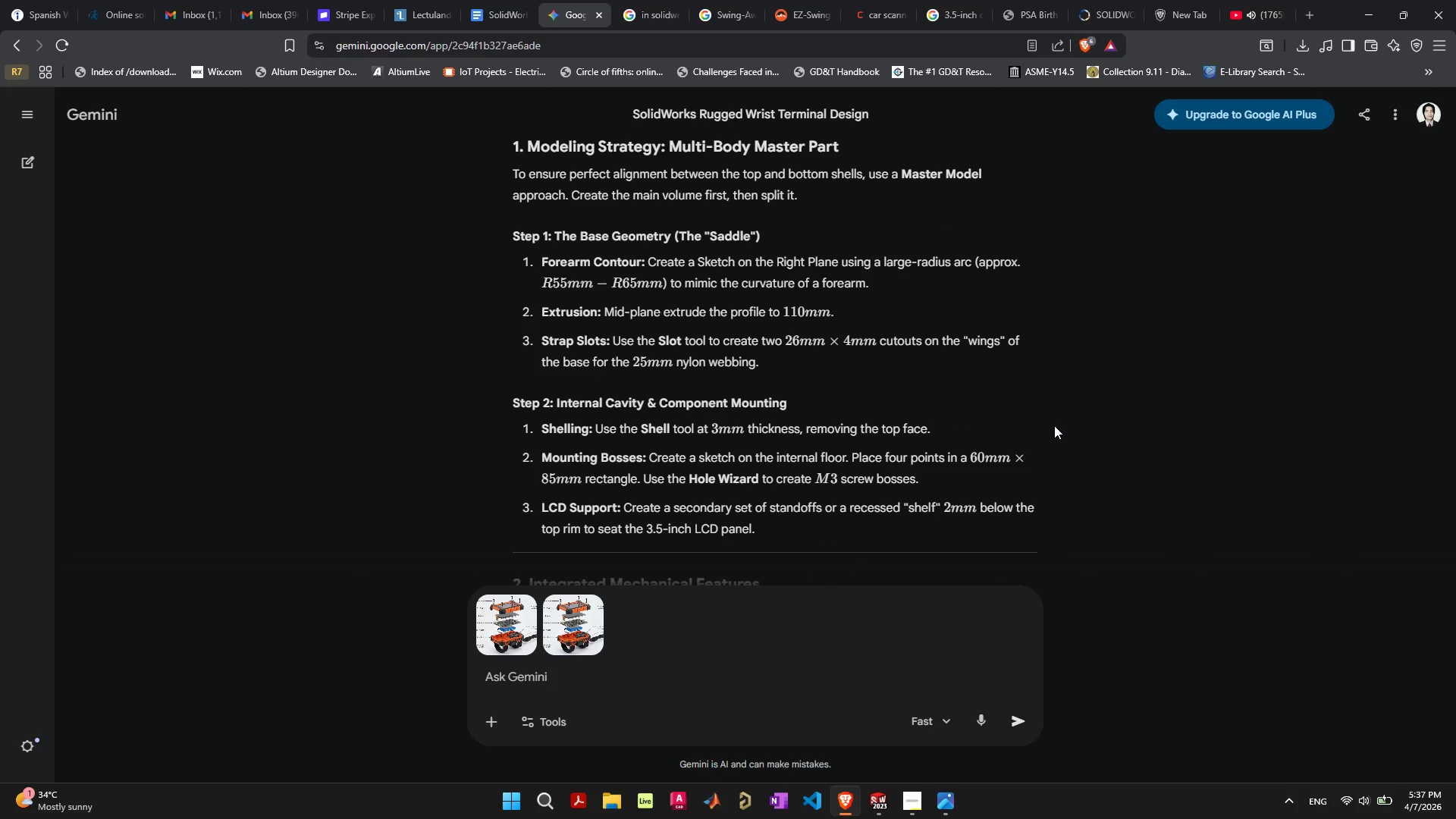 
key(Alt+AltLeft)
 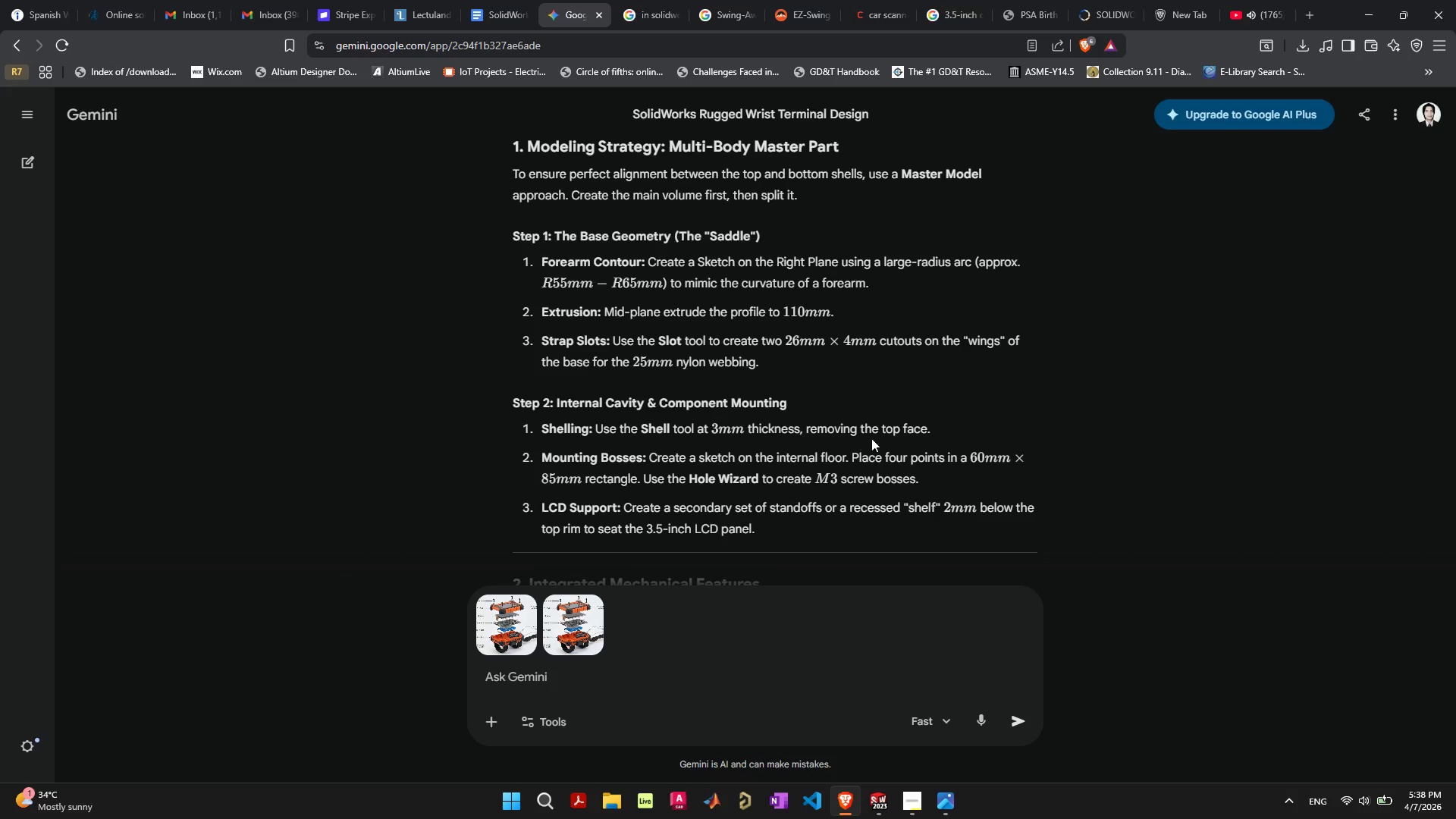 
key(Alt+Tab)
 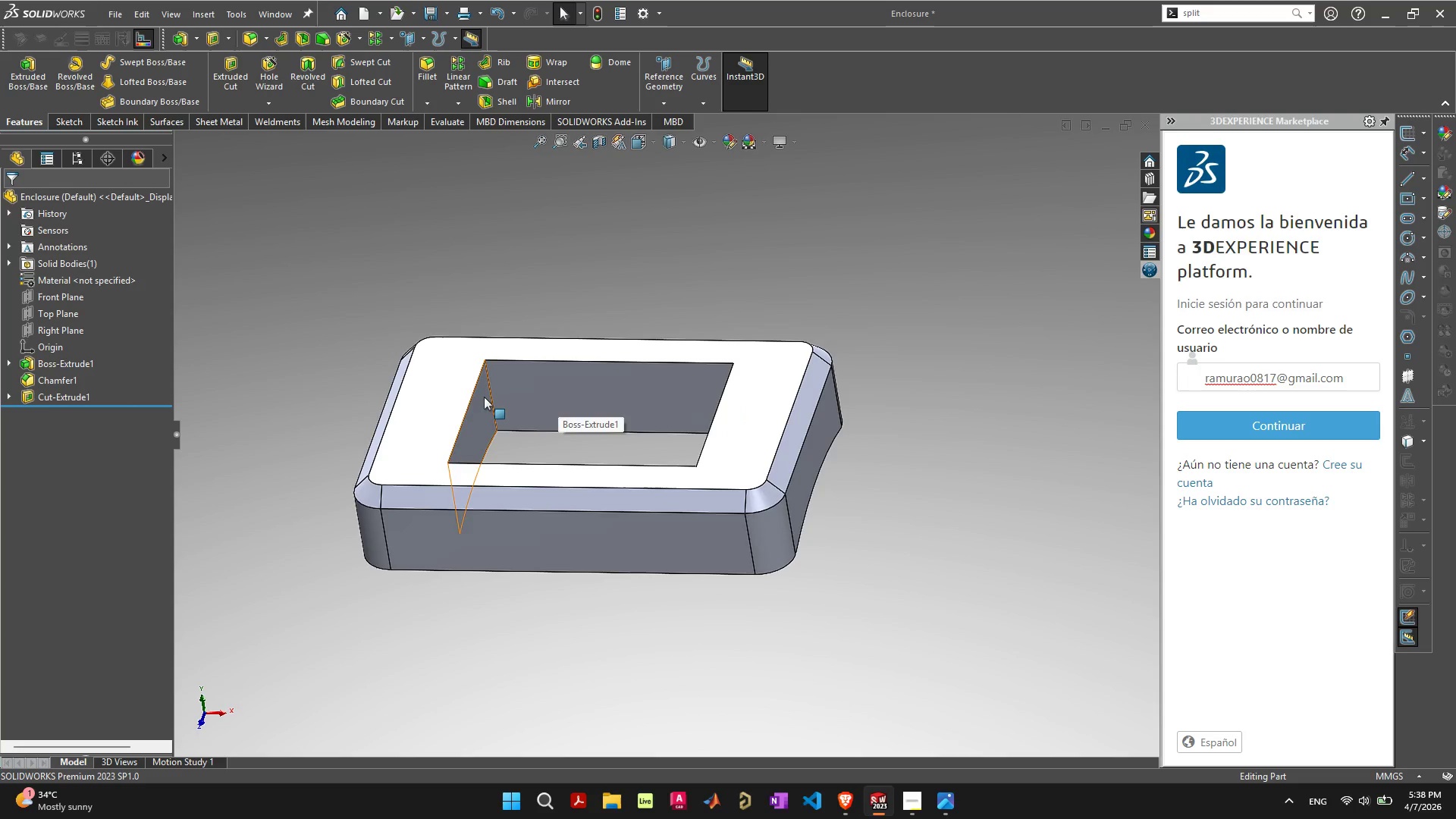 
left_click([25, 397])
 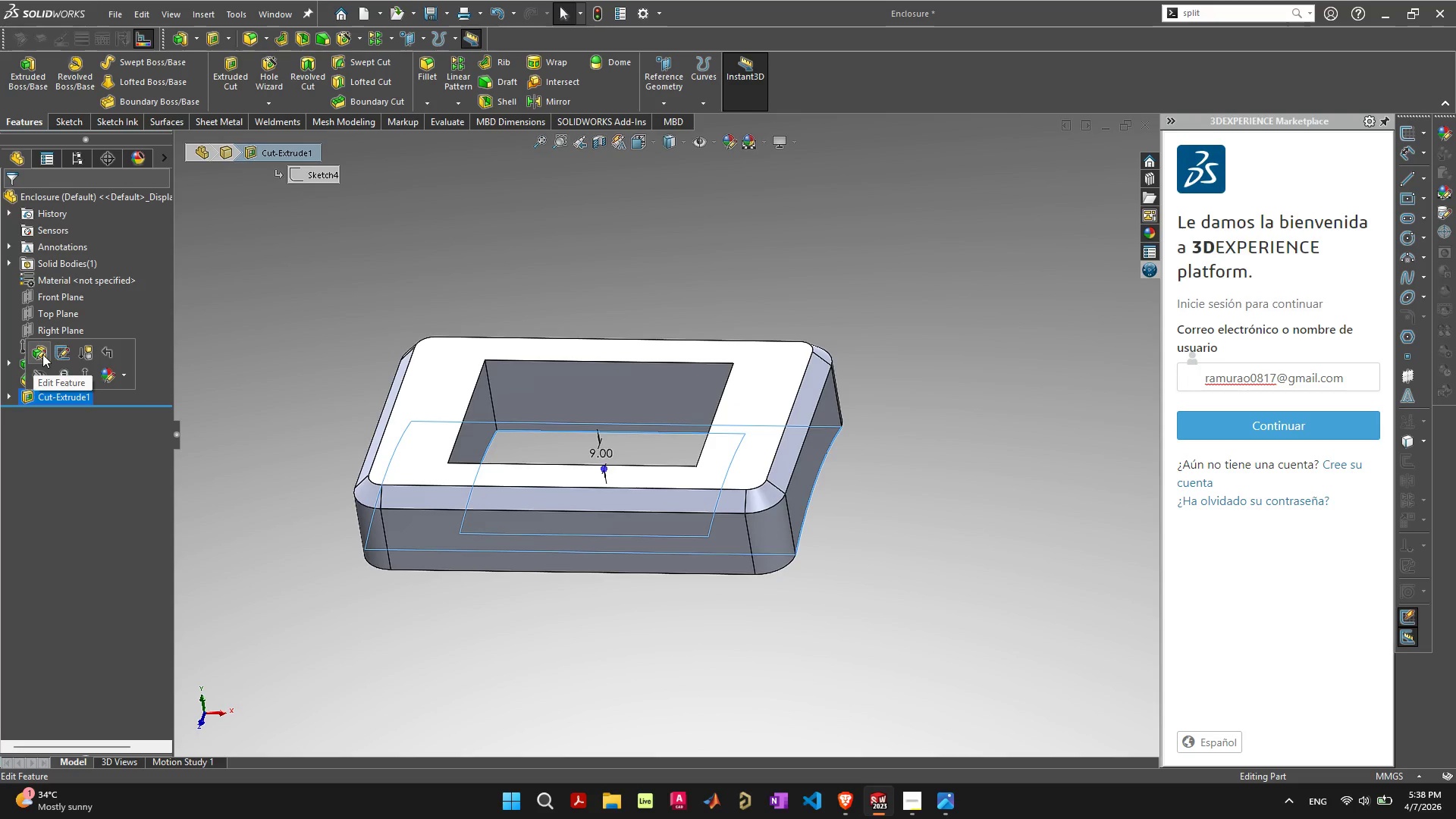 
left_click([42, 354])
 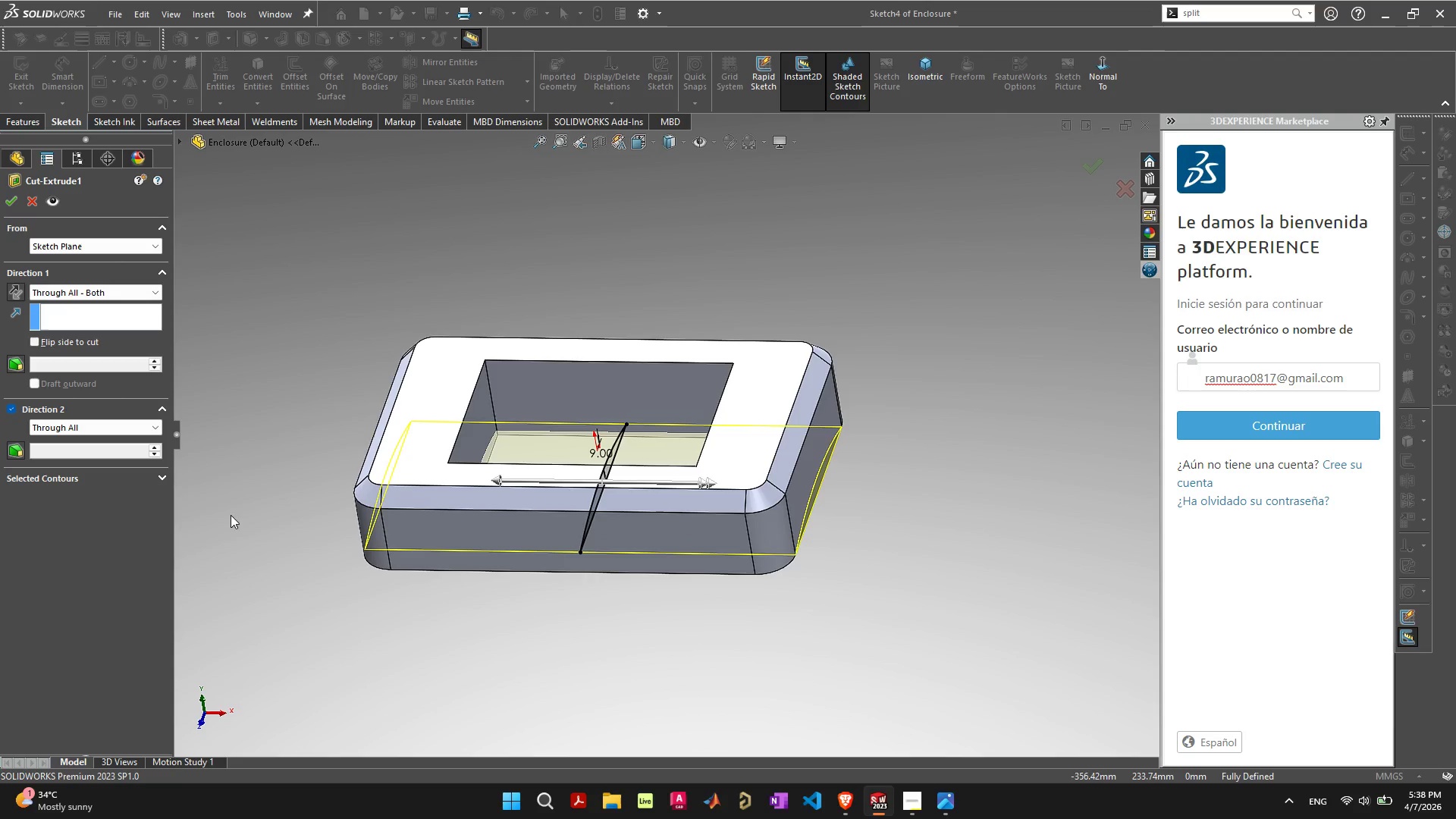 
key(Escape)
 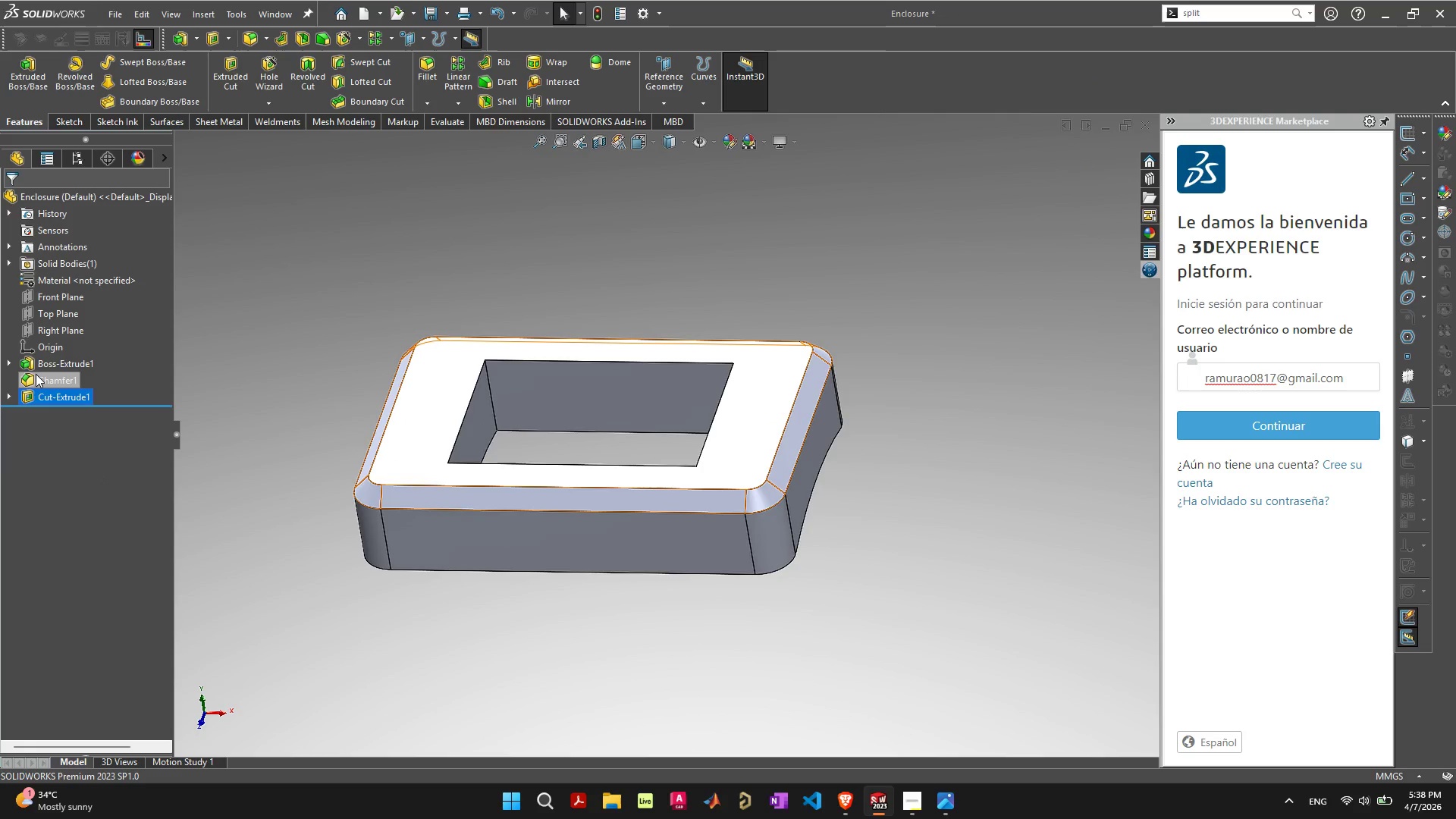 
left_click([10, 360])
 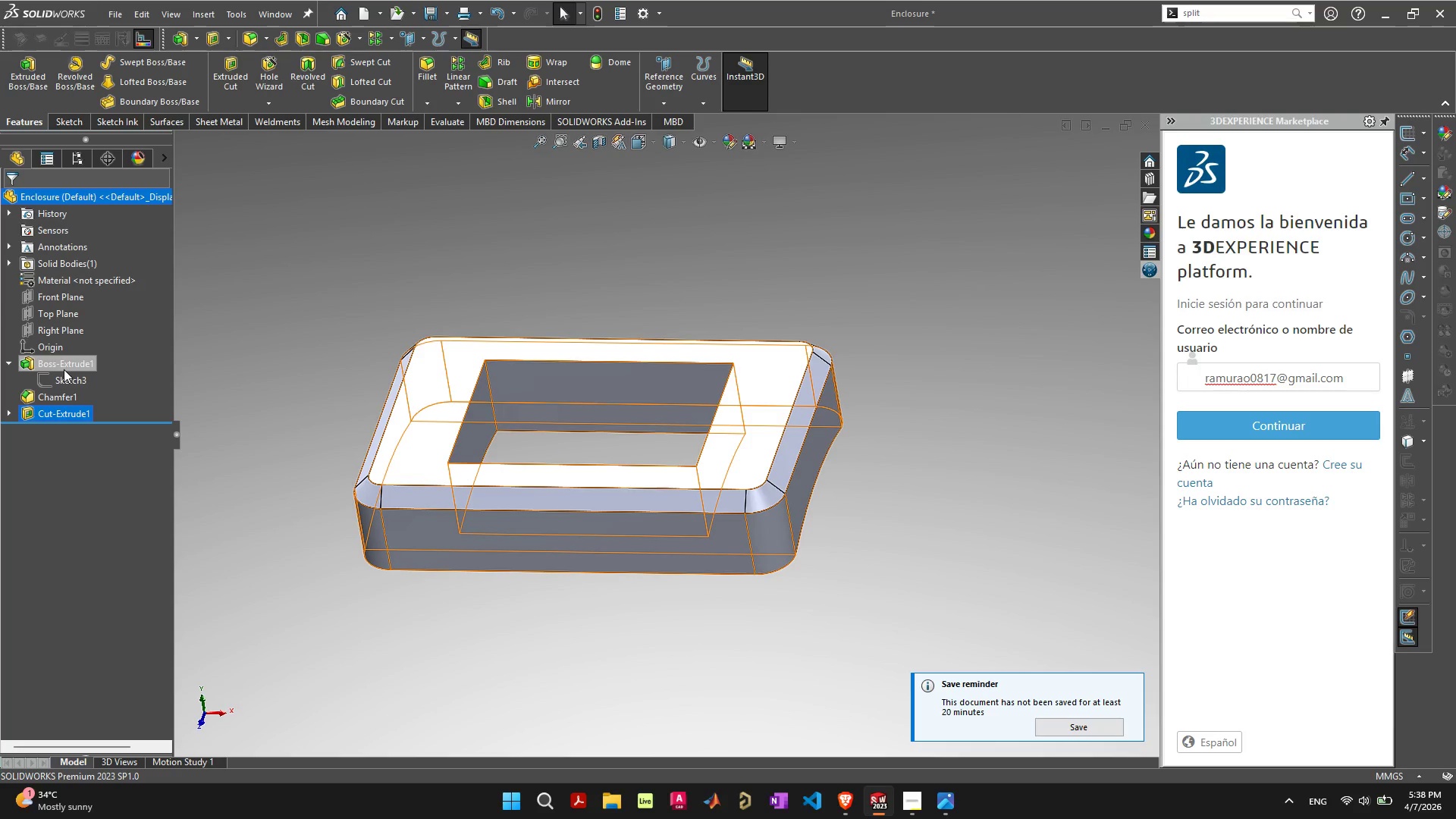 
wait(6.12)
 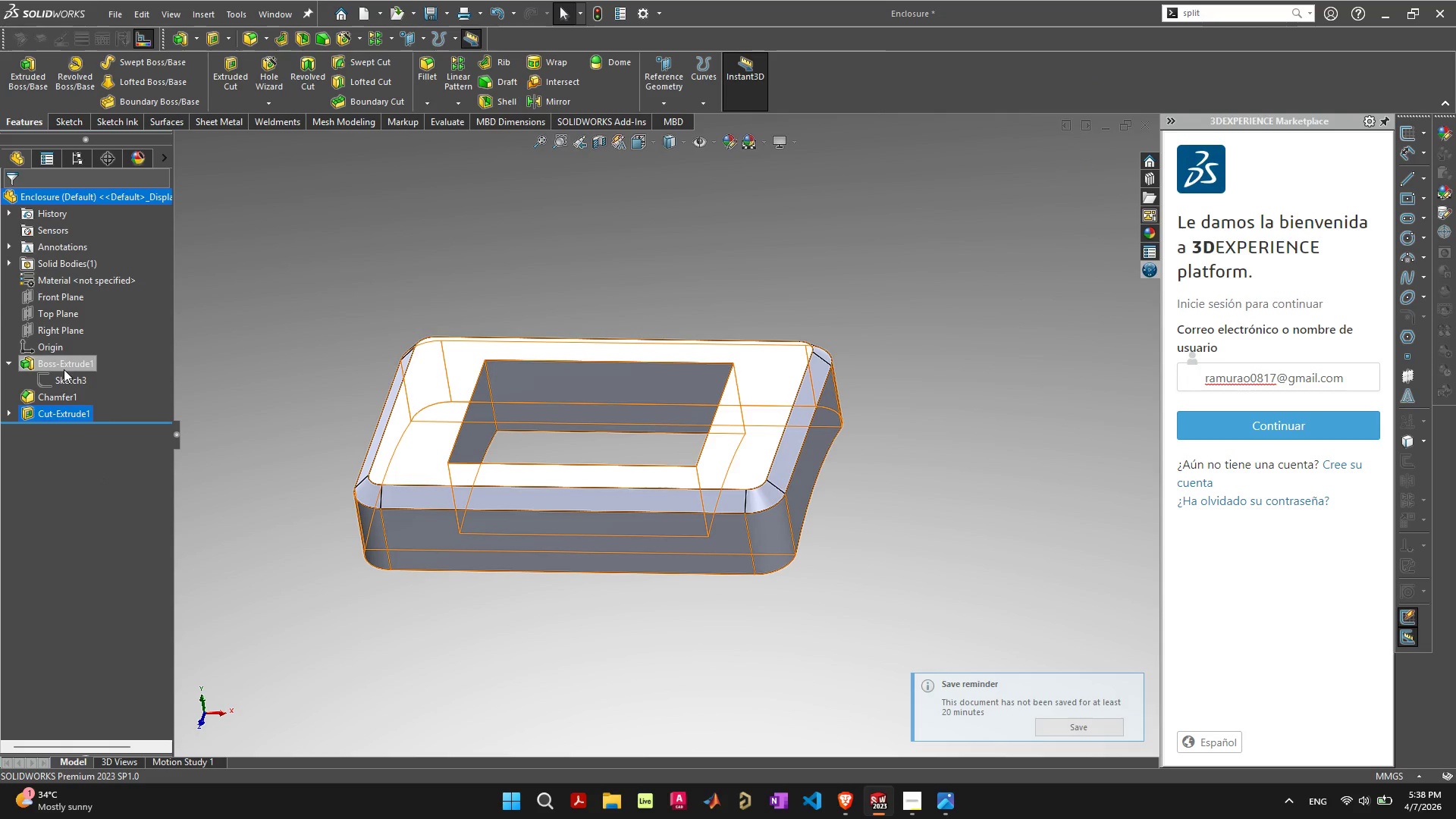 
left_click([64, 369])
 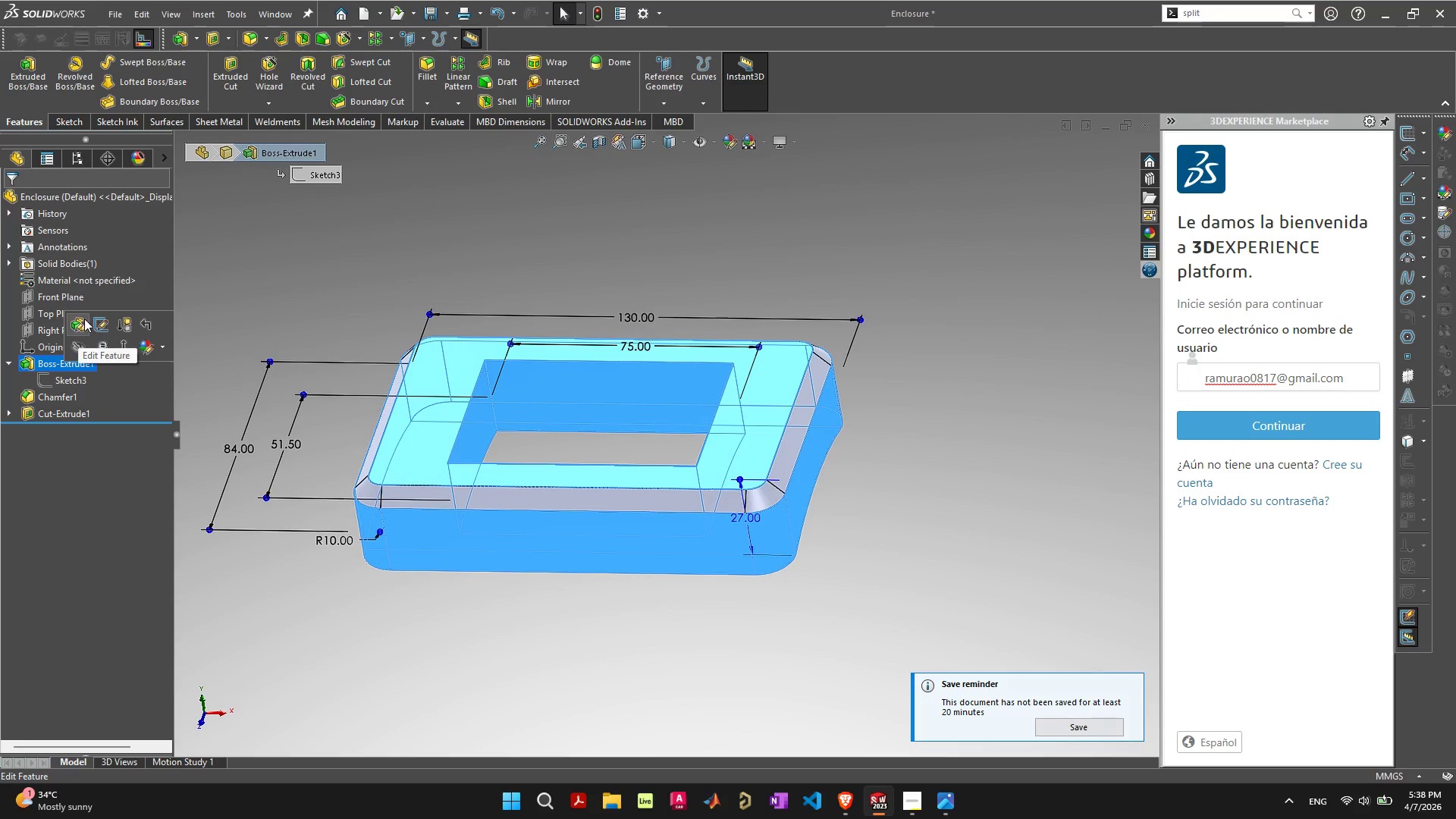 
left_click([96, 321])
 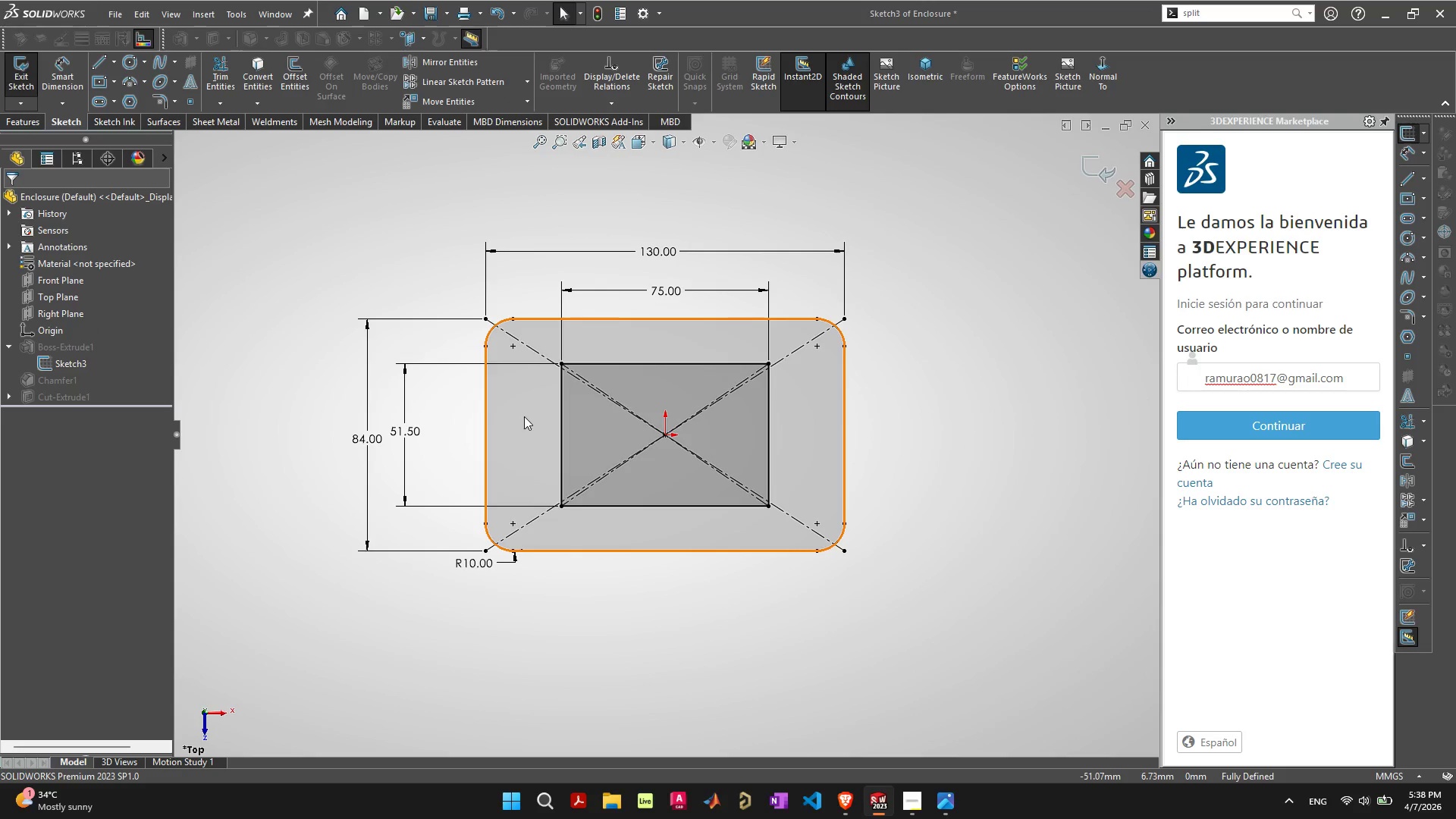 
wait(5.45)
 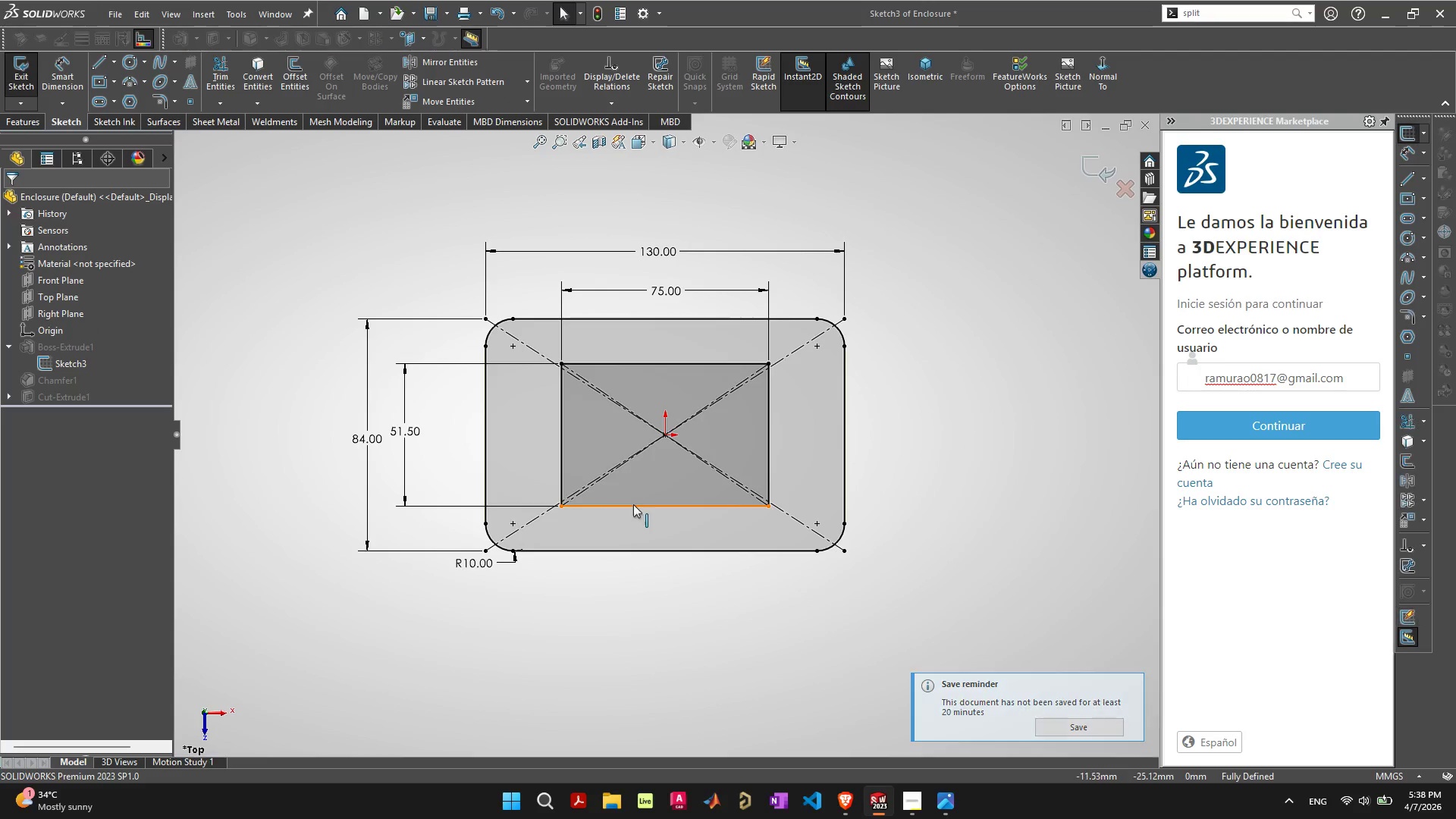 
key(Escape)
 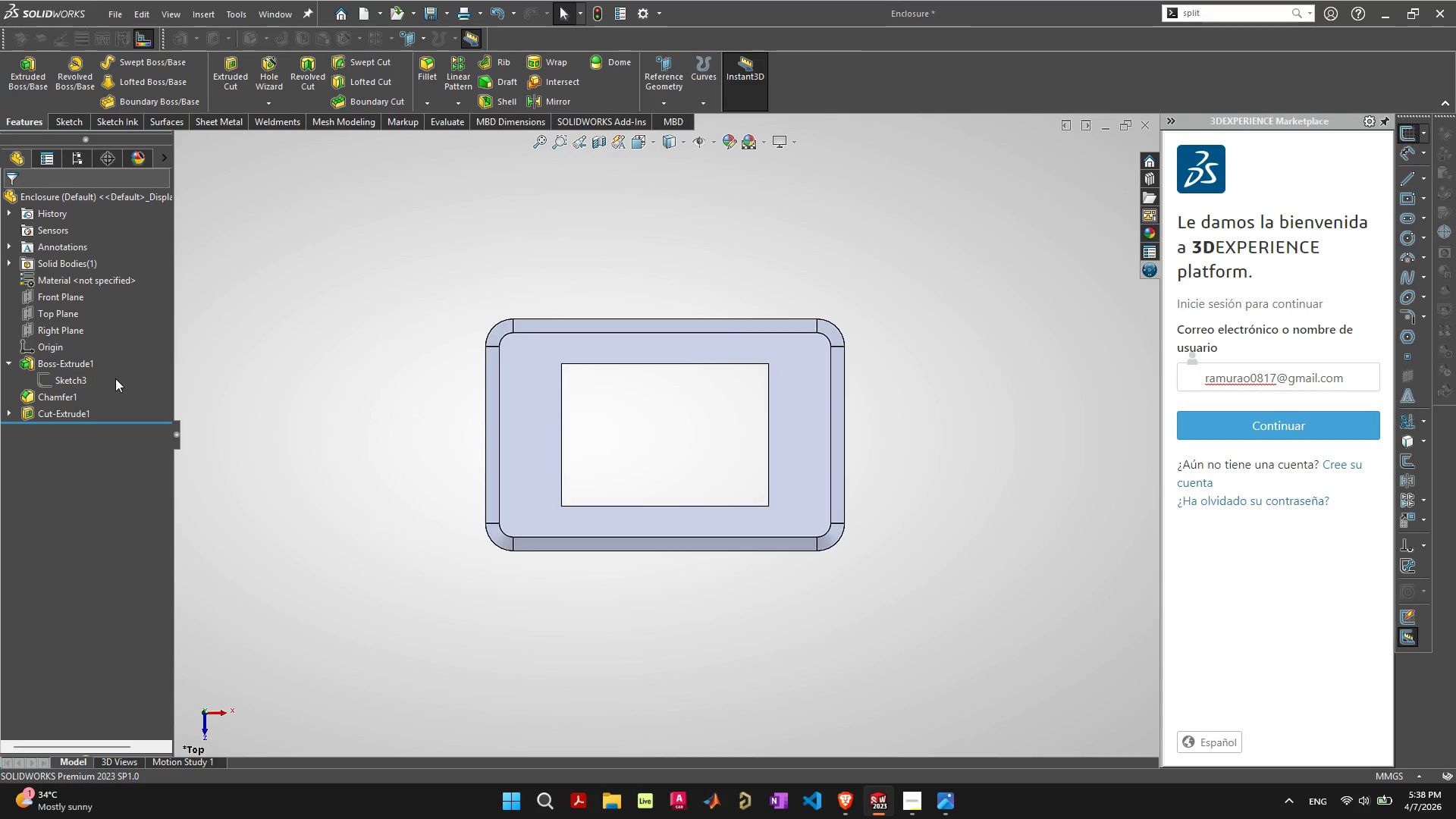 
left_click([45, 359])
 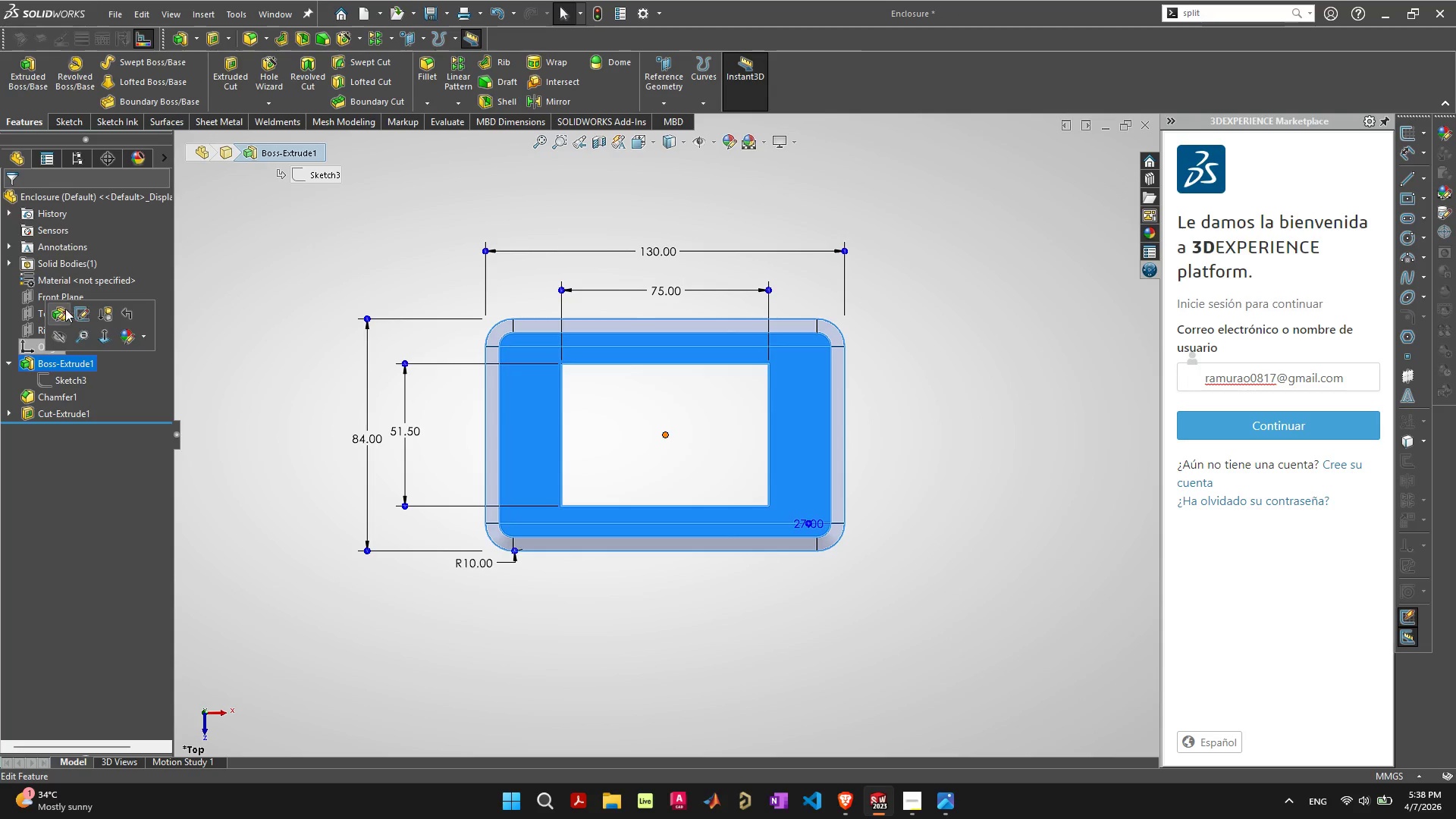 
left_click([64, 312])
 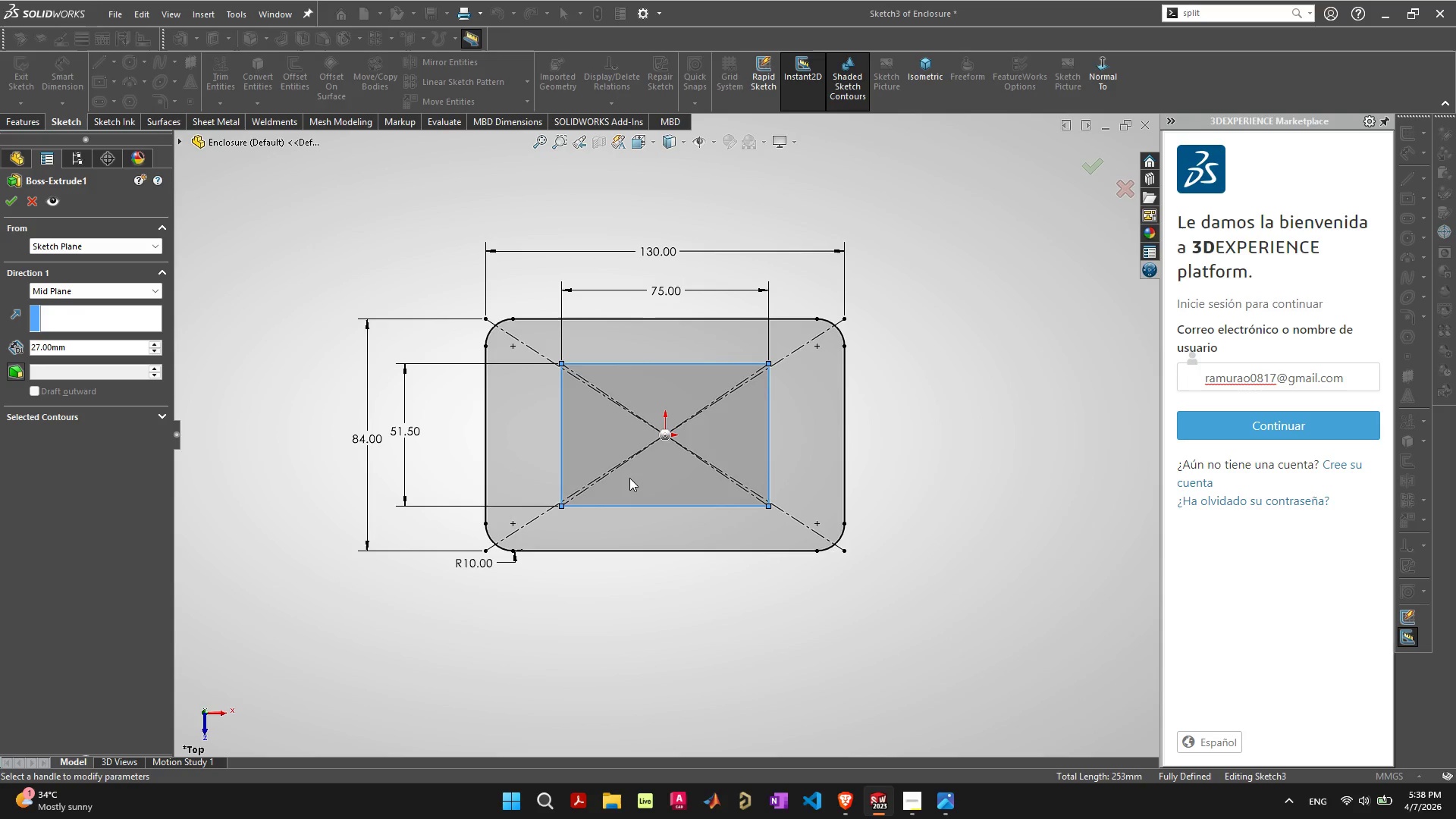 
wait(6.74)
 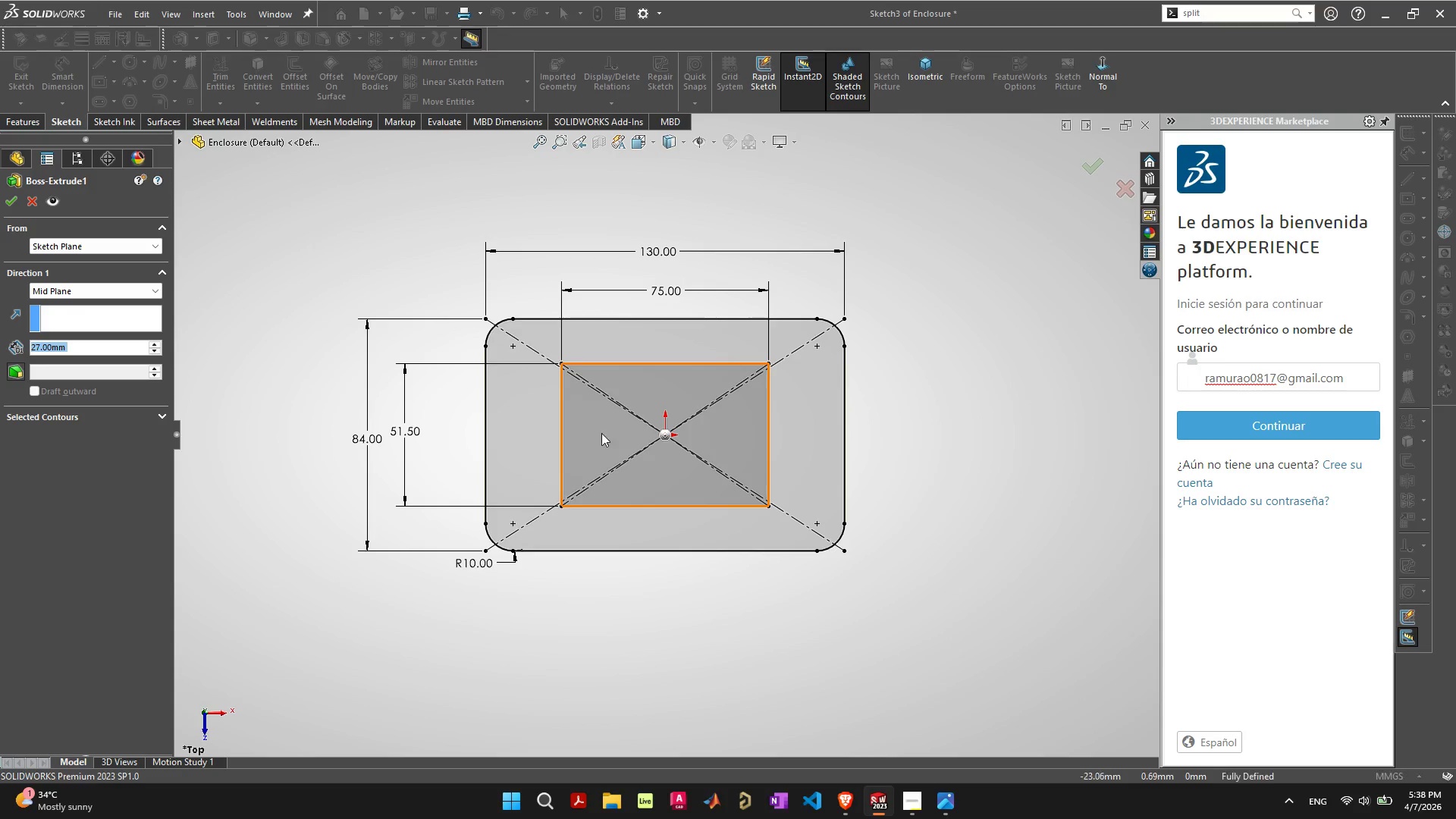 
left_click([525, 422])
 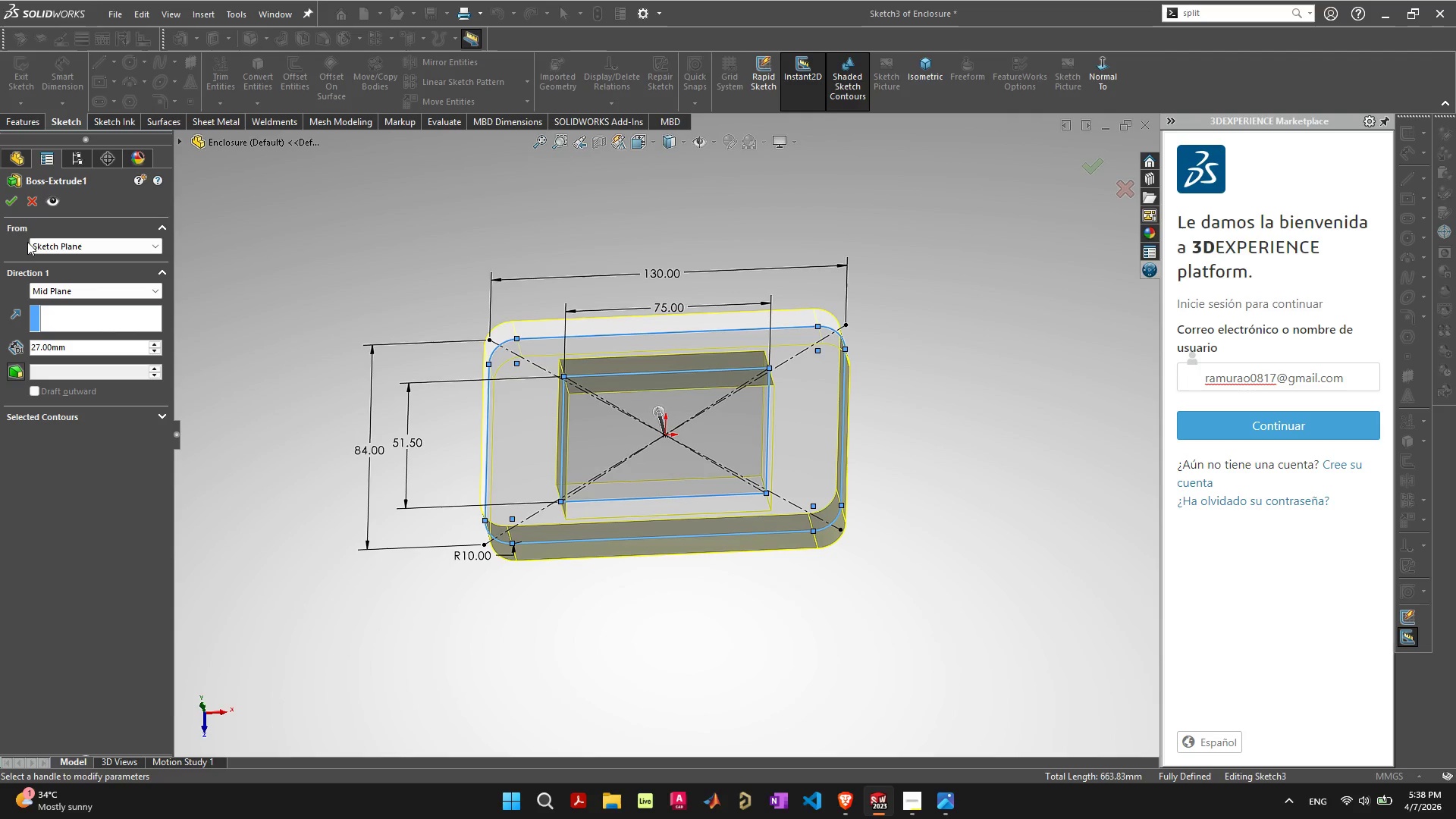 
left_click([18, 201])
 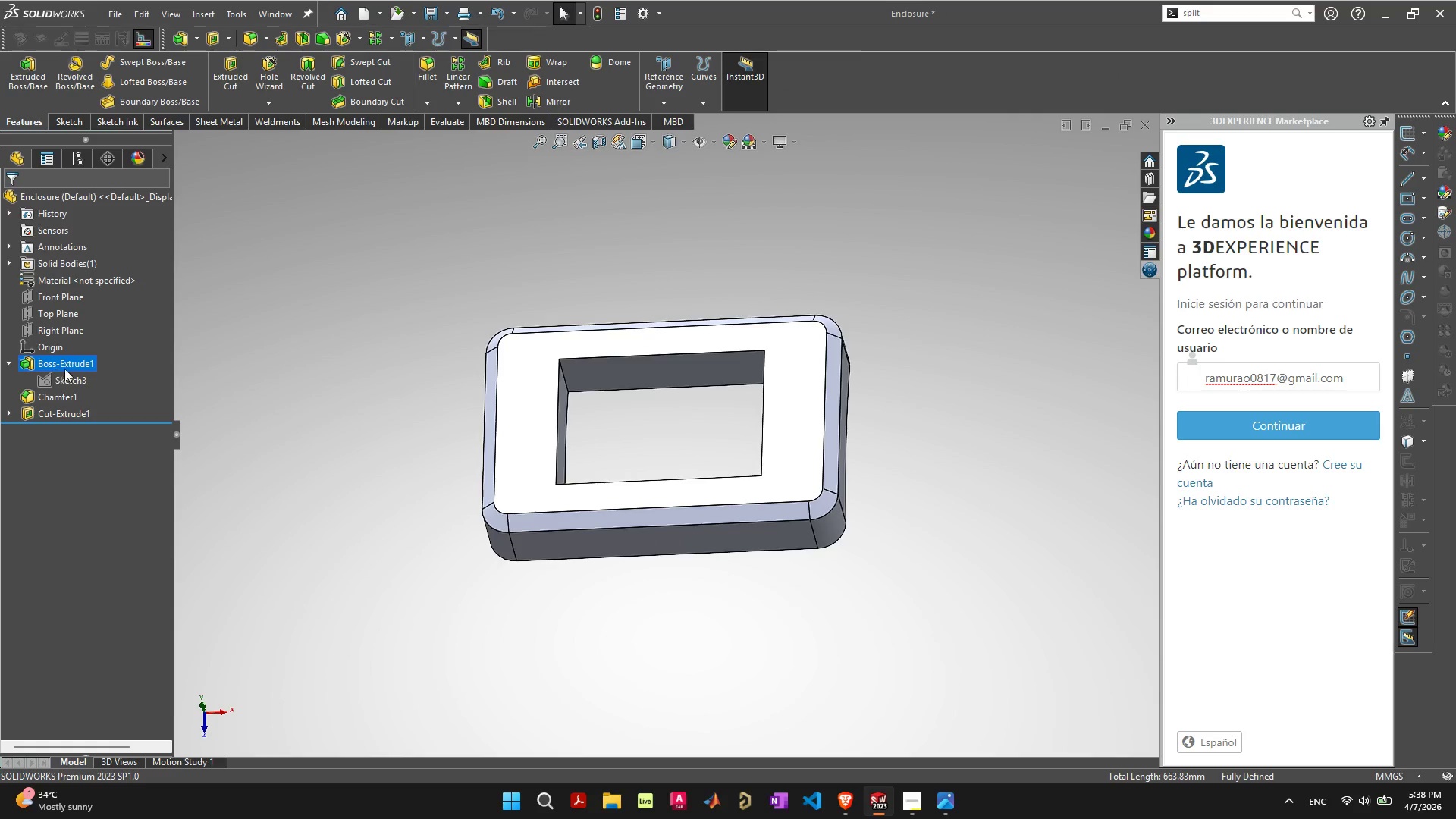 
left_click([55, 364])
 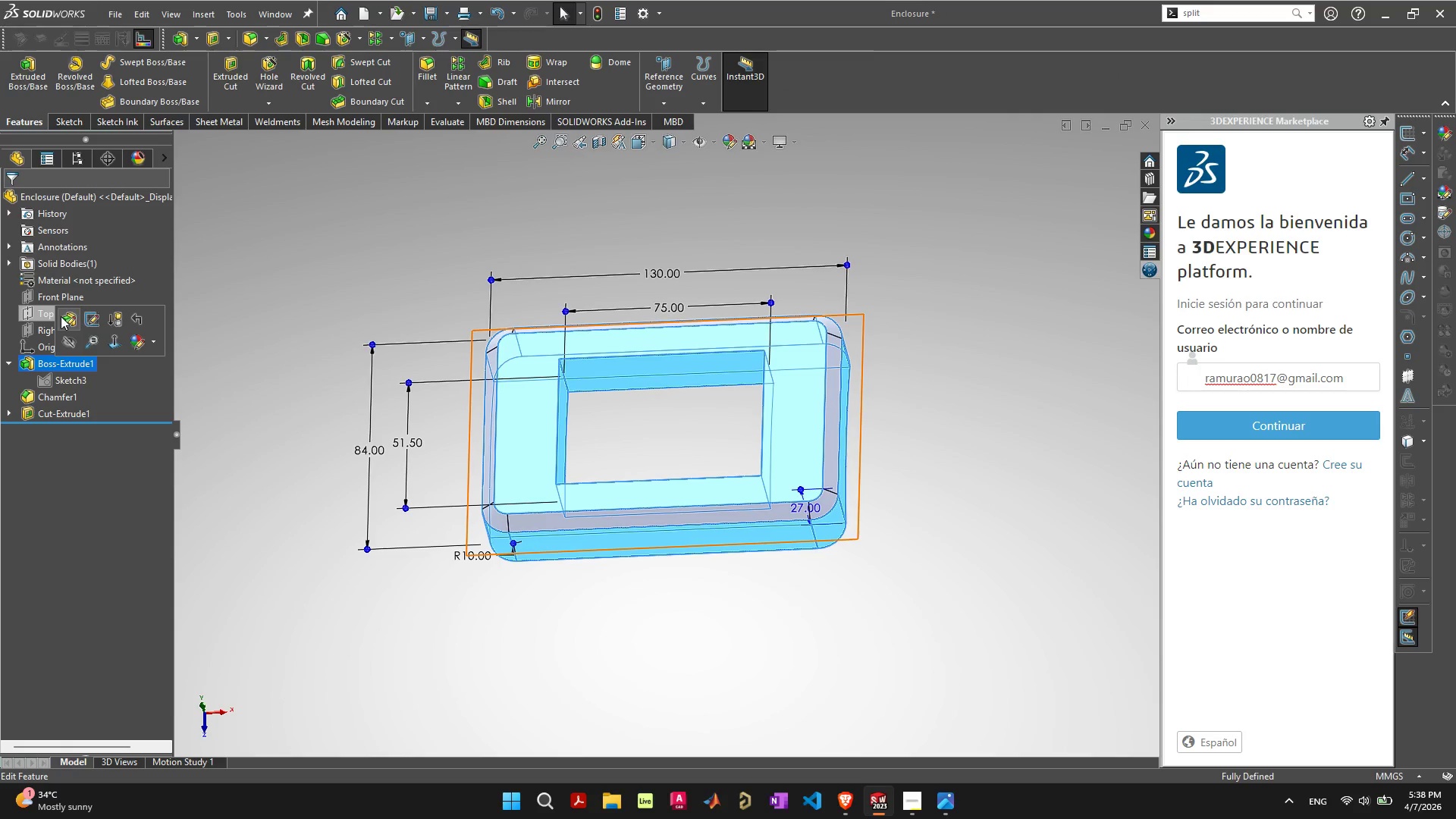 
left_click([63, 316])
 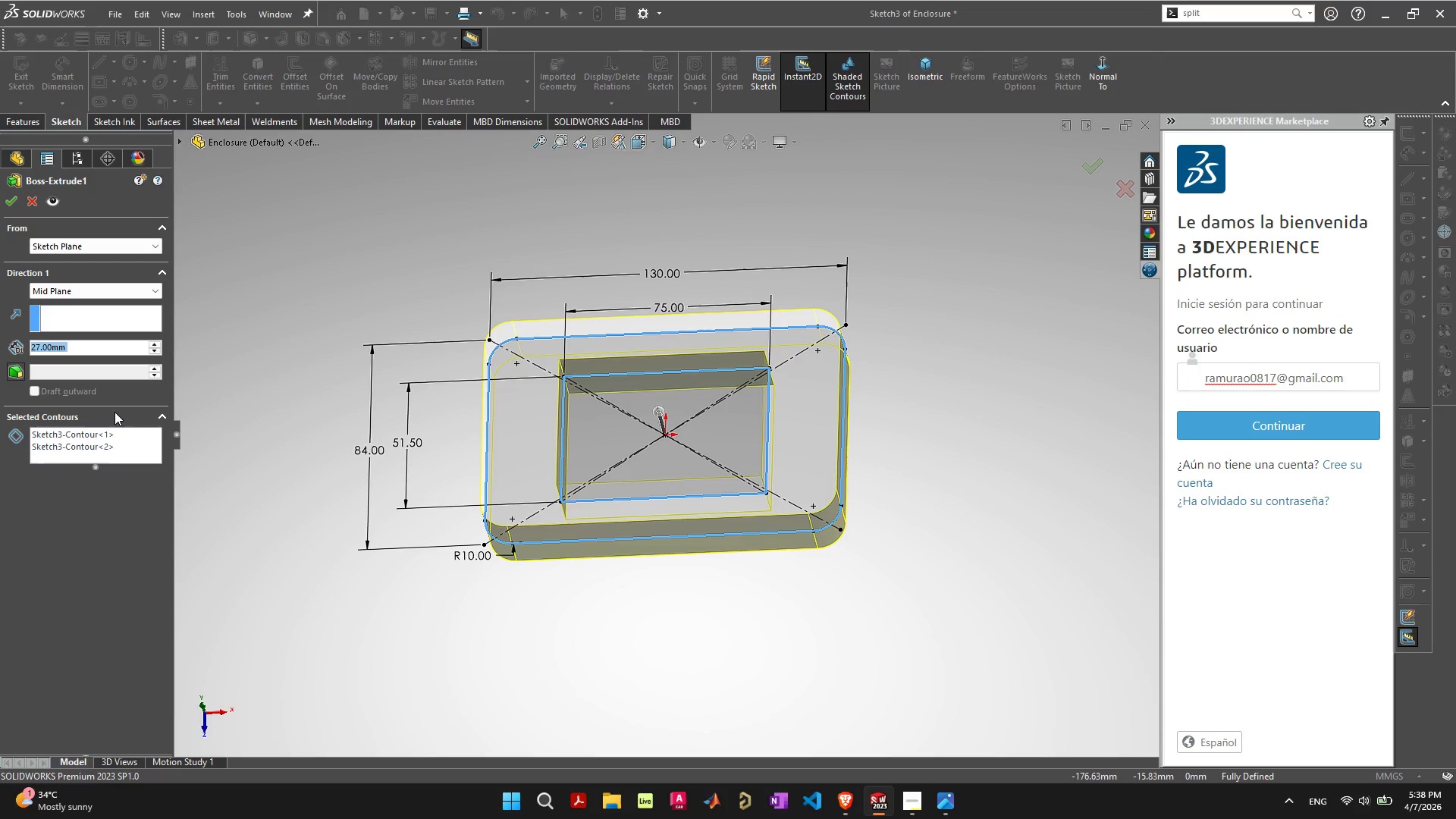 
left_click([91, 447])
 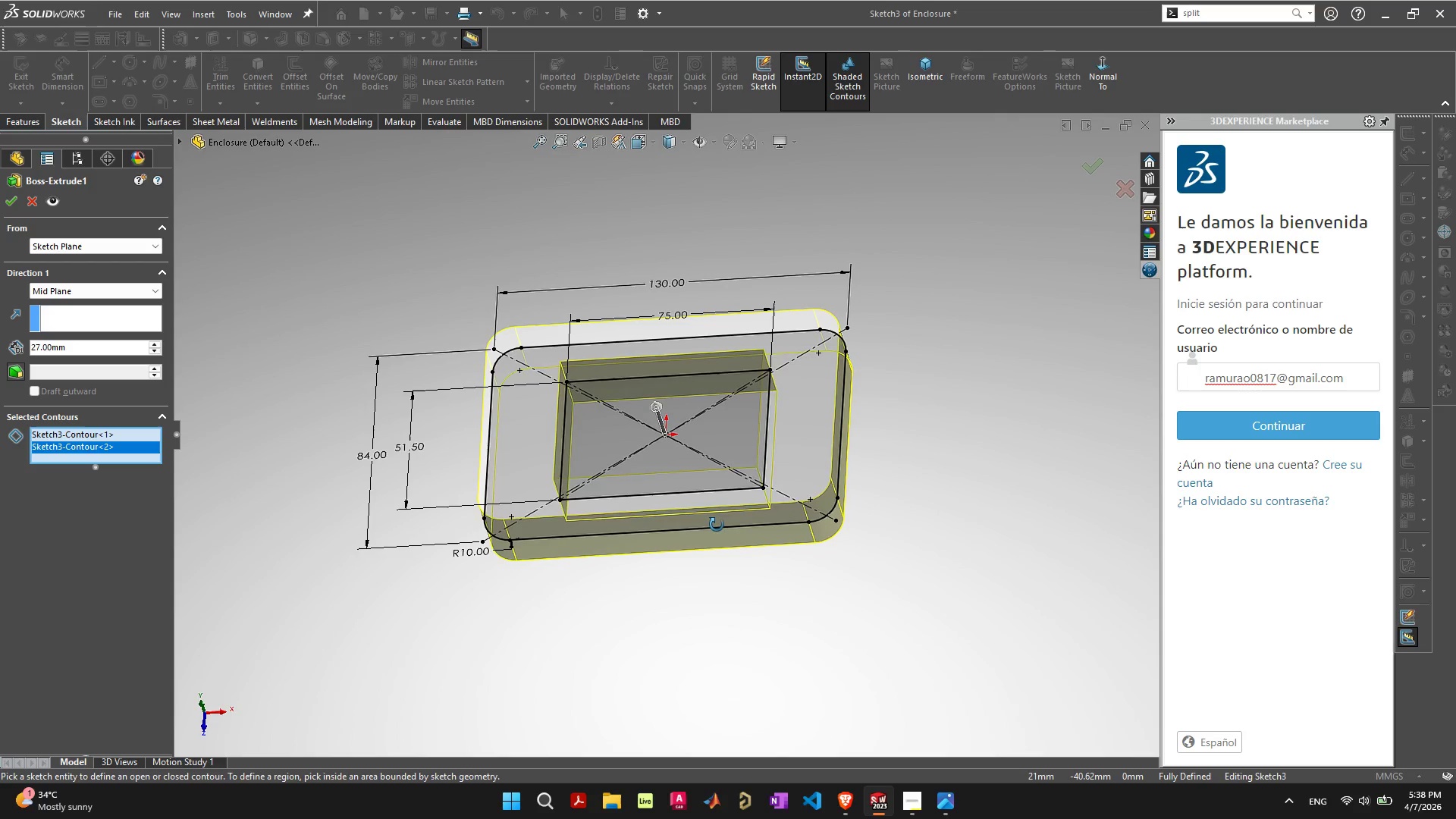 
left_click([737, 440])
 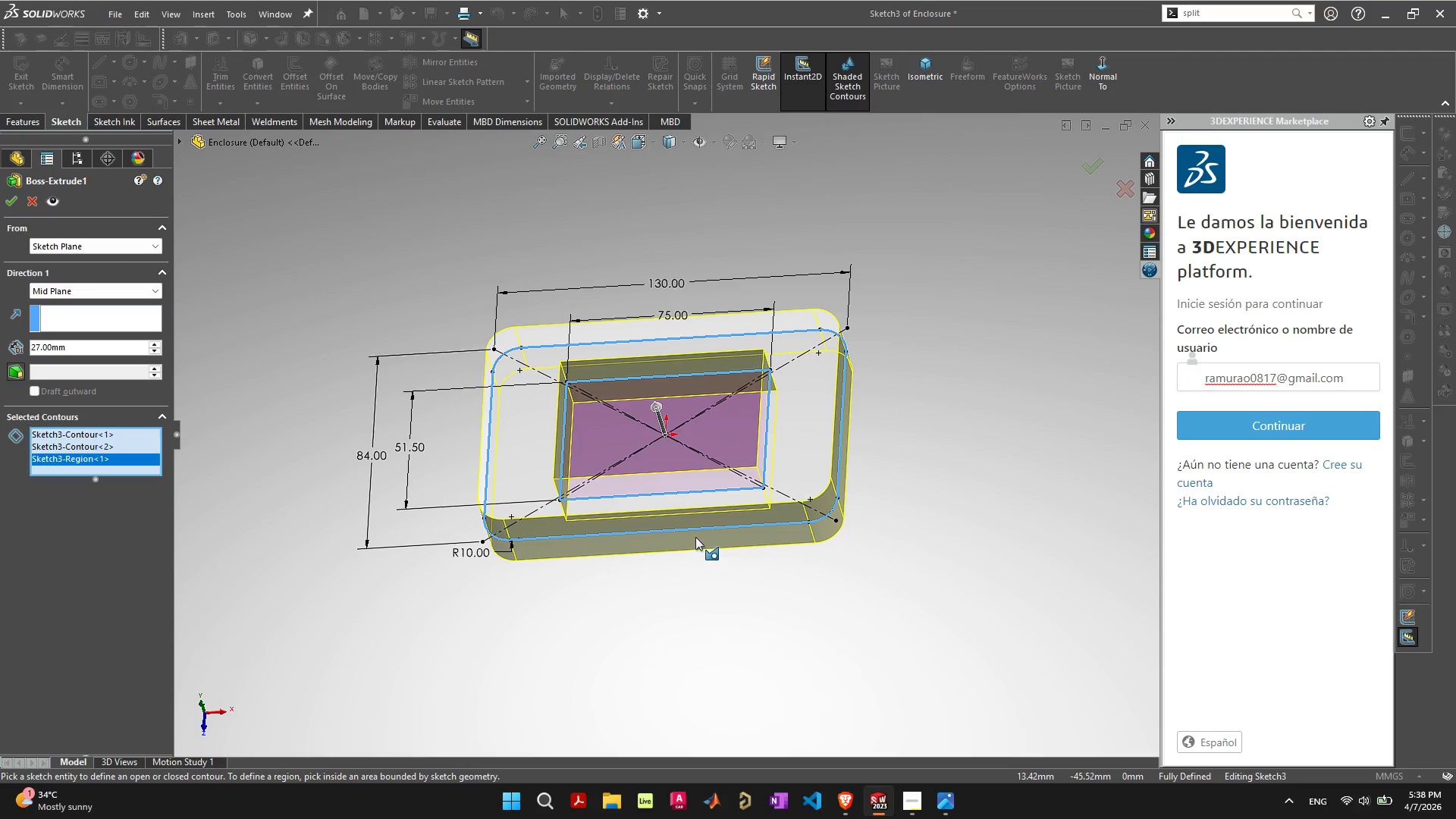 
scroll: coordinate [690, 433], scroll_direction: up, amount: 4.0
 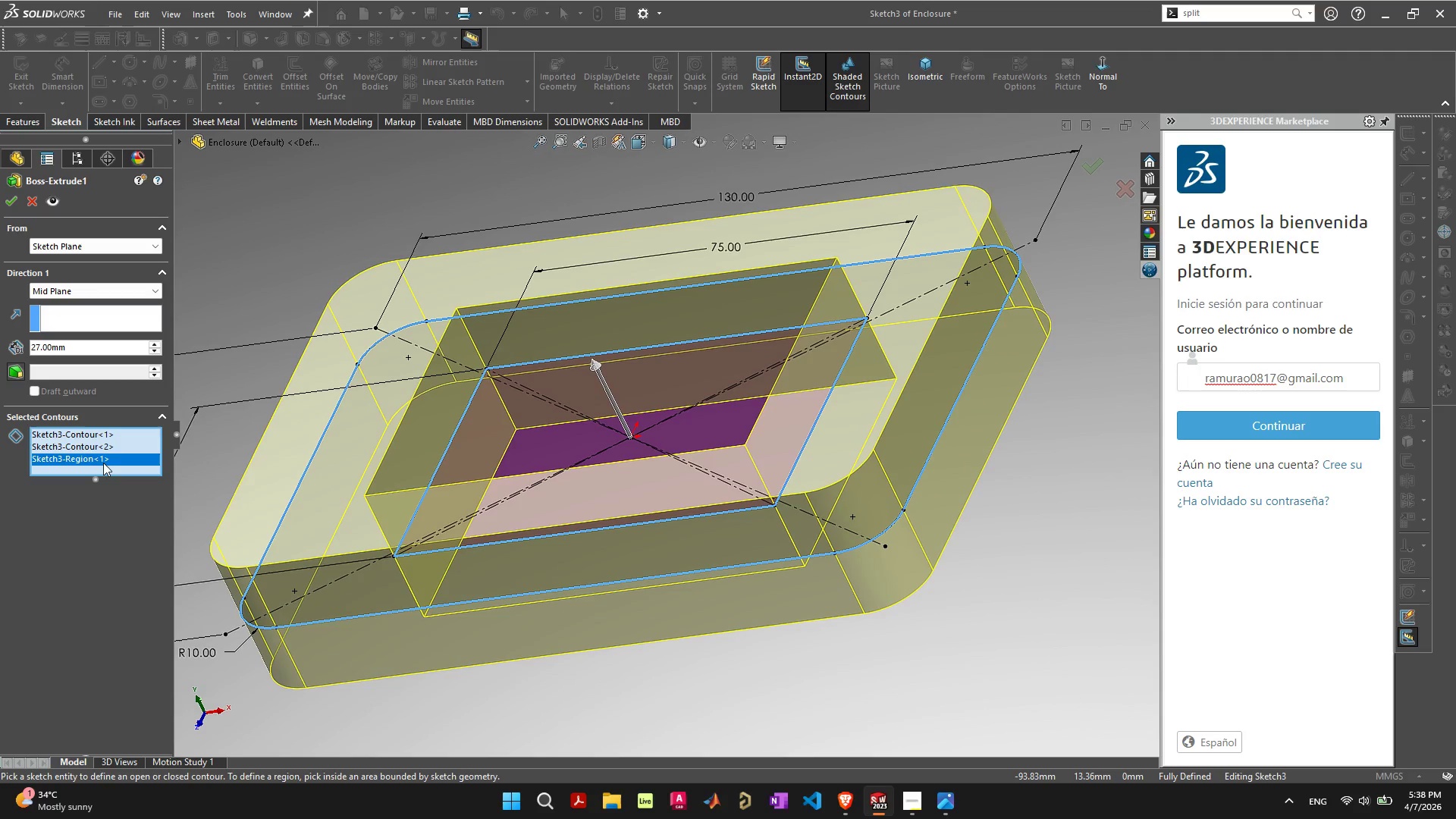 
double_click([117, 435])
 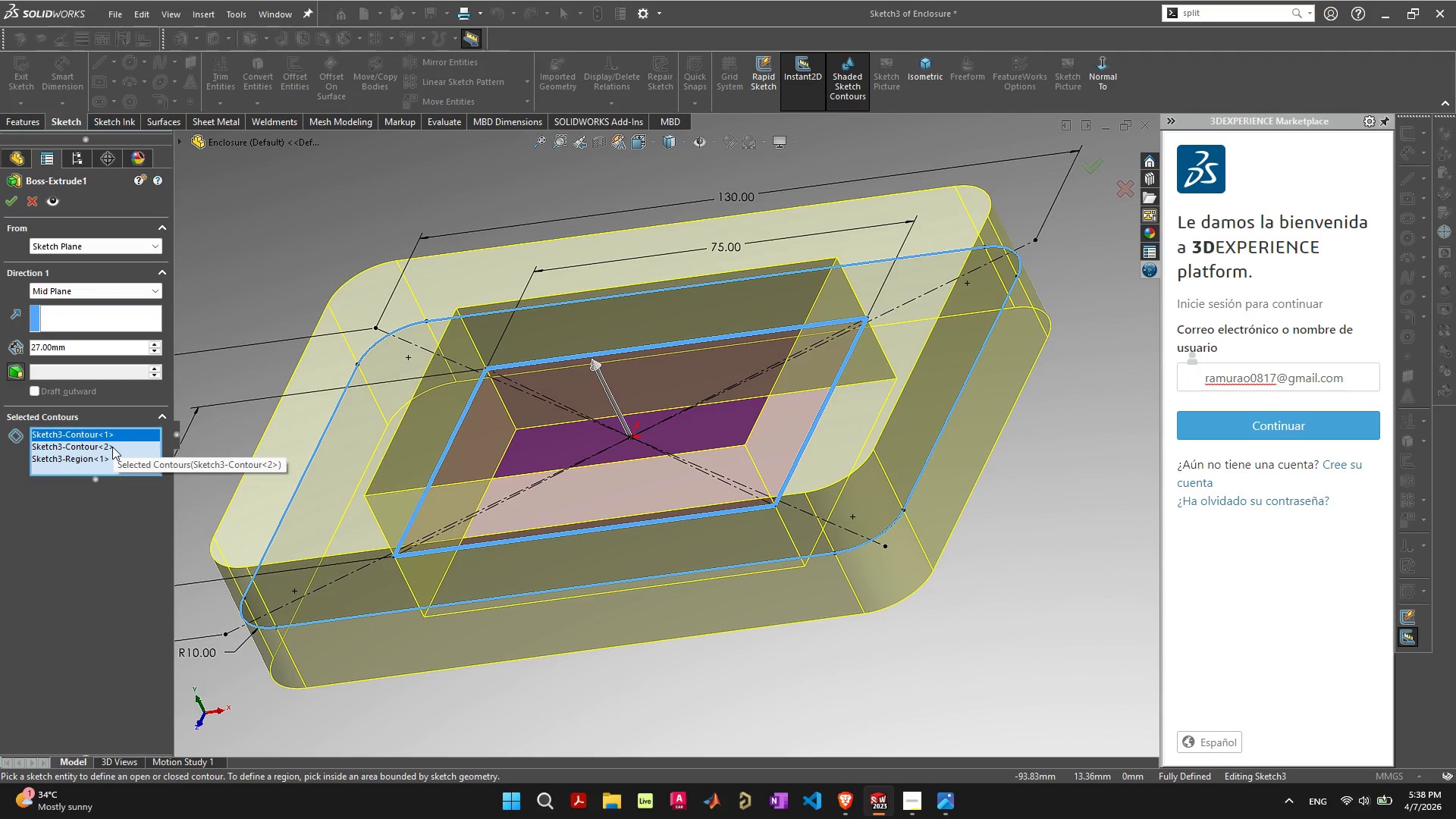 
hold_key(key=ShiftLeft, duration=0.61)
left_click([105, 455])
 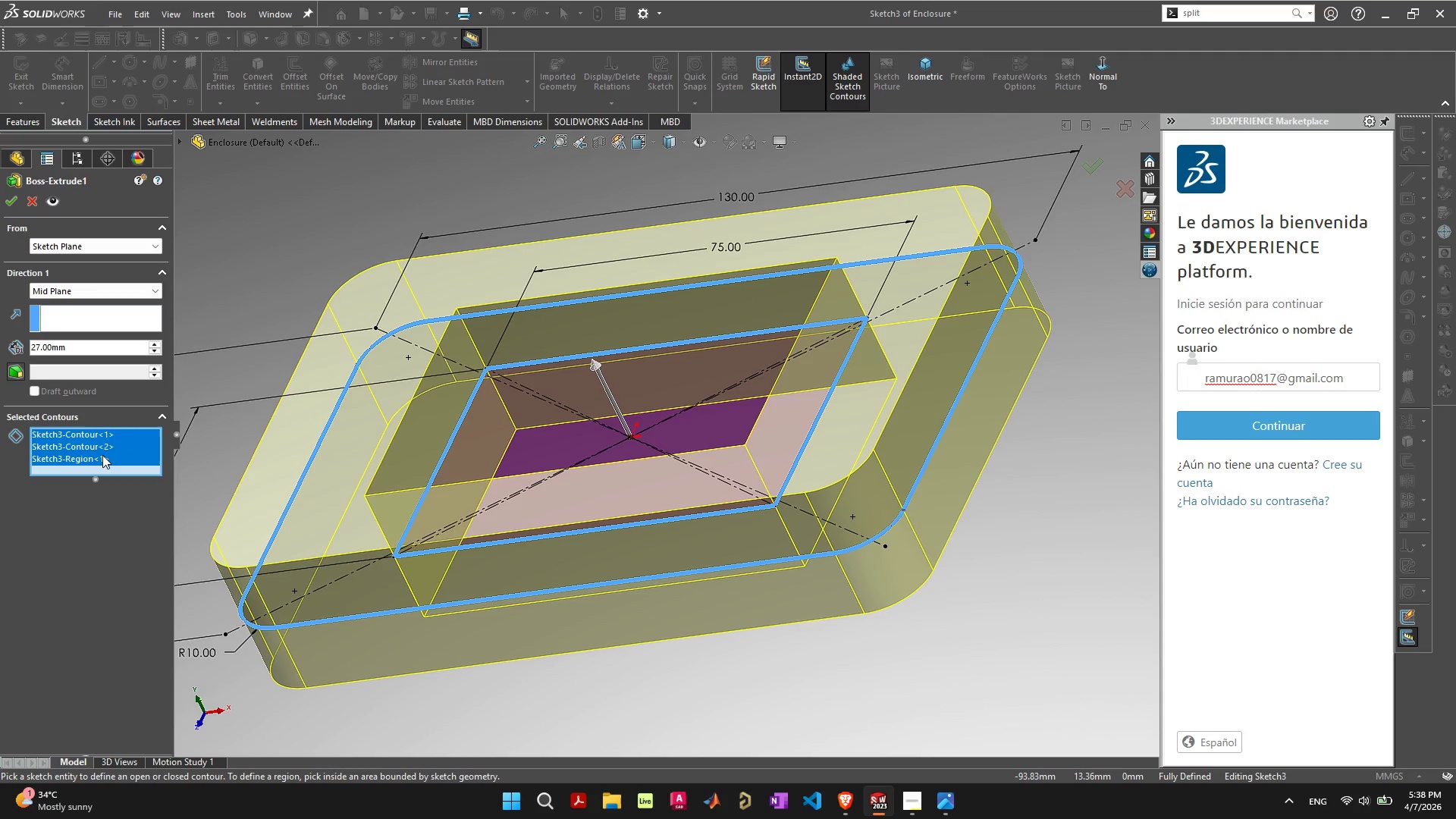 
key(Delete)
 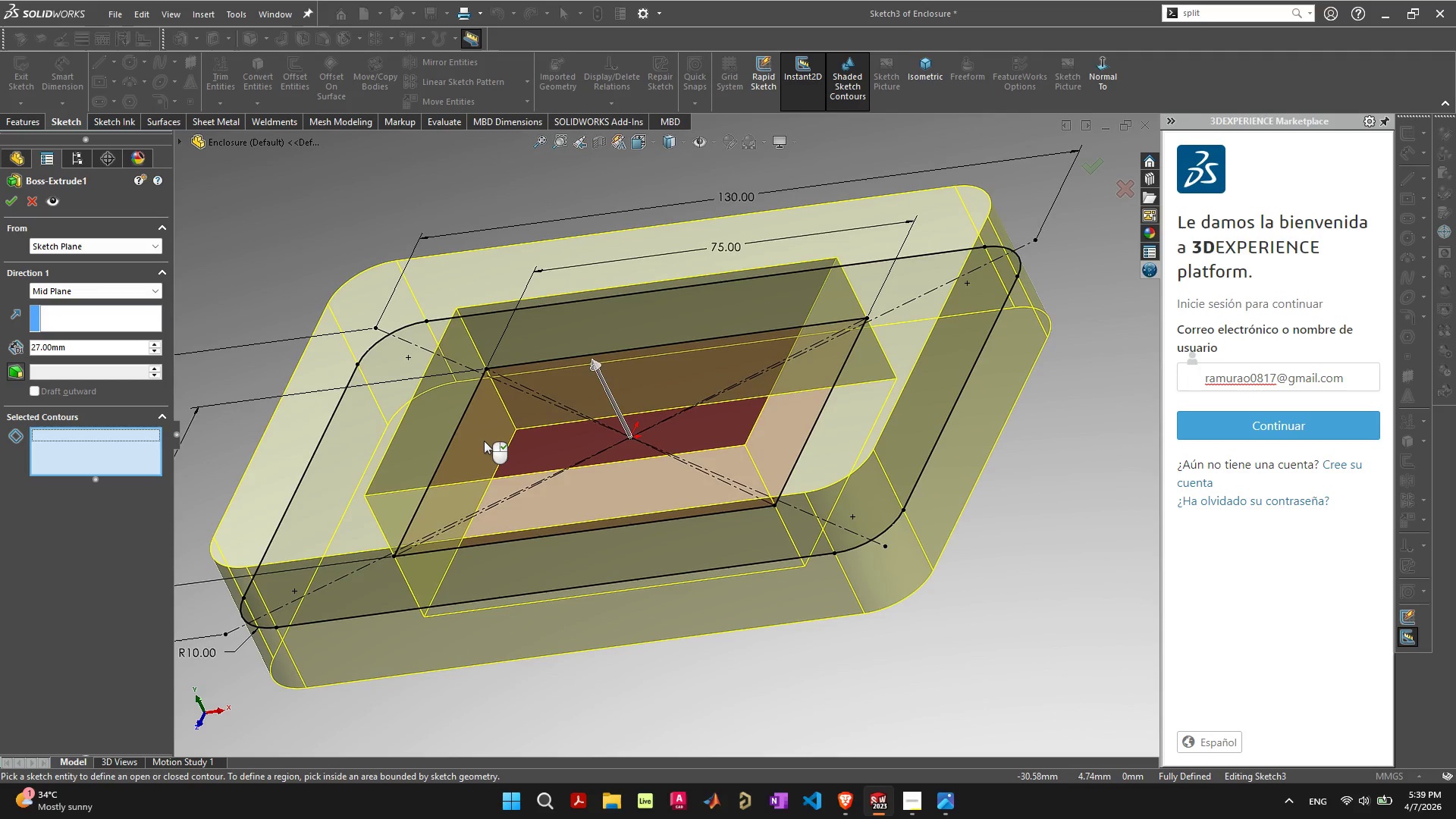 
left_click([484, 441])
 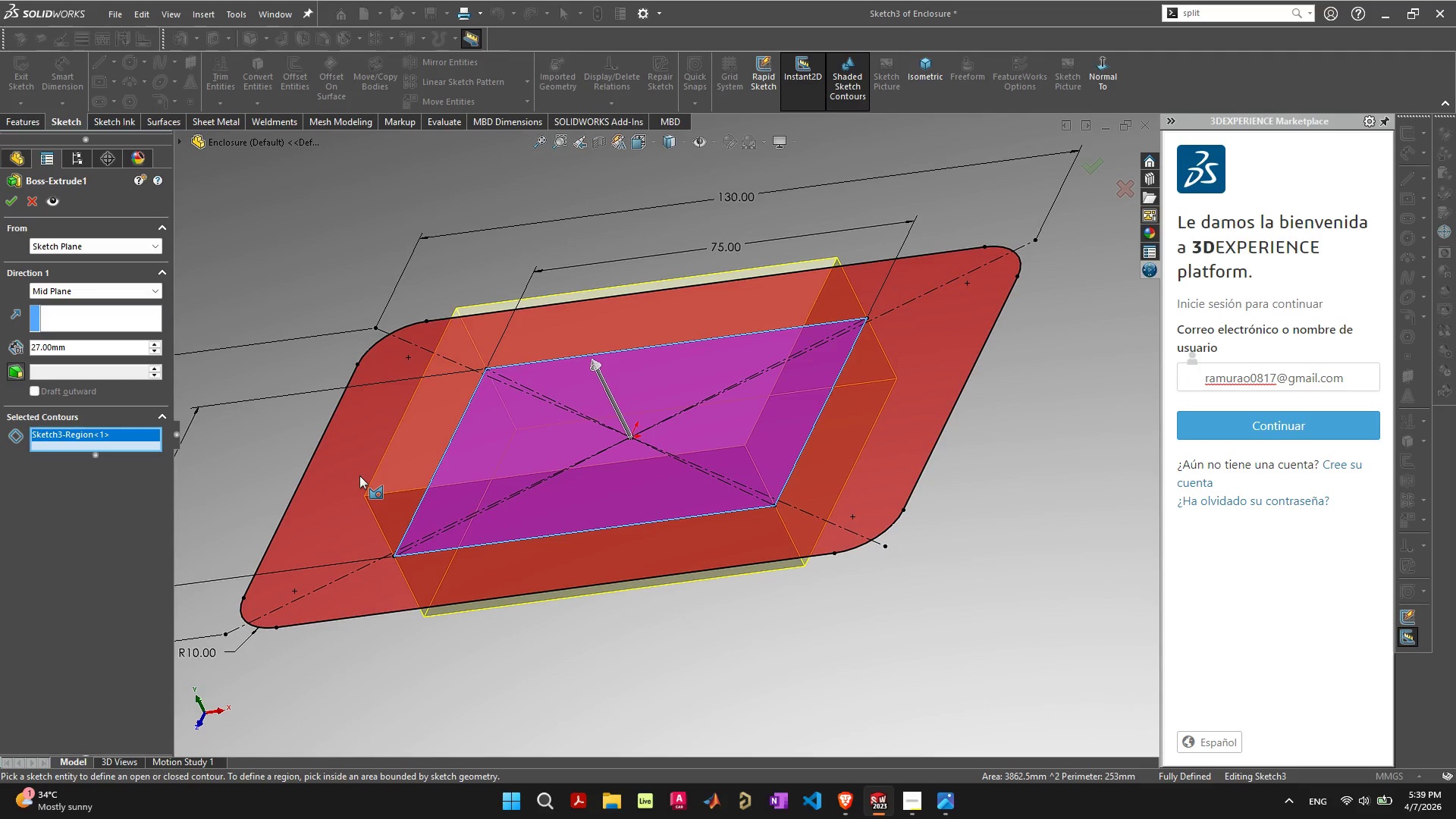 
left_click([352, 466])
 